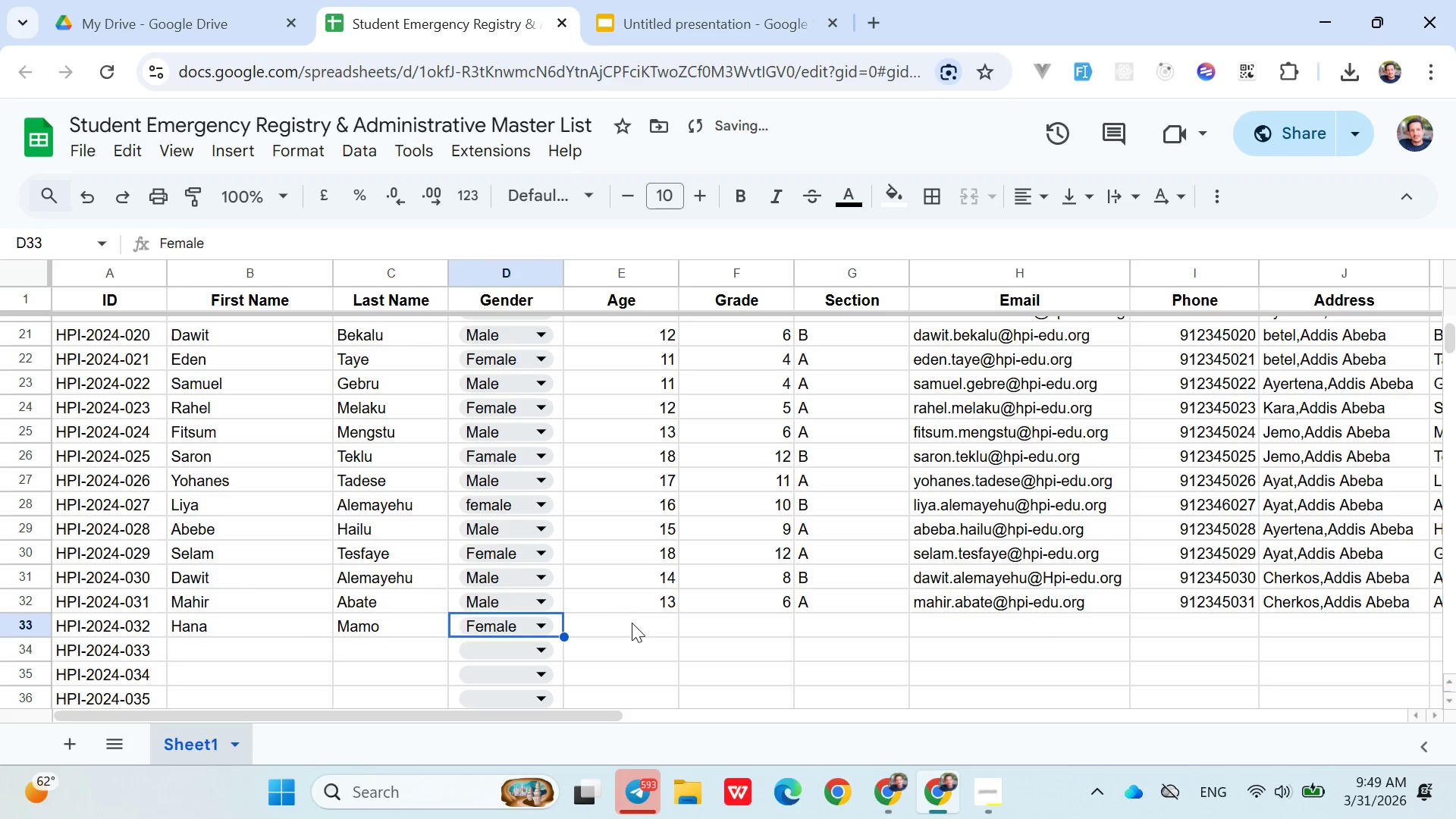 
left_click([632, 623])
 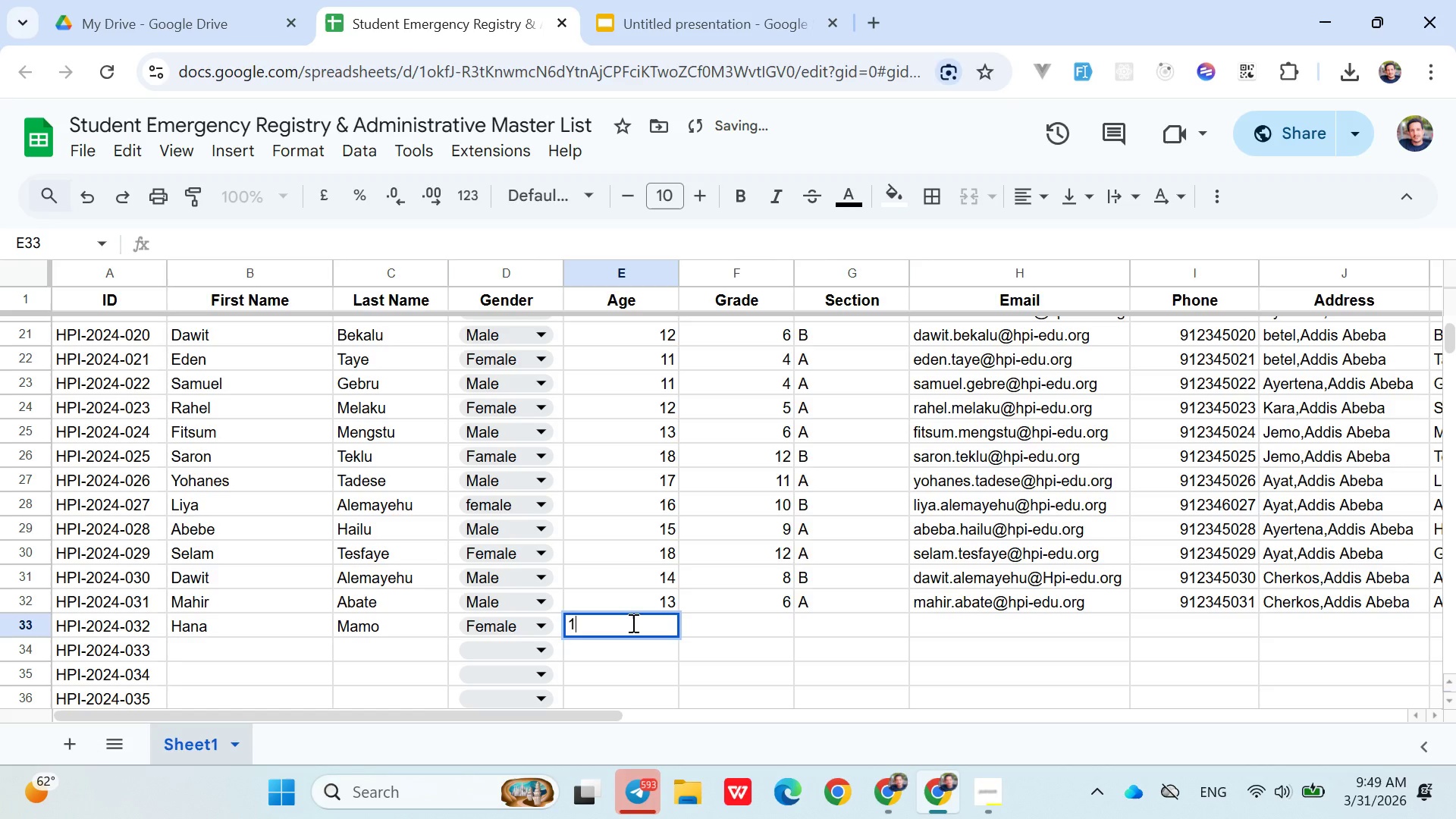 
type(12)
 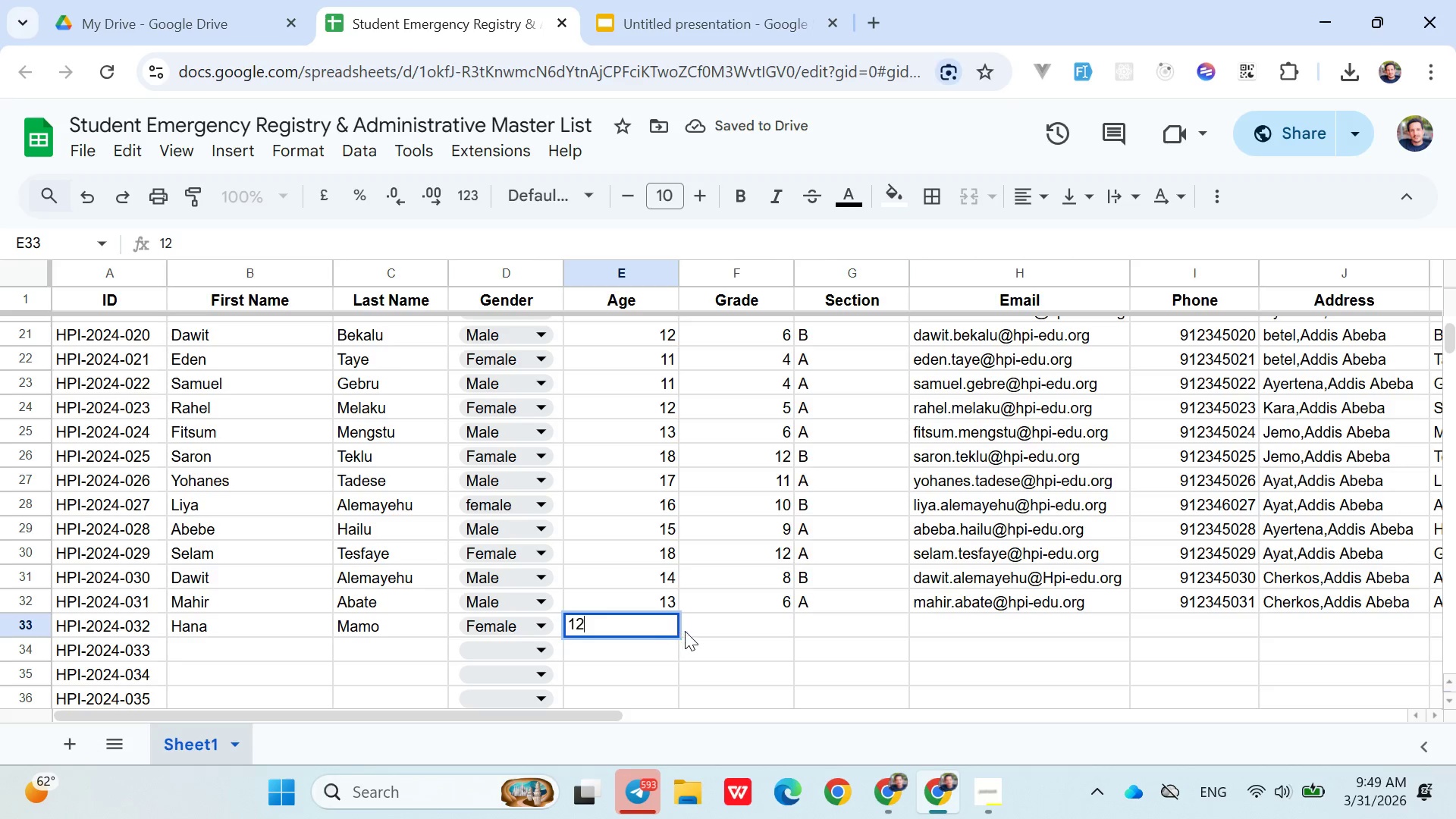 
left_click([708, 626])
 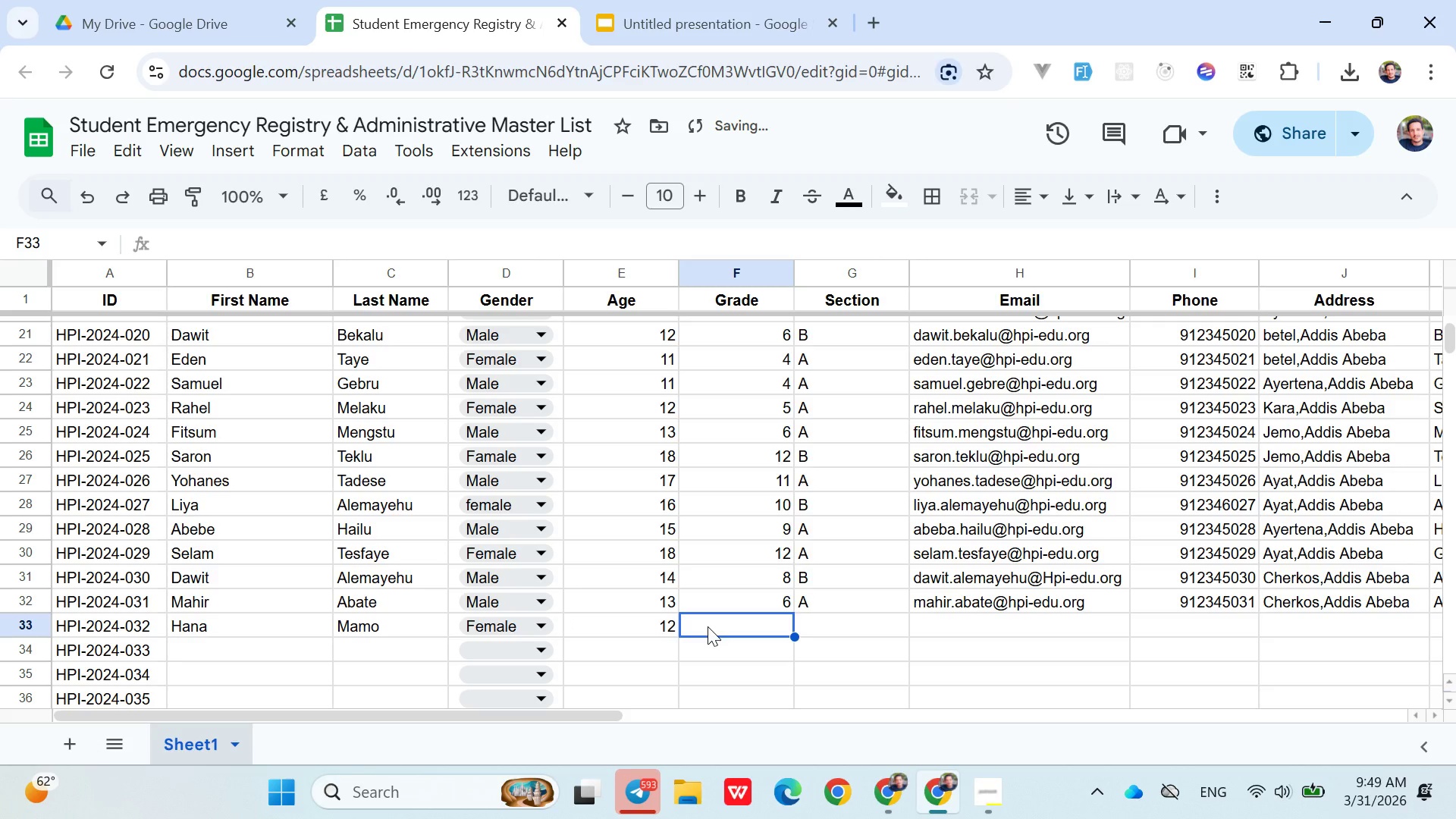 
key(5)
 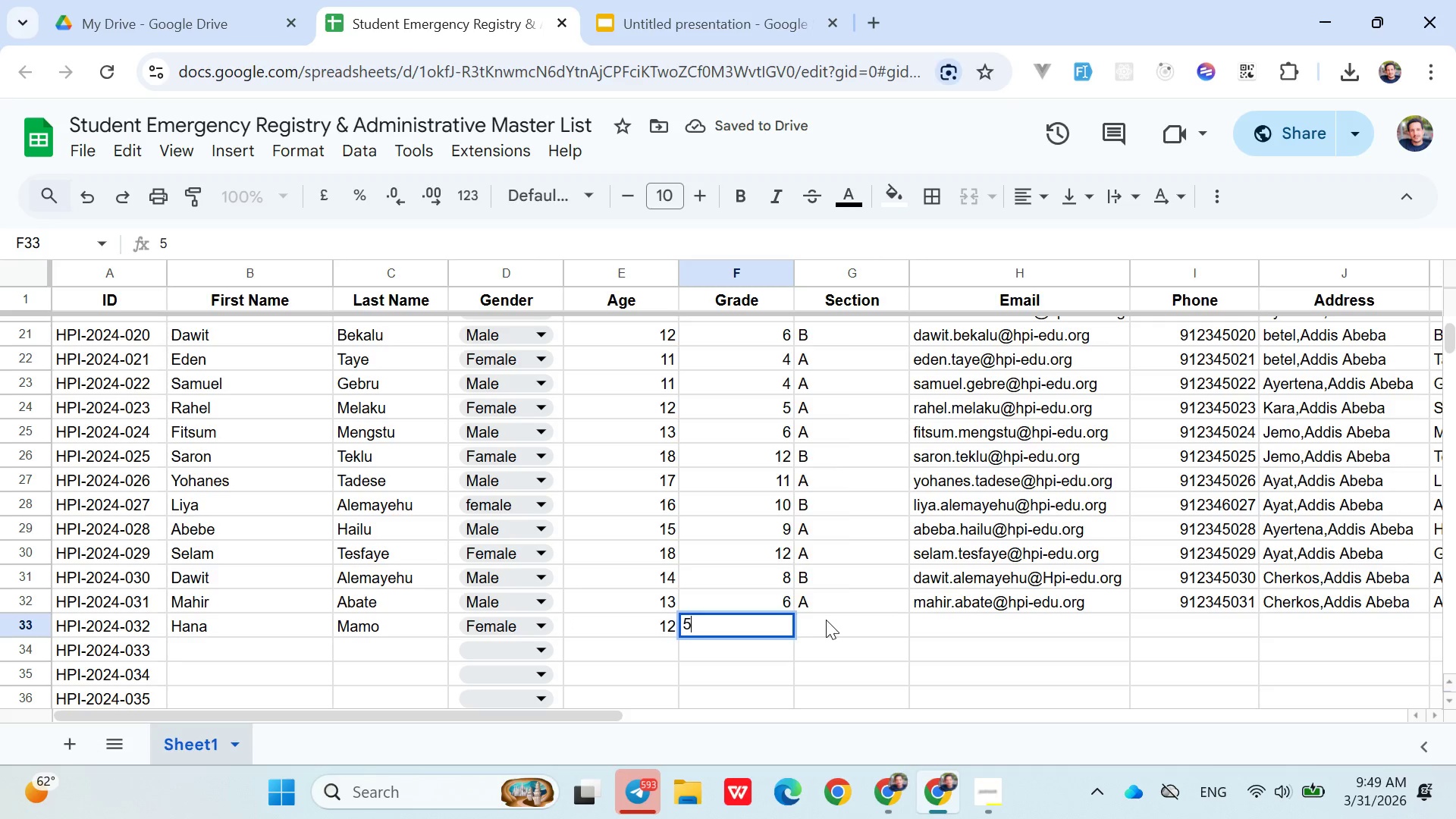 
left_click([830, 620])
 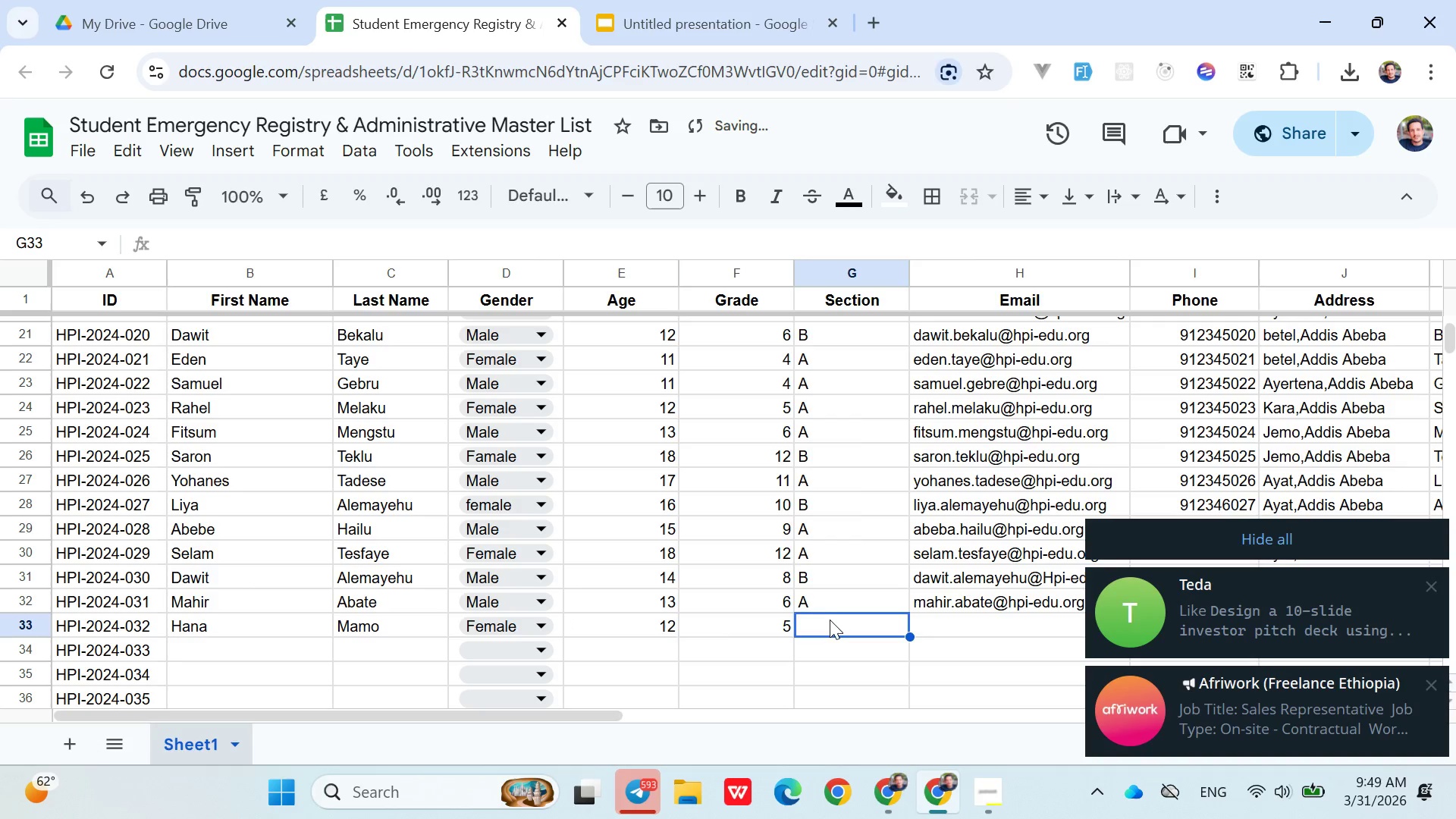 
key(Shift+A)
 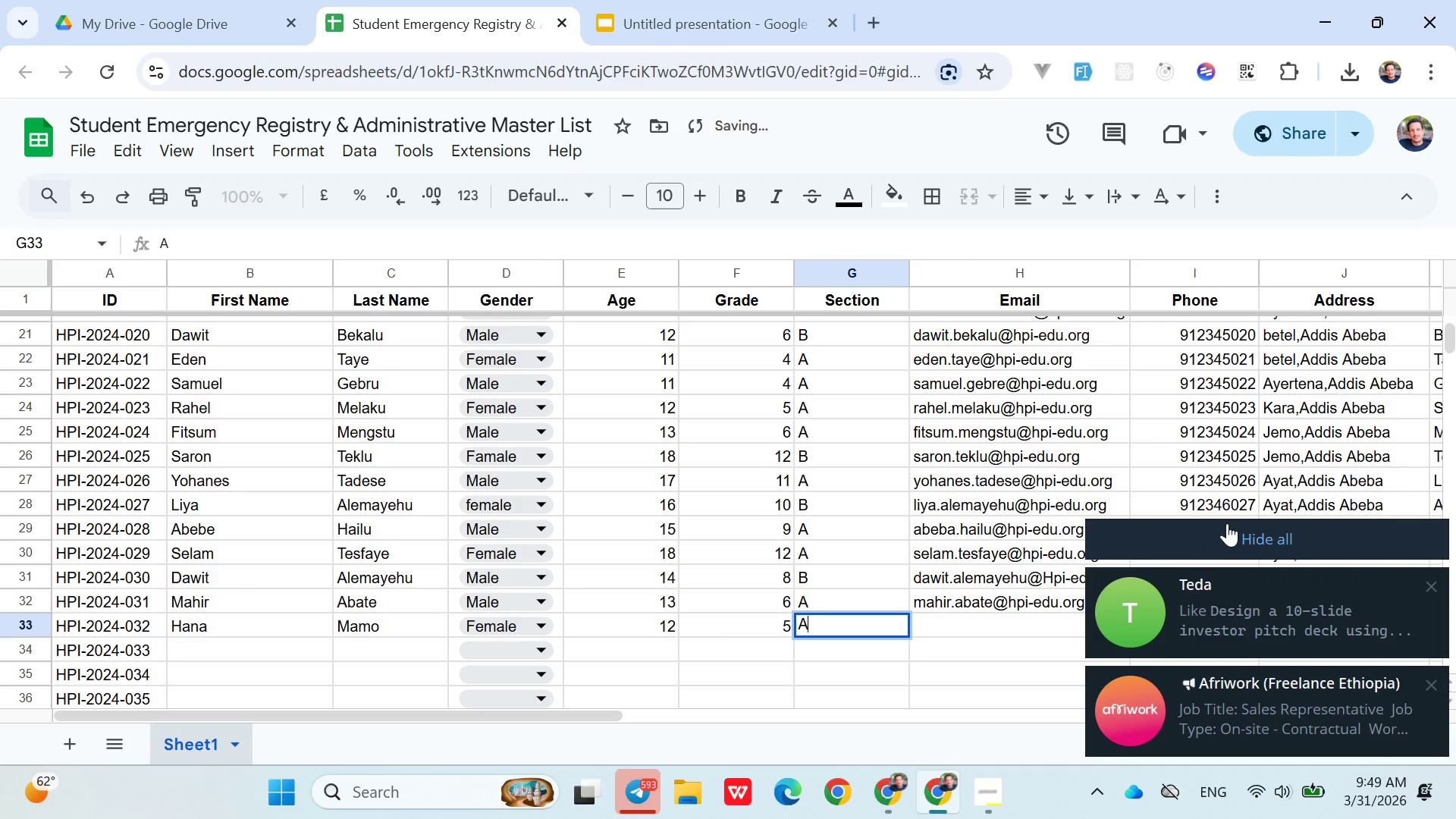 
left_click([1227, 523])
 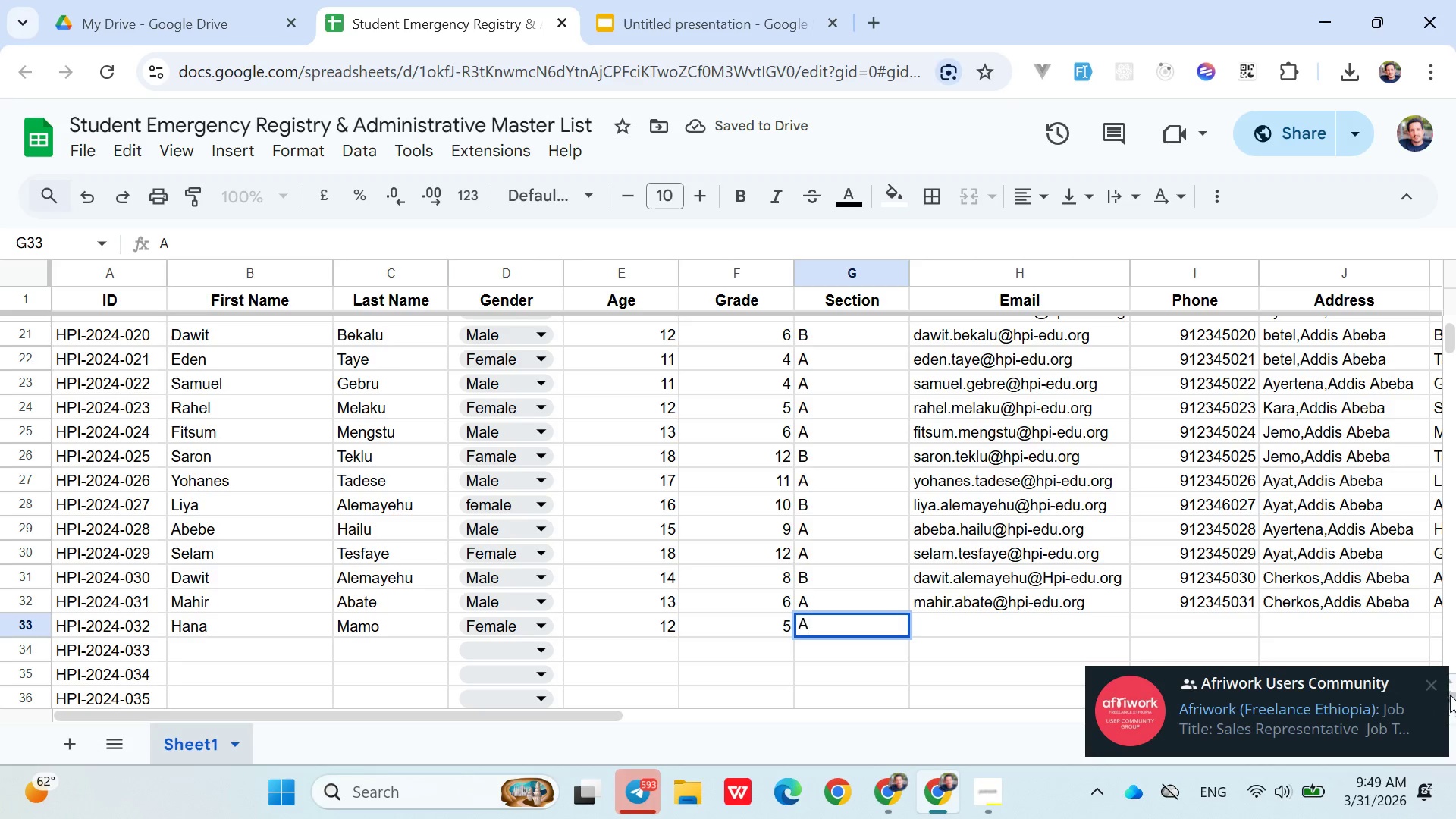 
left_click([1437, 679])
 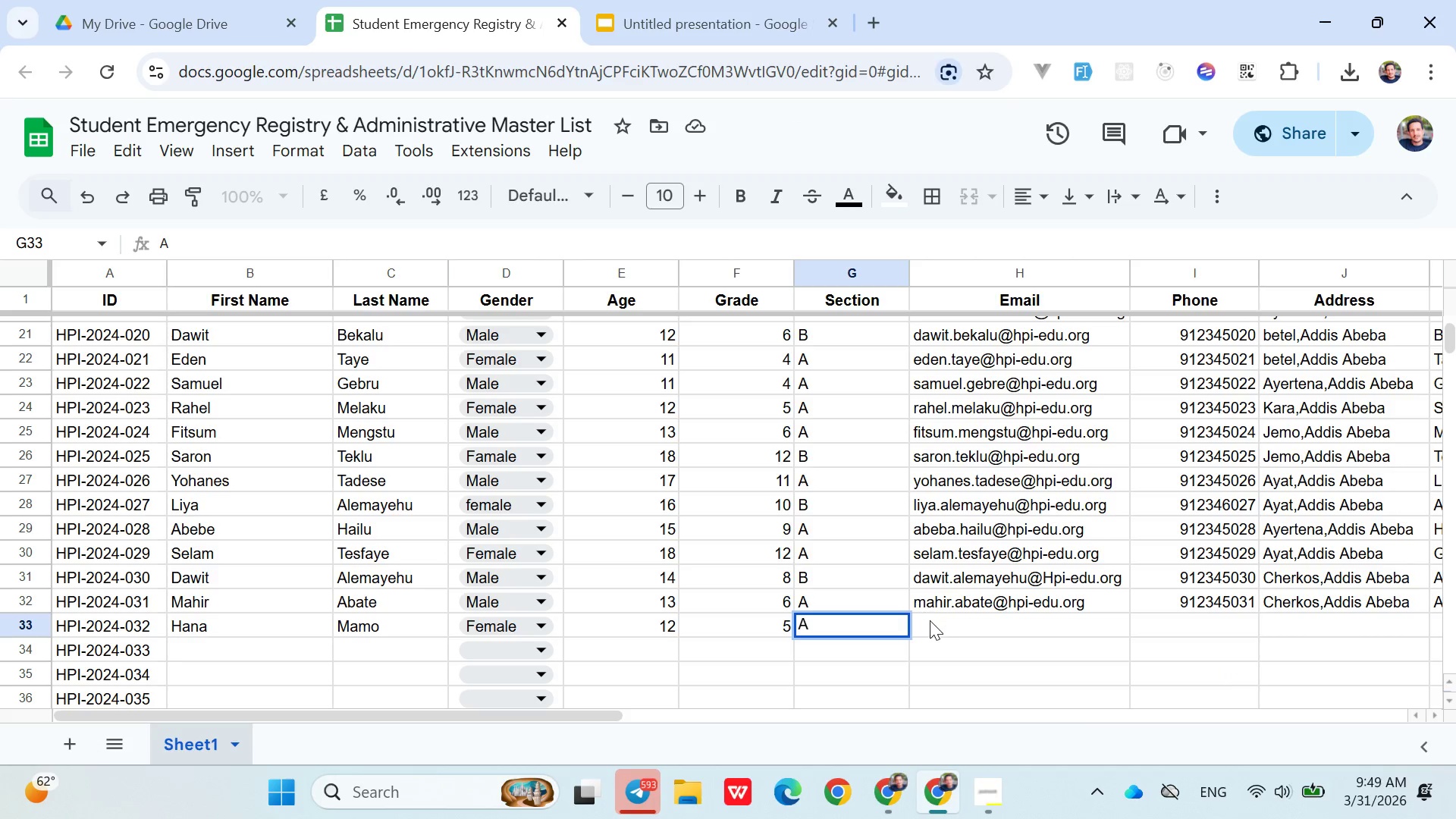 
left_click([933, 620])
 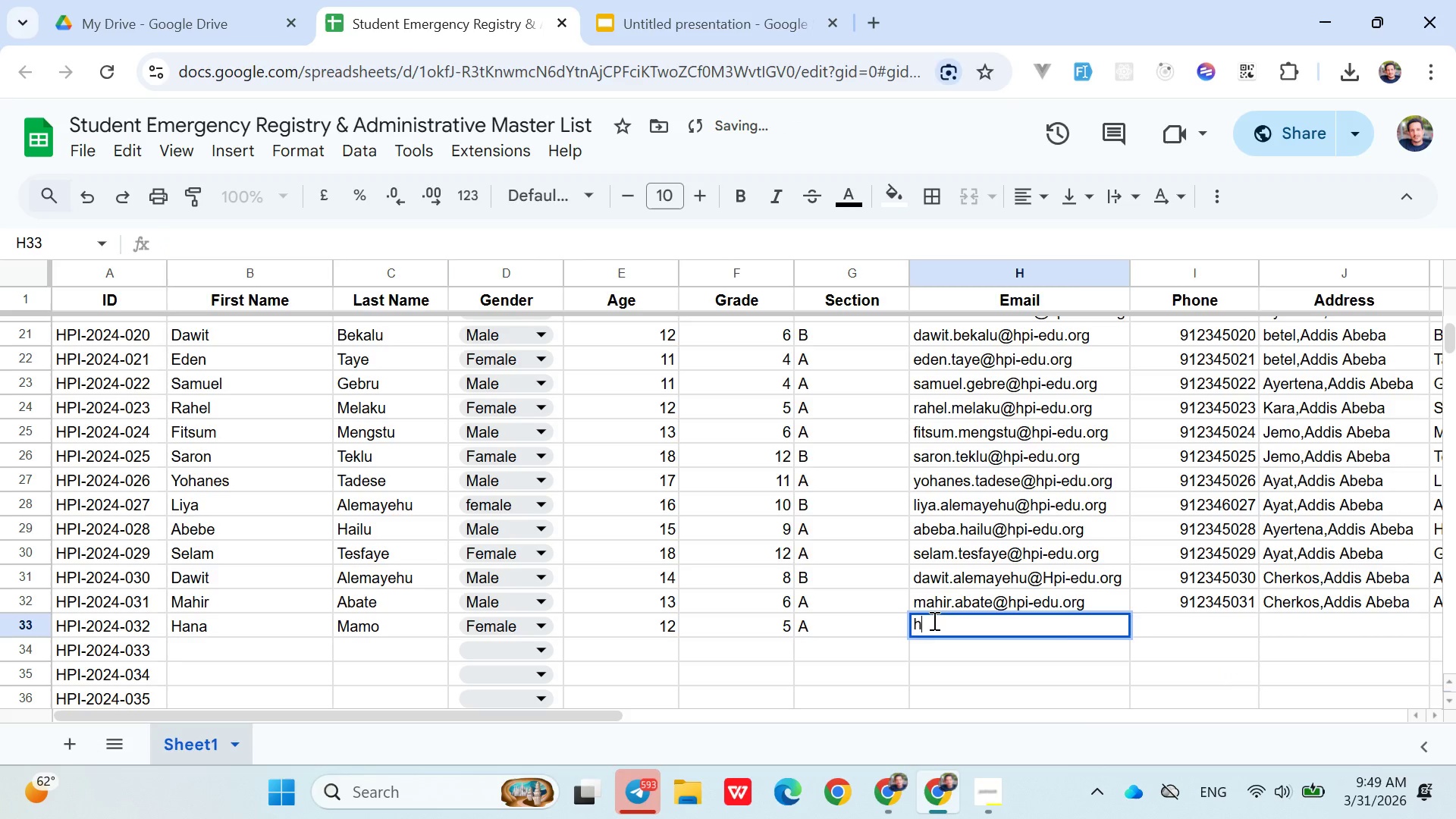 
type(hana.\ma)
key(Backspace)
key(Backspace)
key(Backspace)
key(Backspace)
type(.mamo@hpi-edu.org)
 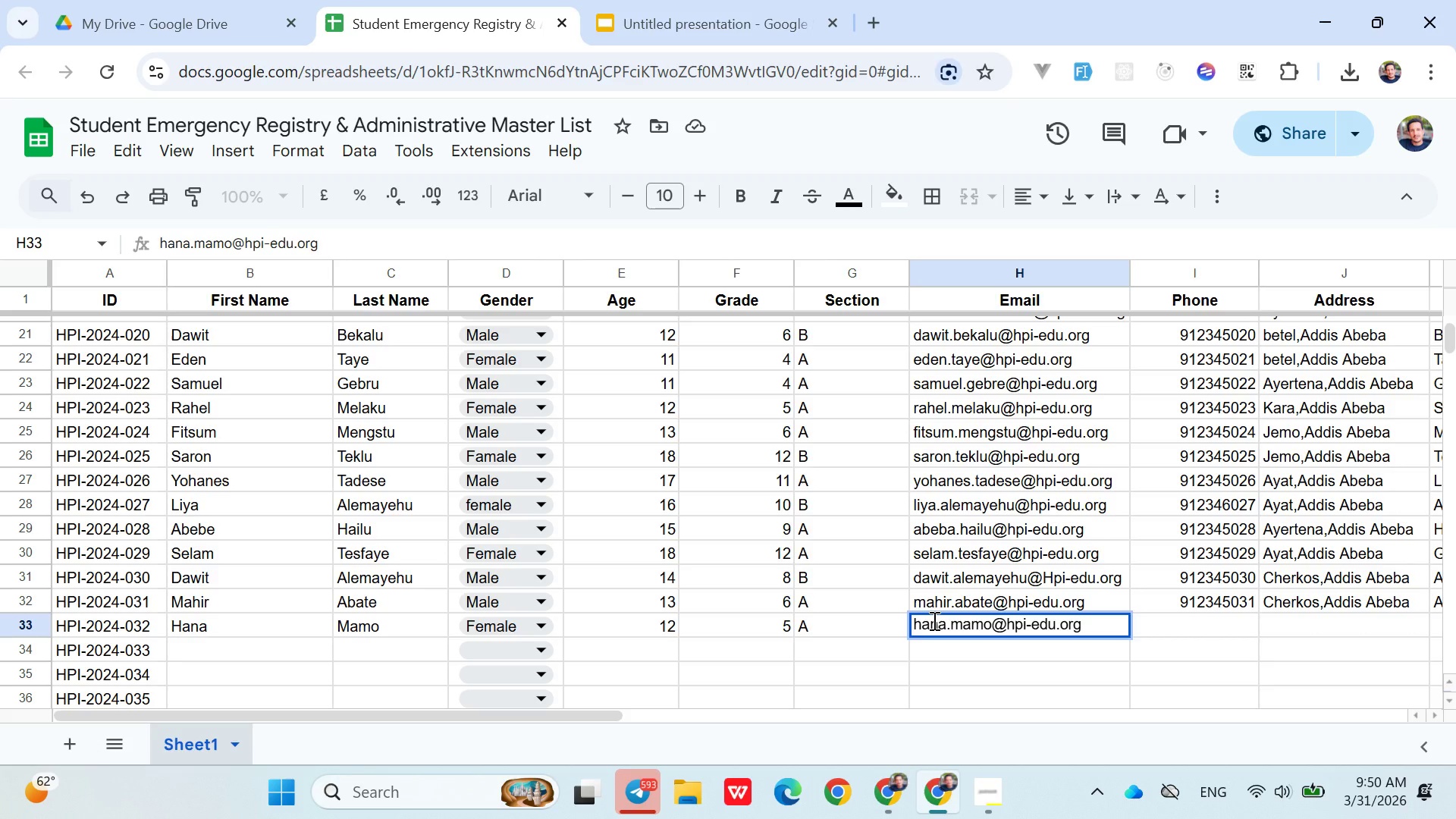 
wait(35.92)
 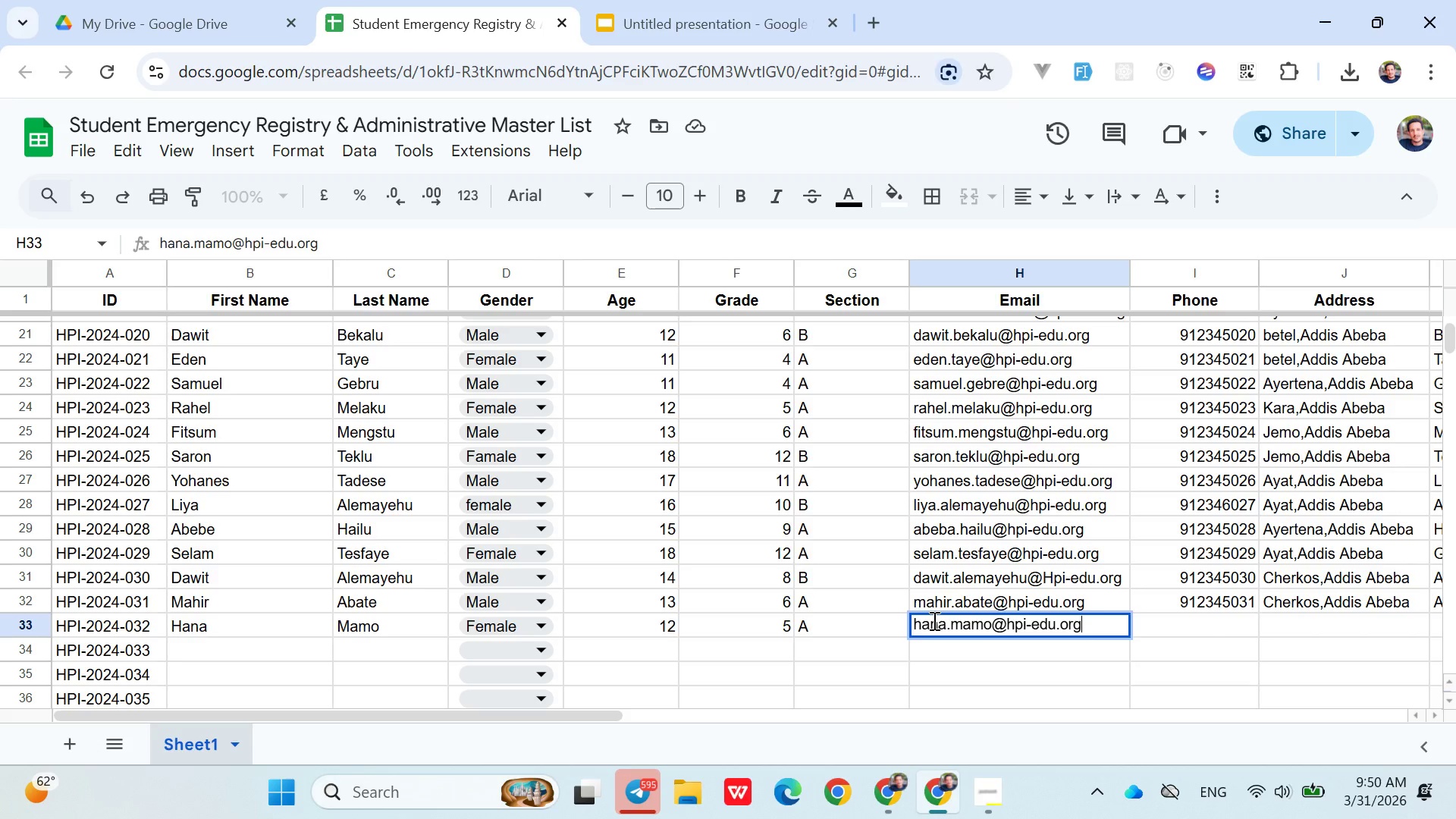 
left_click([1170, 618])
 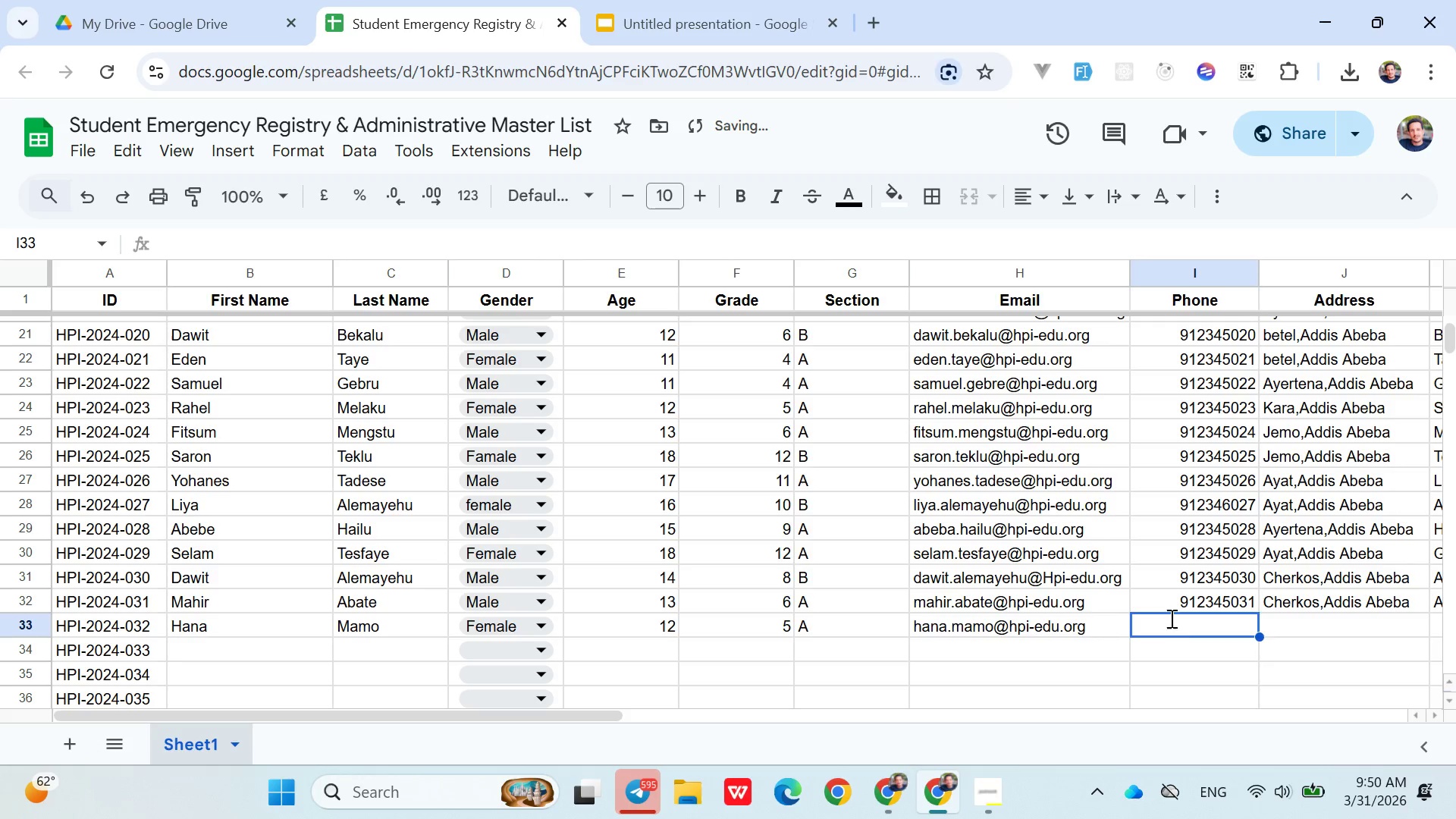 
type(0912)
 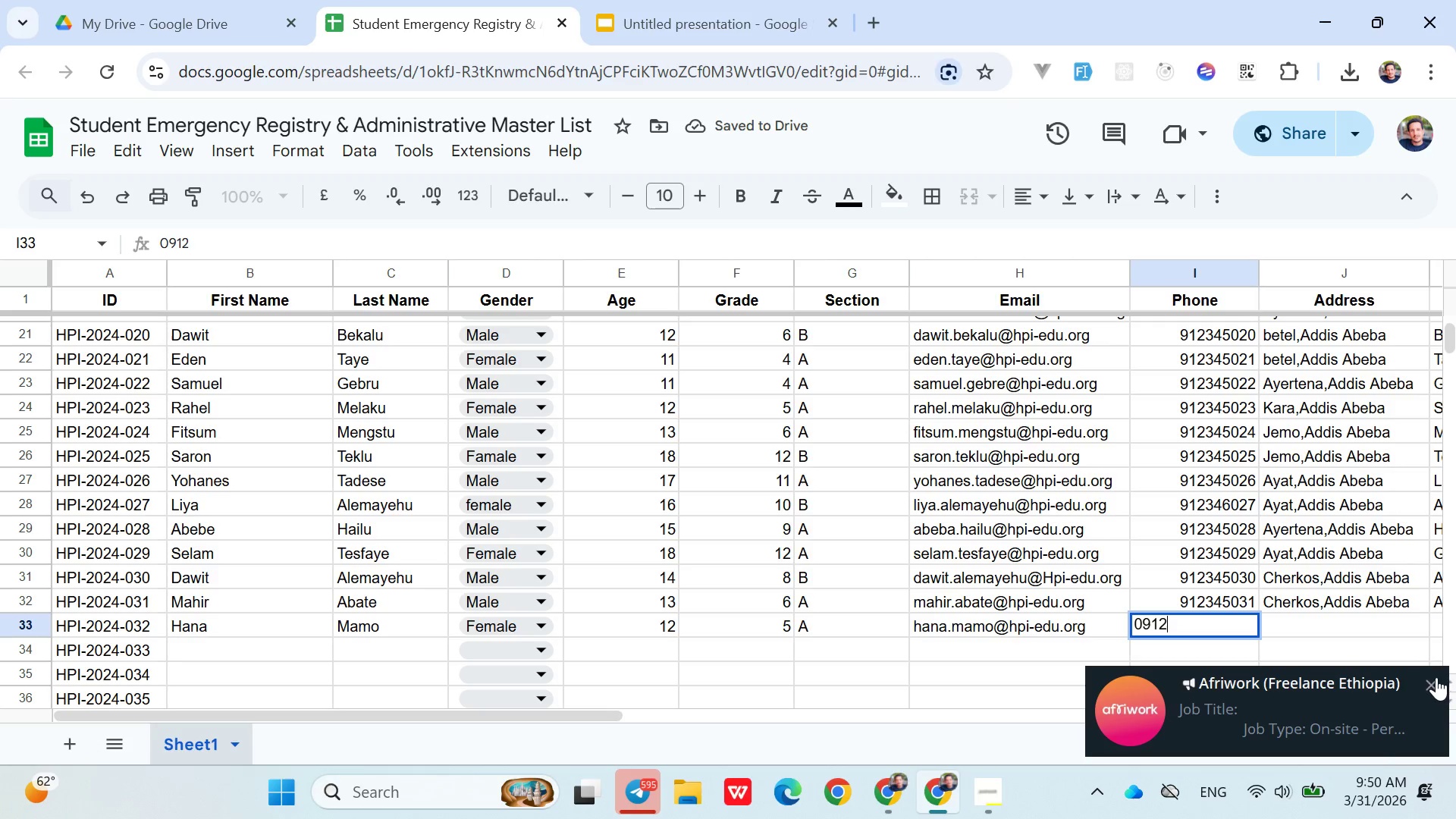 
left_click([1436, 678])
 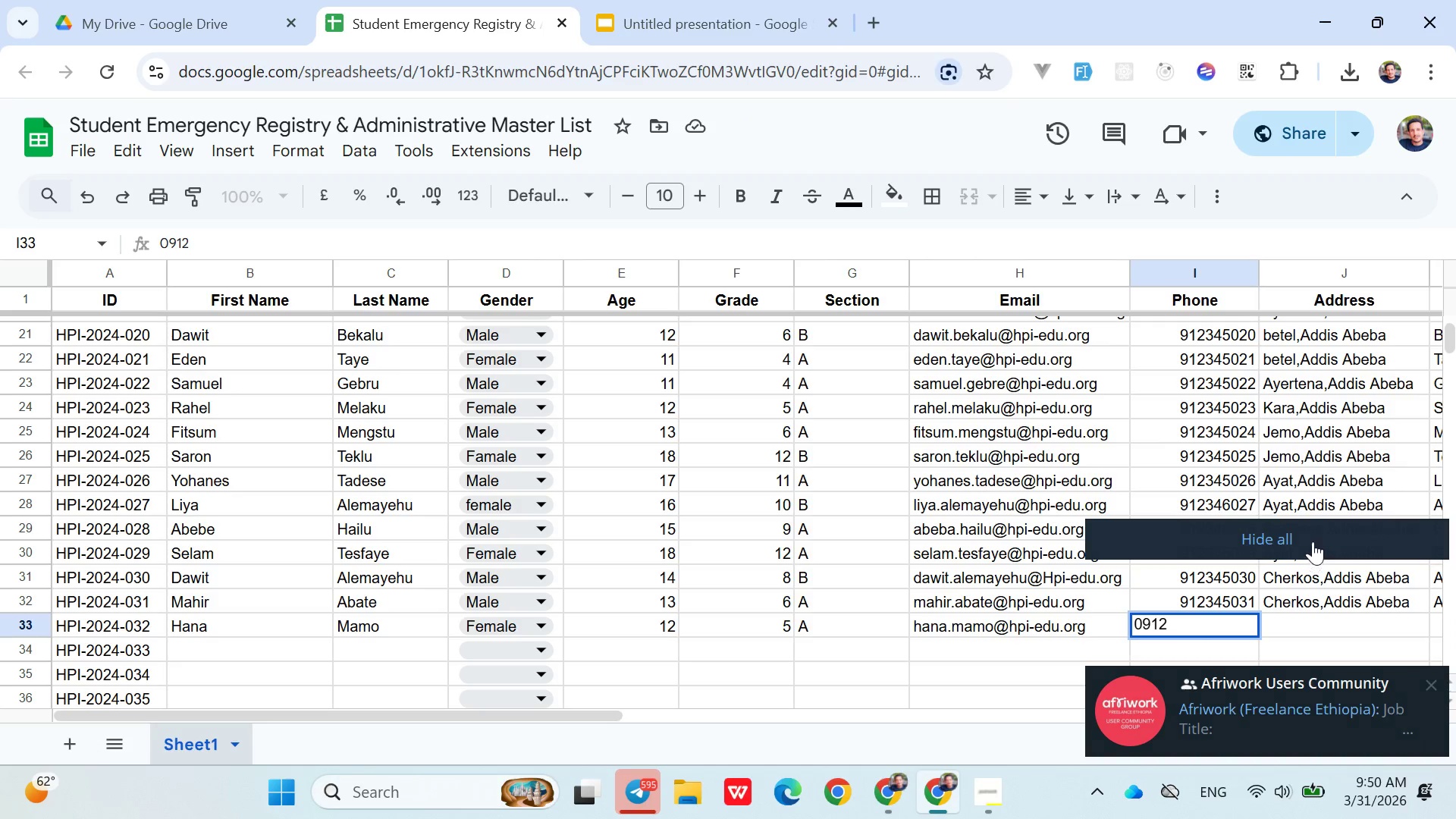 
left_click([1313, 541])
 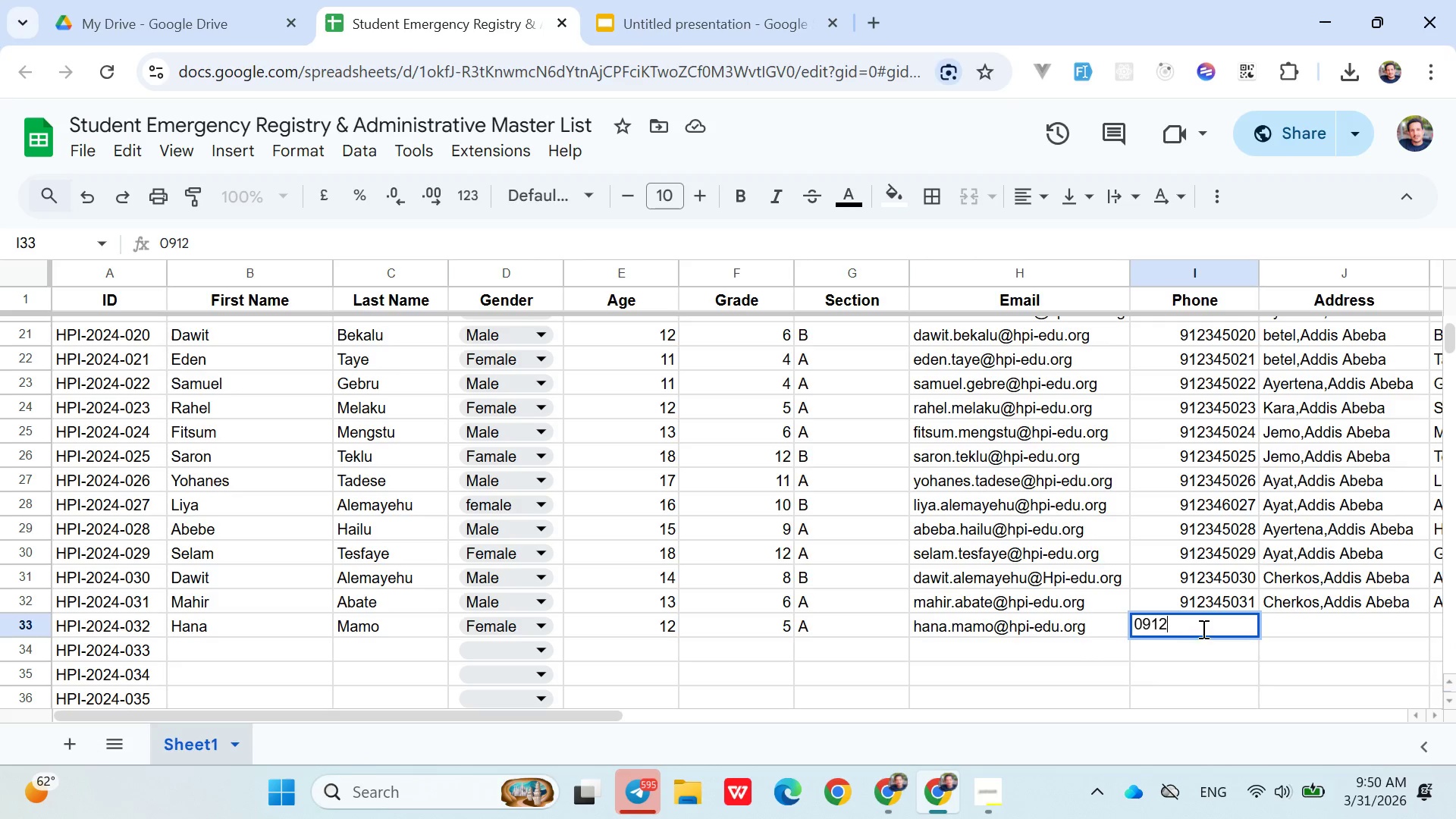 
left_click([1202, 628])
 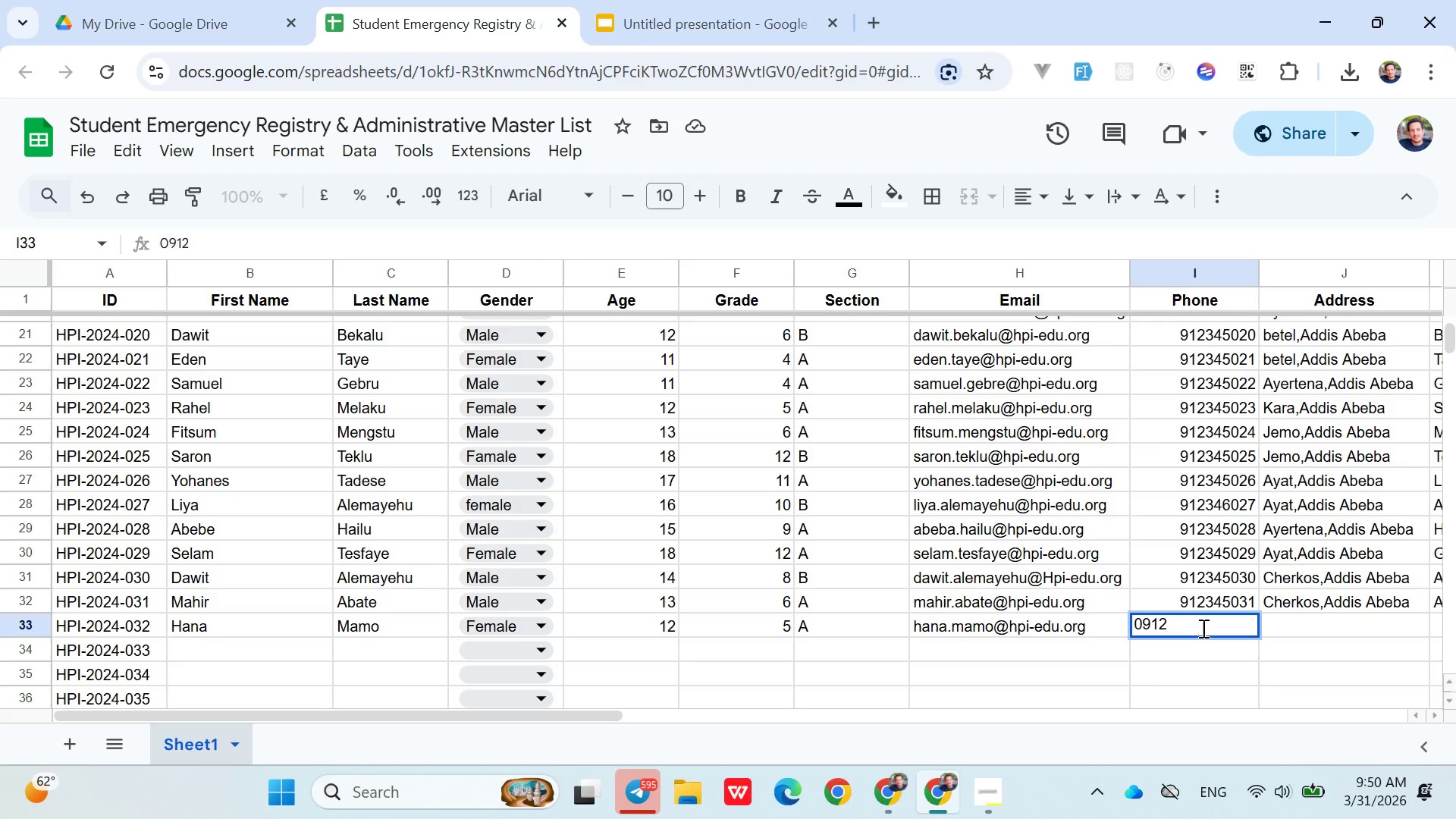 
type(345032)
 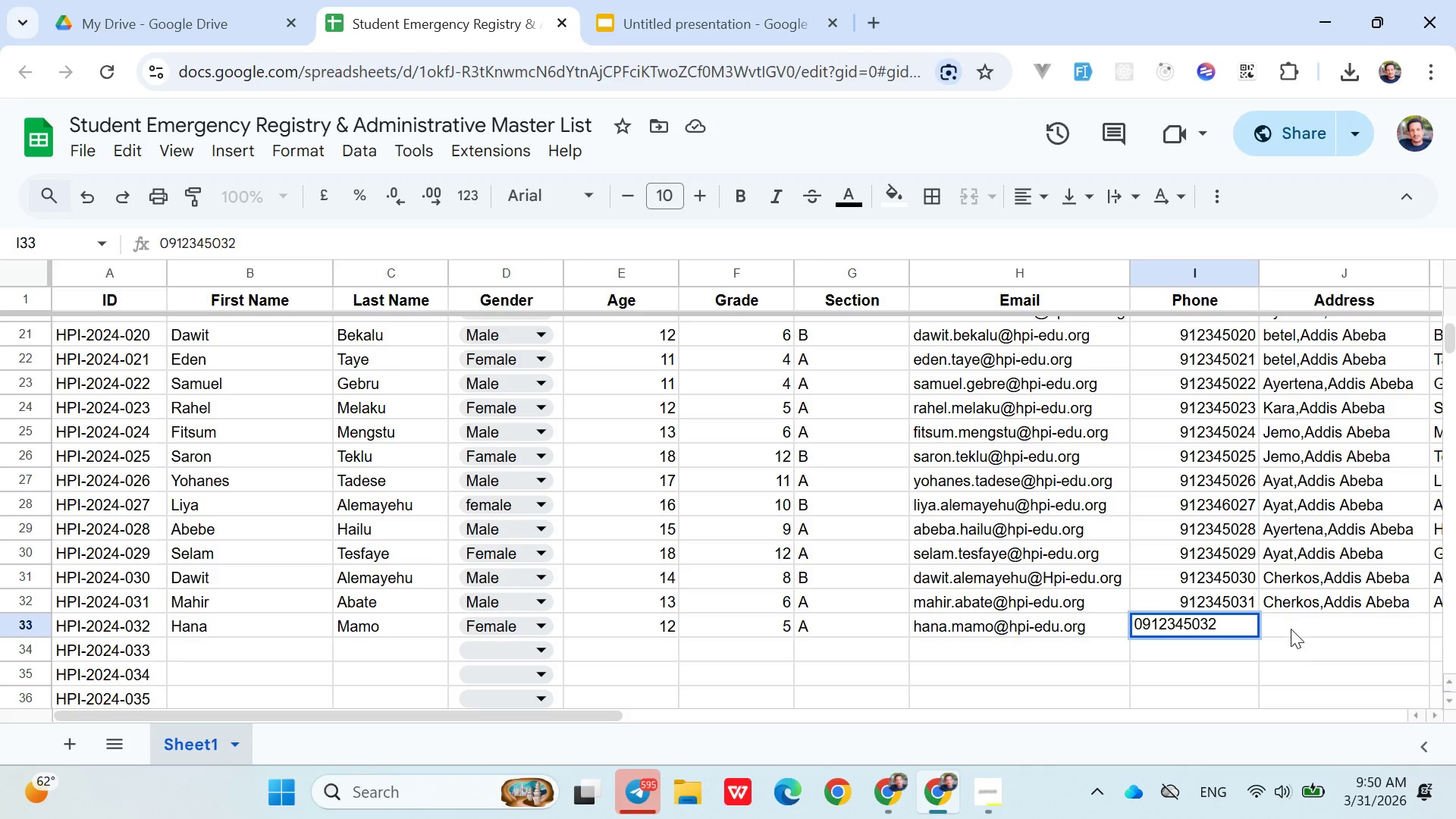 
left_click([1289, 629])
 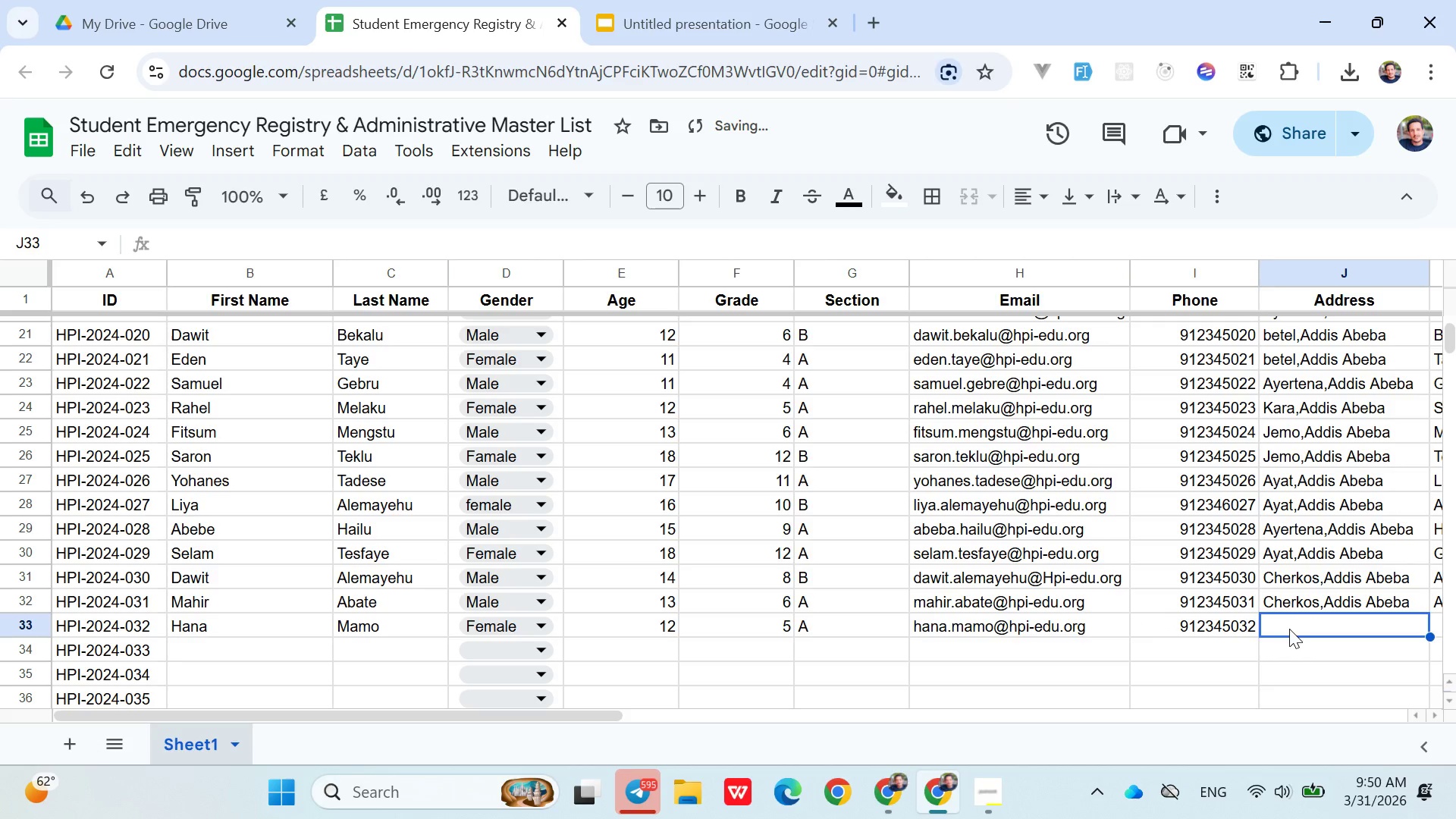 
key(C)
 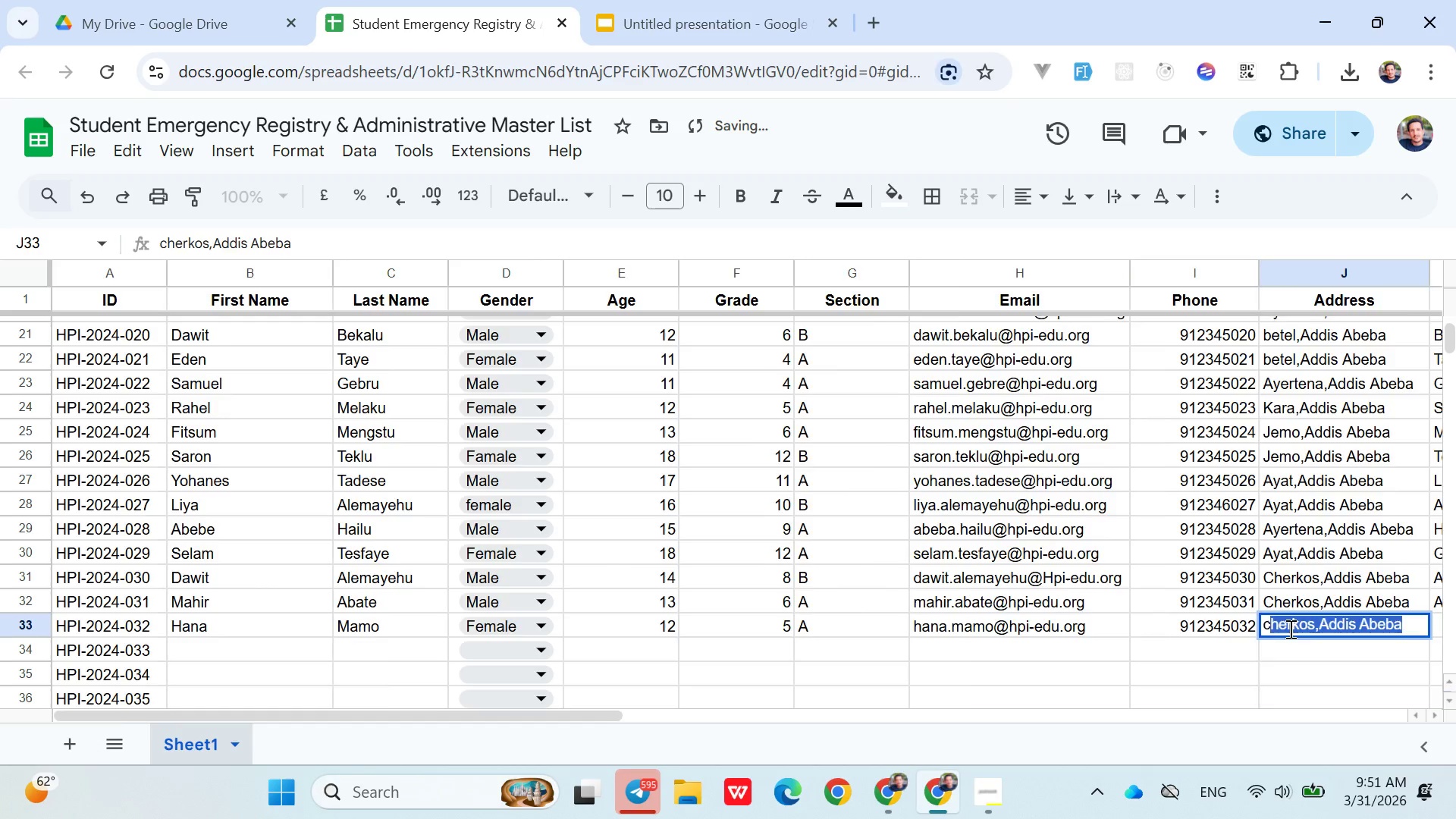 
key(ArrowRight)
 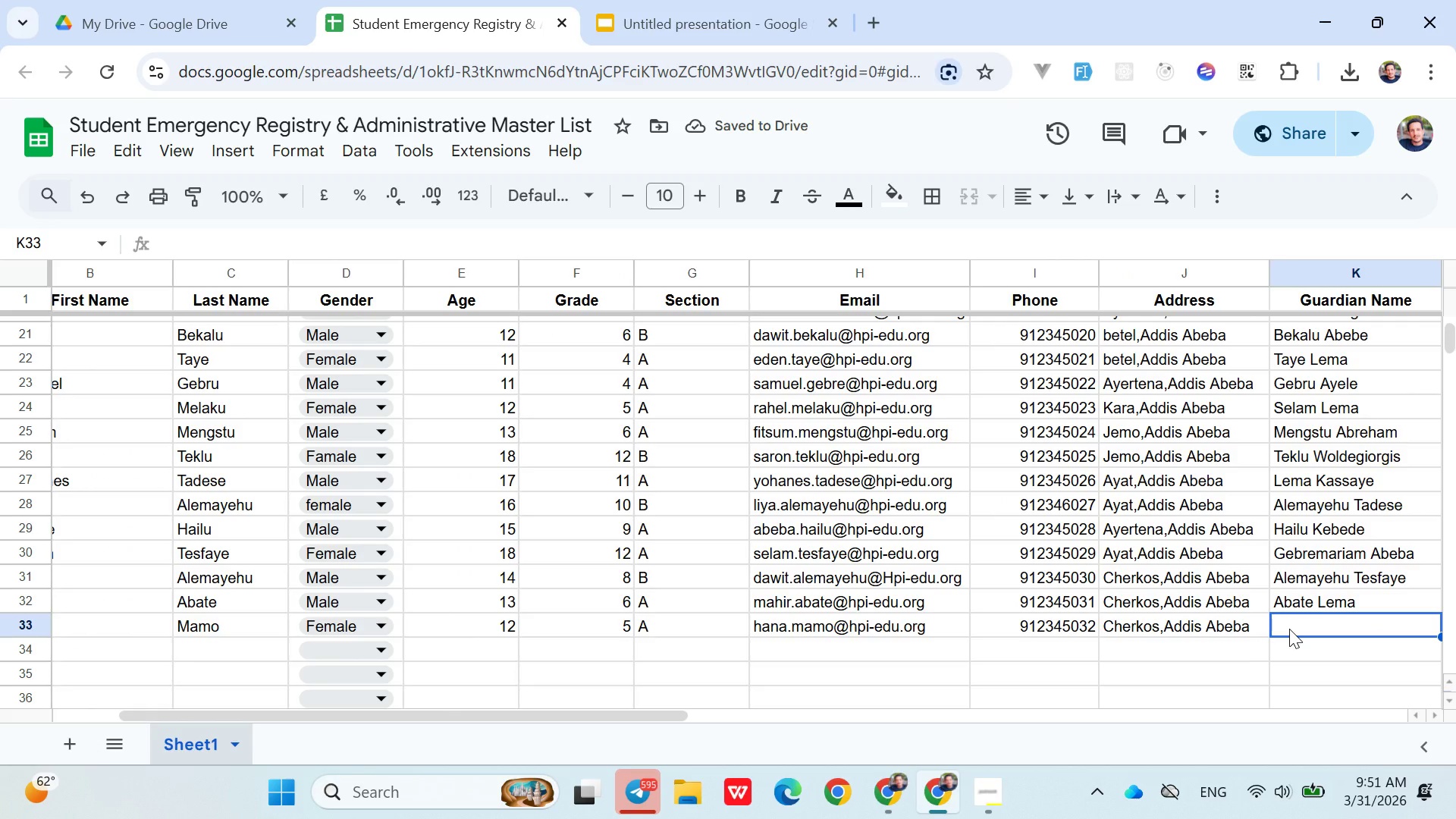 
wait(5.56)
 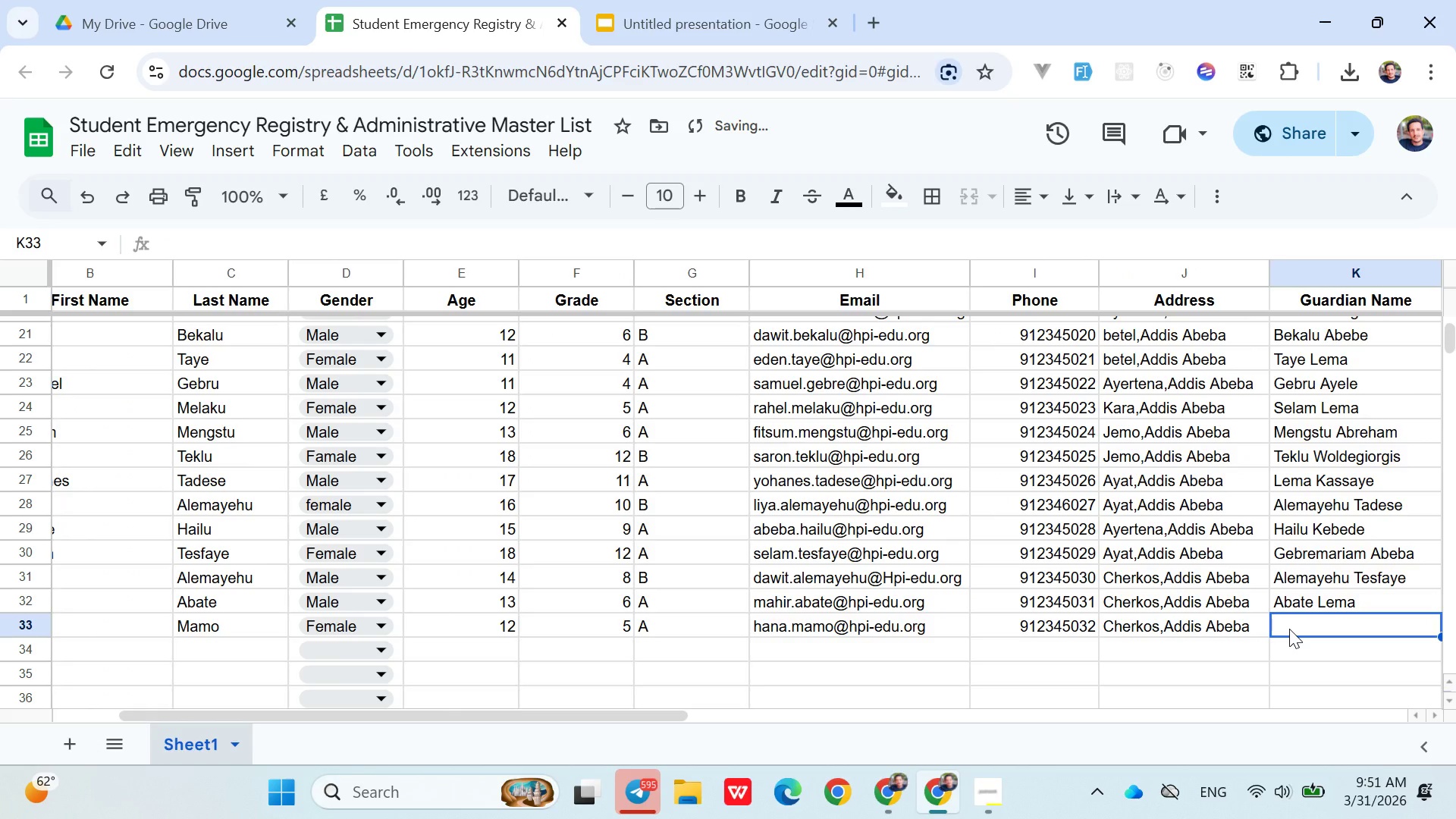 
type(Mamo )
 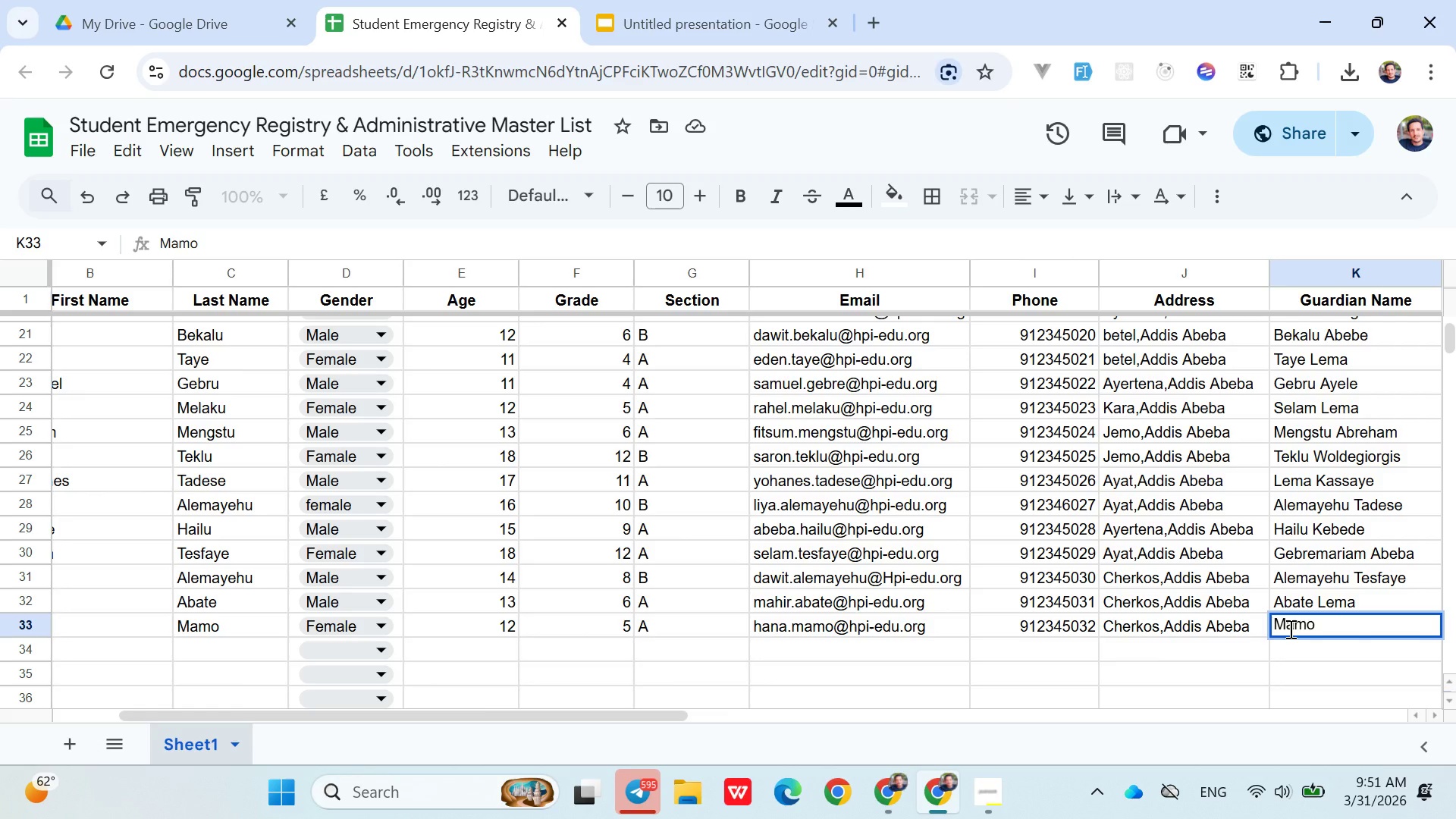 
wait(17.38)
 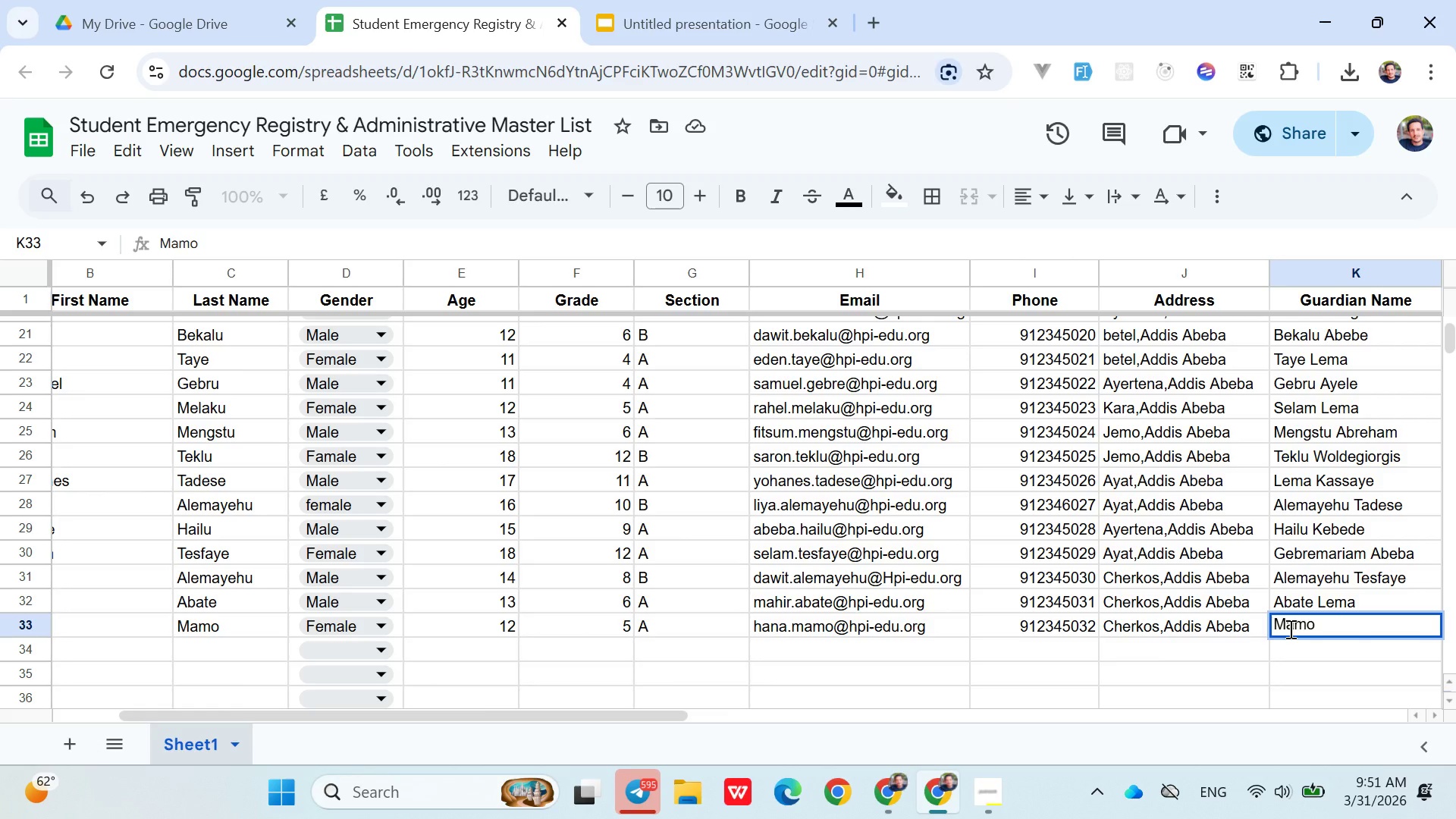 
left_click([1247, 633])
 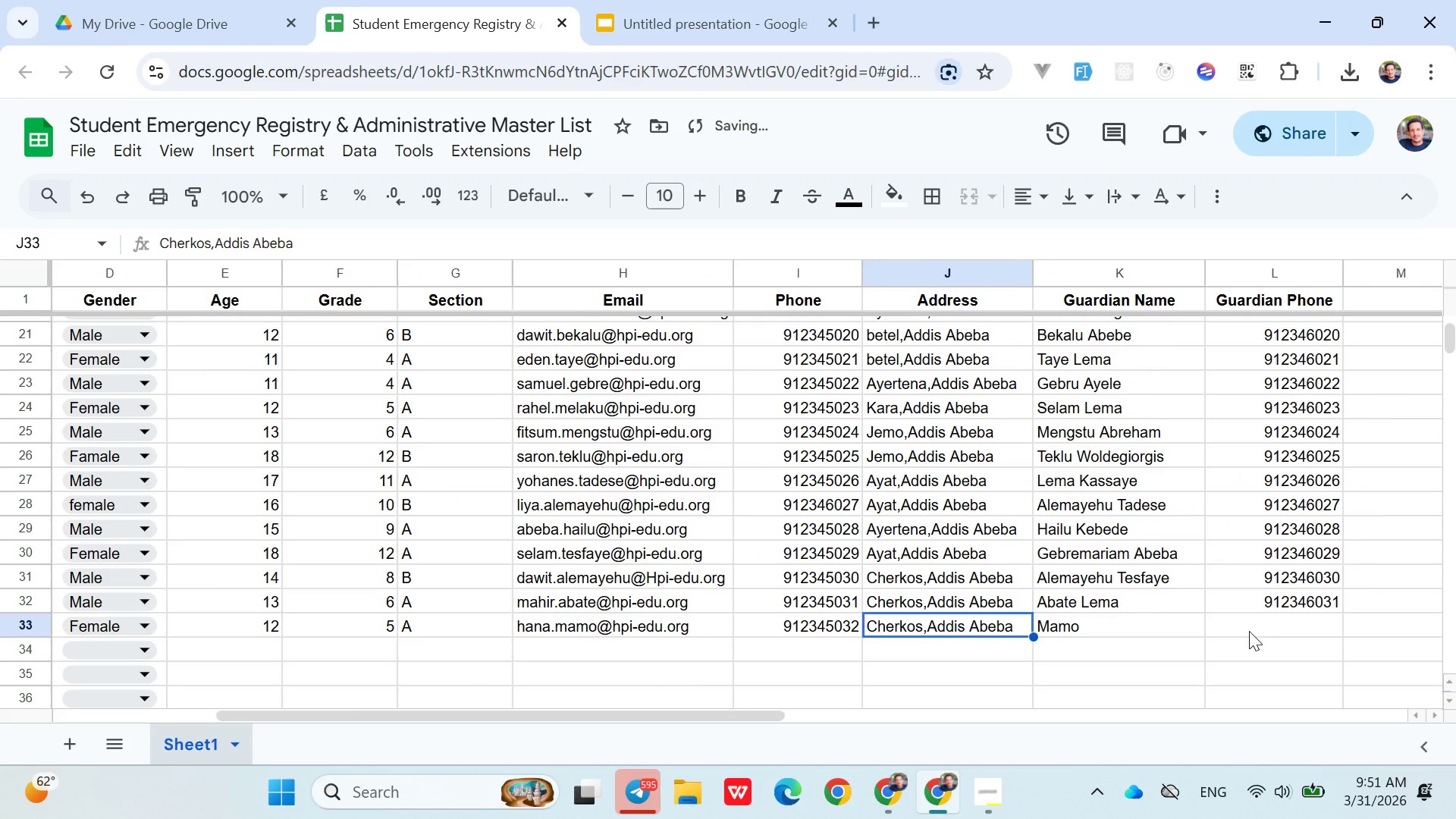 
left_click([1257, 622])
 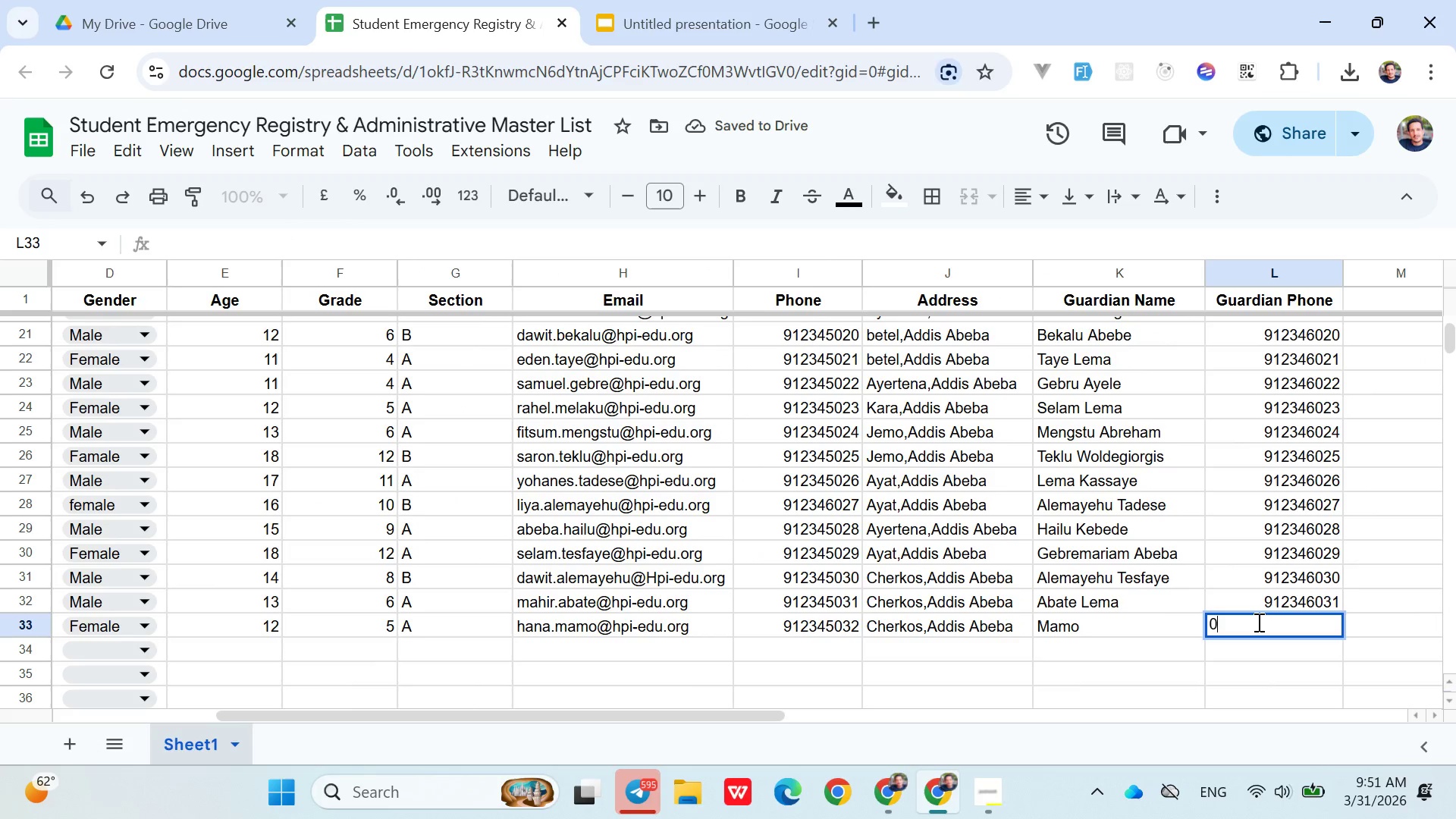 
type(09)
 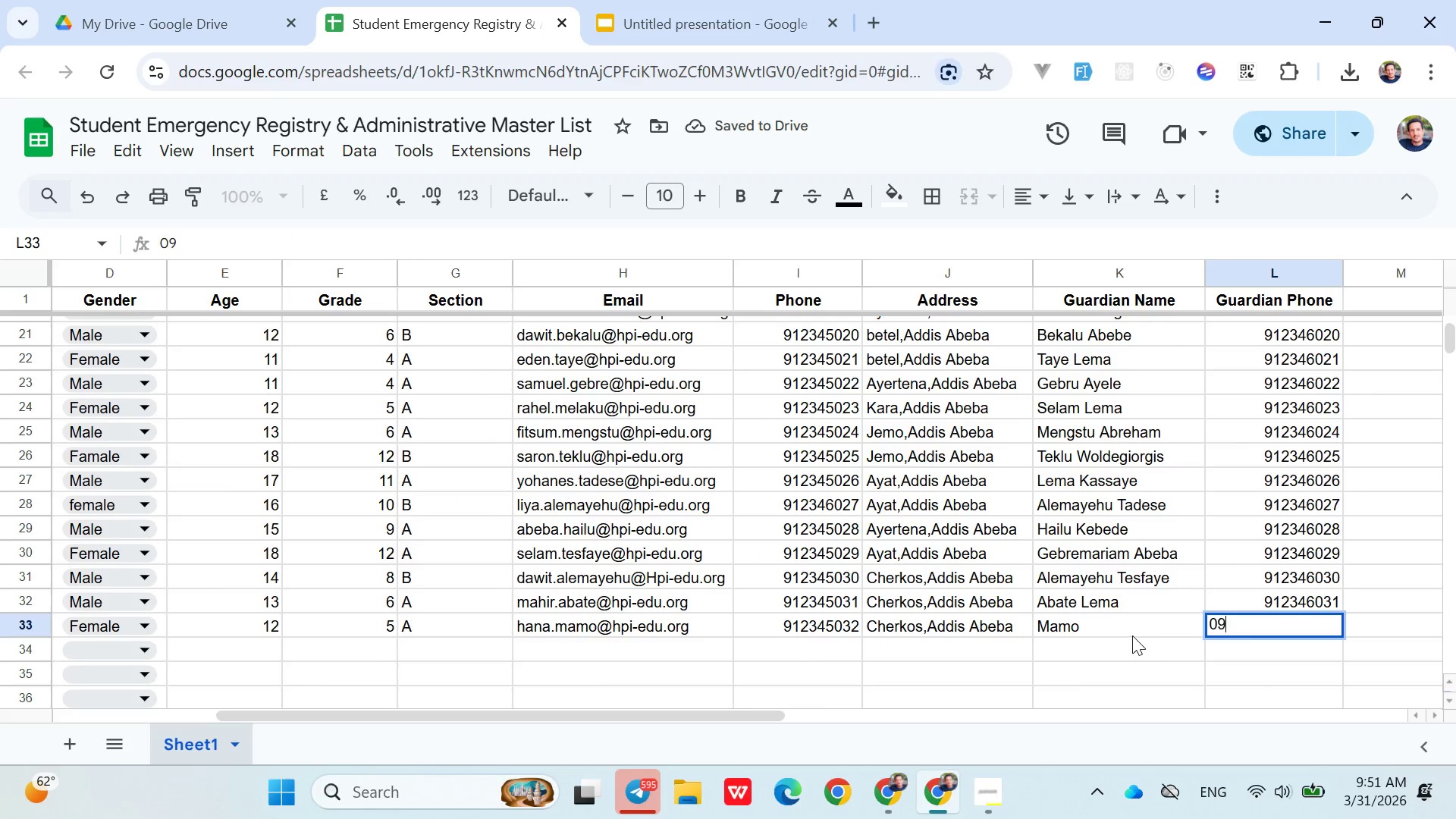 
double_click([1131, 635])
 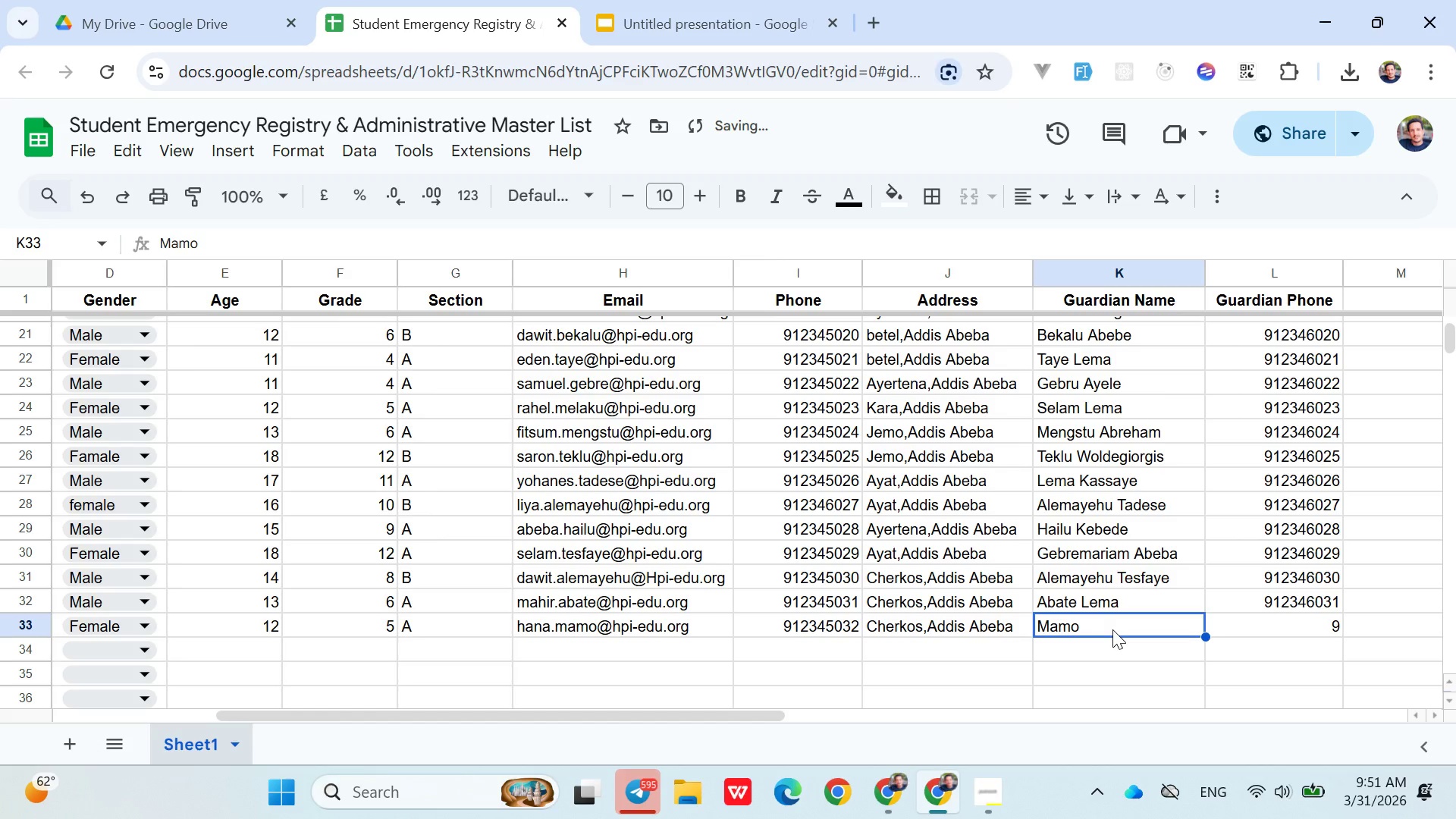 
double_click([1112, 629])
 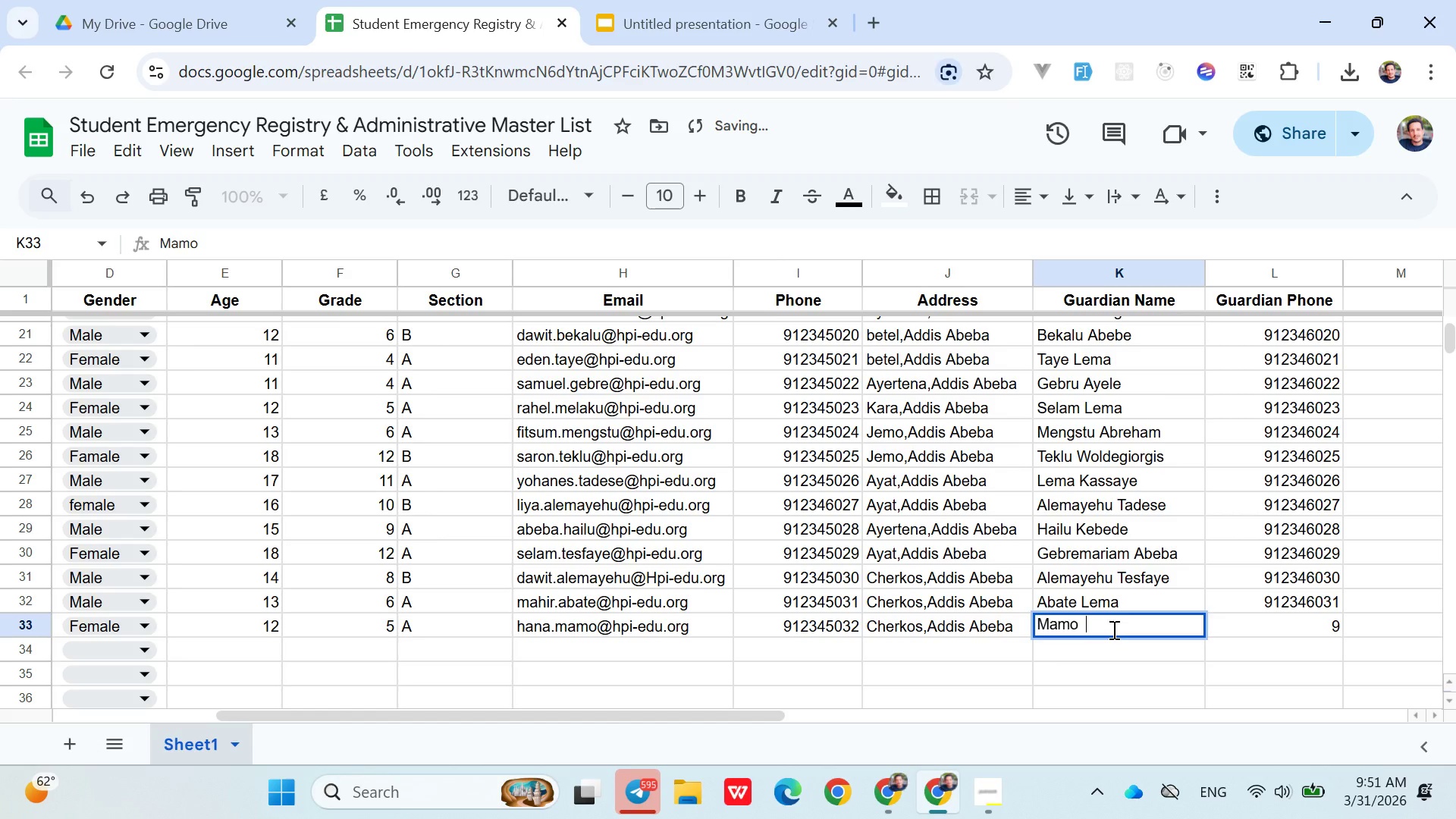 
type( )
key(Backspace)
type(Mohammed)
 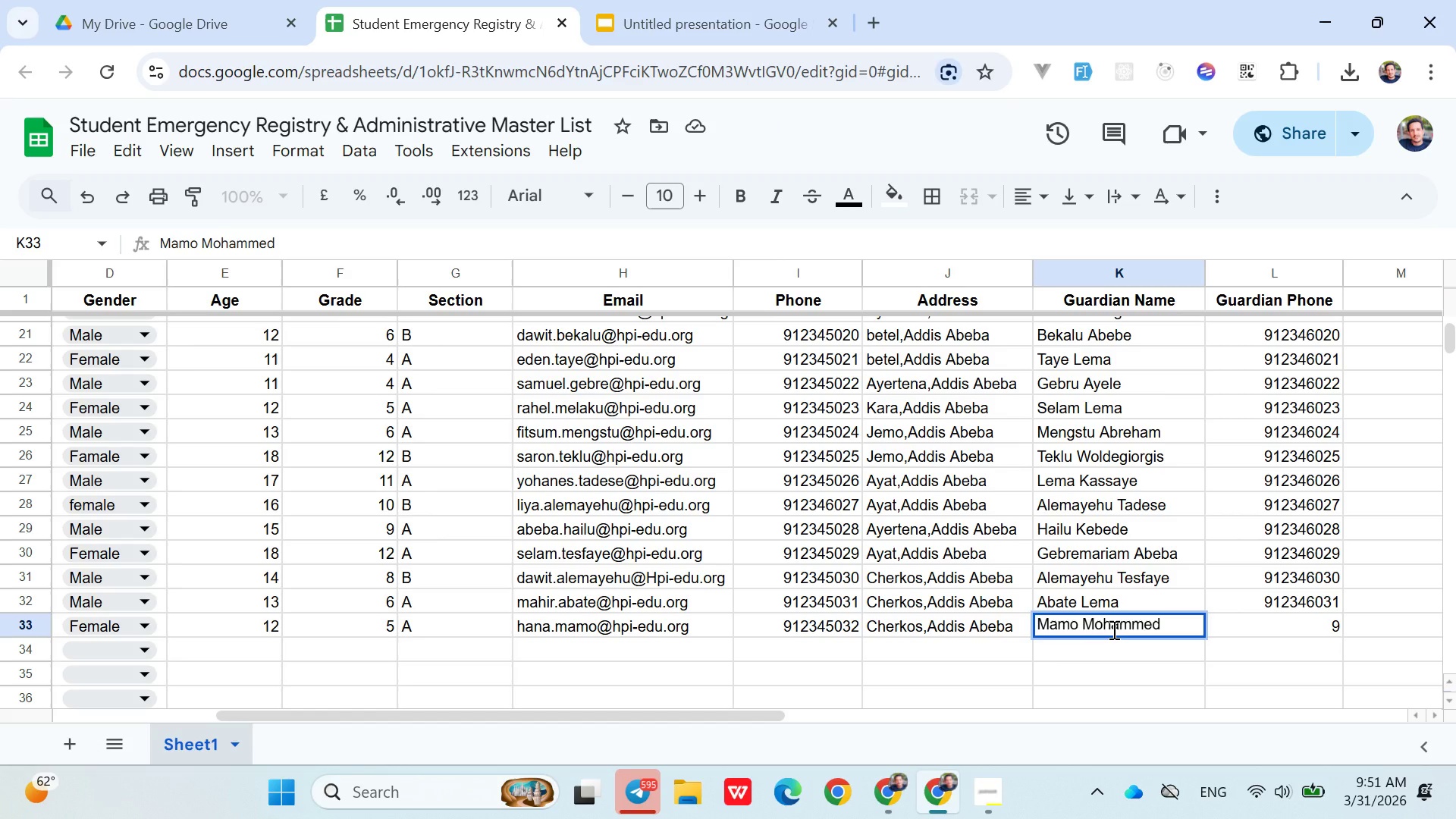 
wait(11.97)
 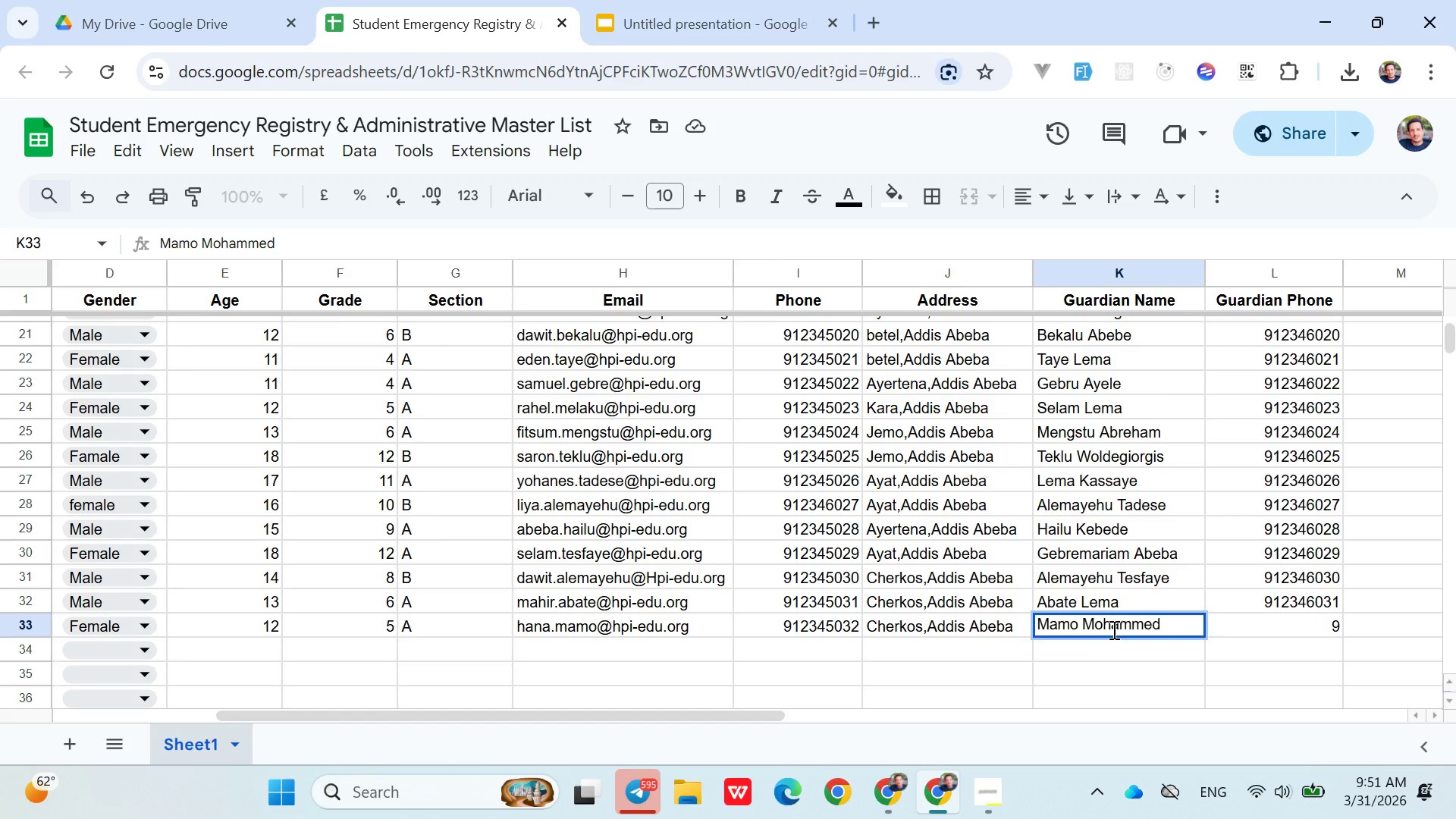 
left_click([1238, 617])
 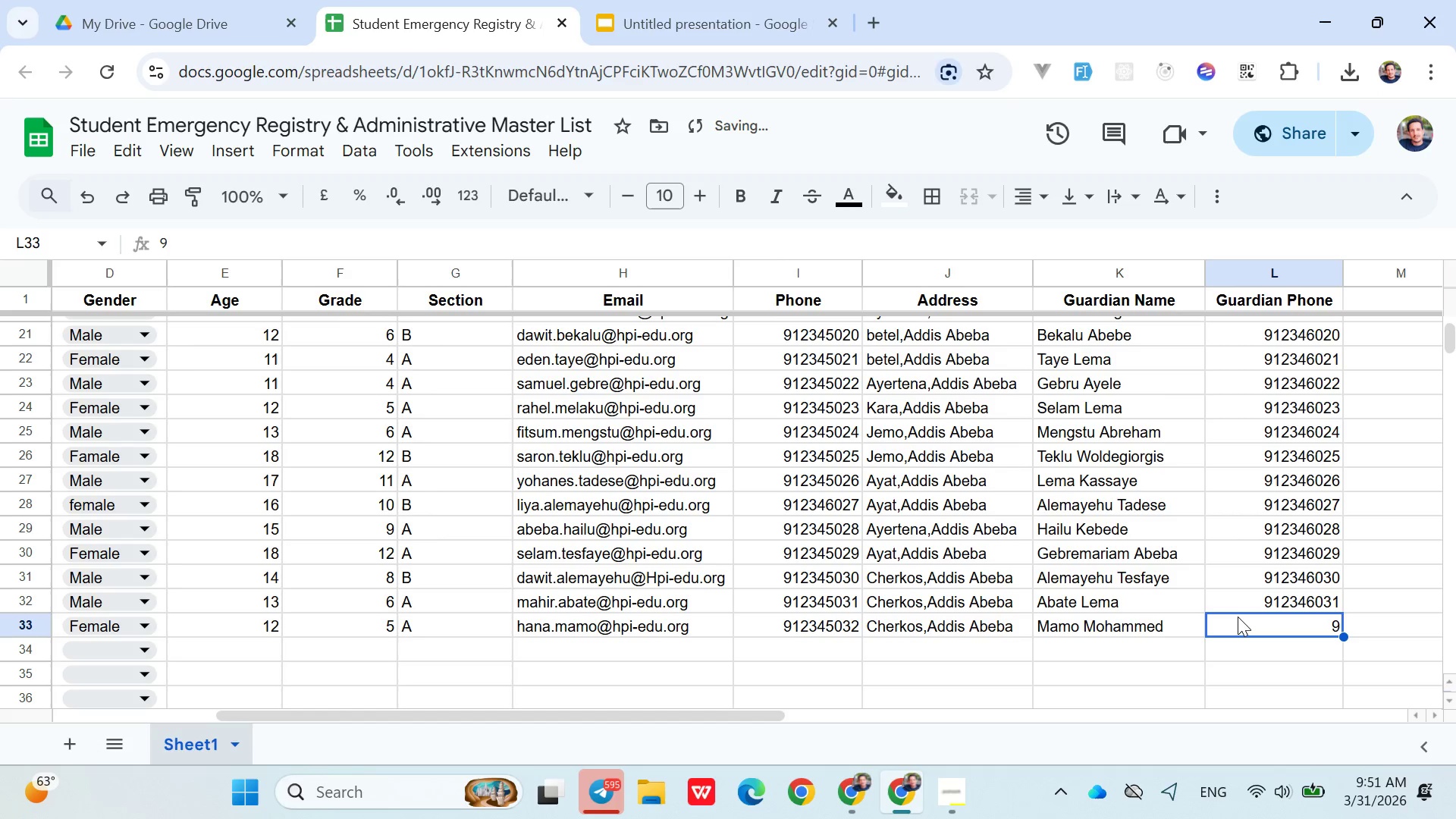 
double_click([1238, 617])
 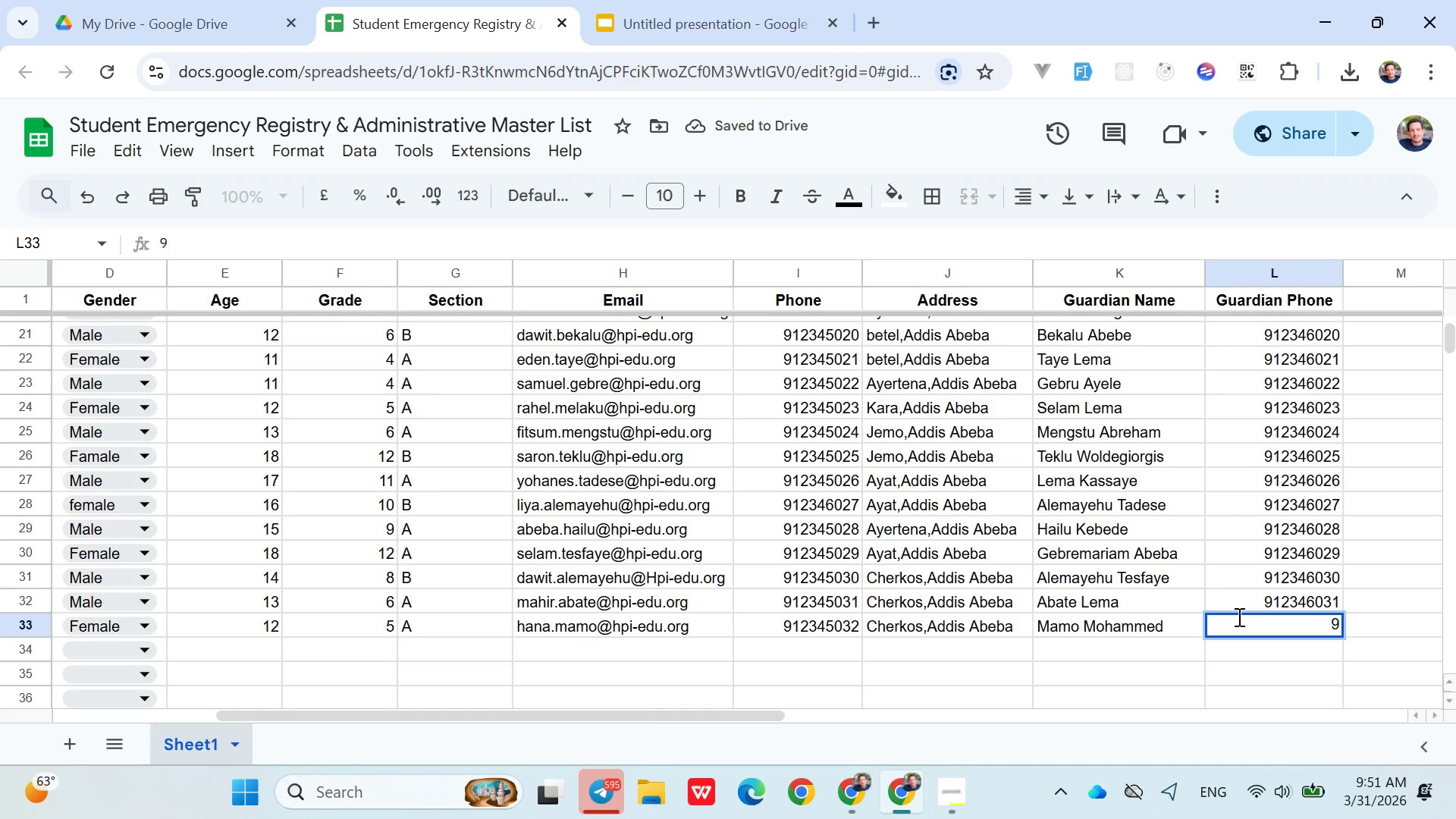 
type(12346032)
 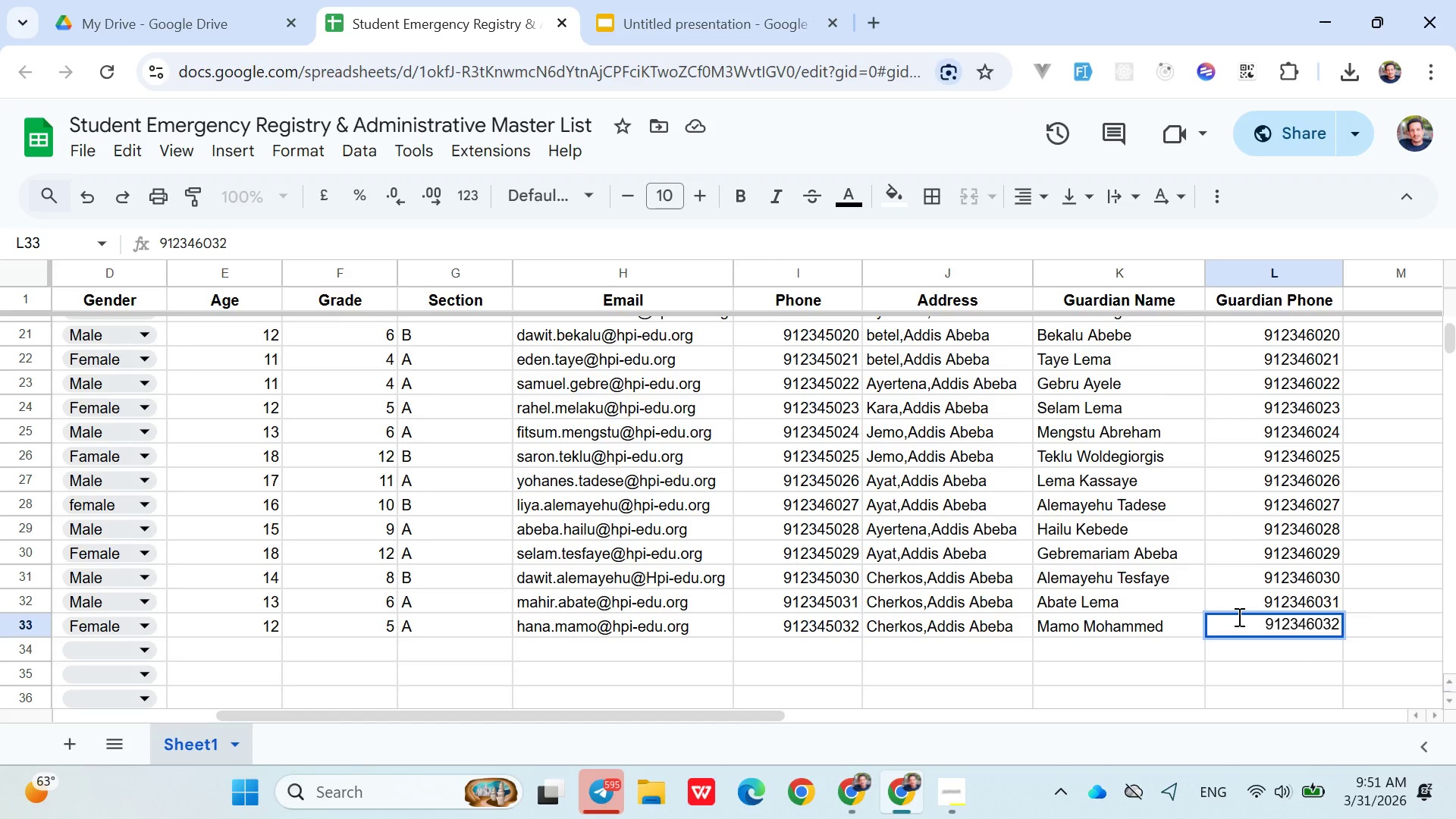 
key(ArrowDown)
 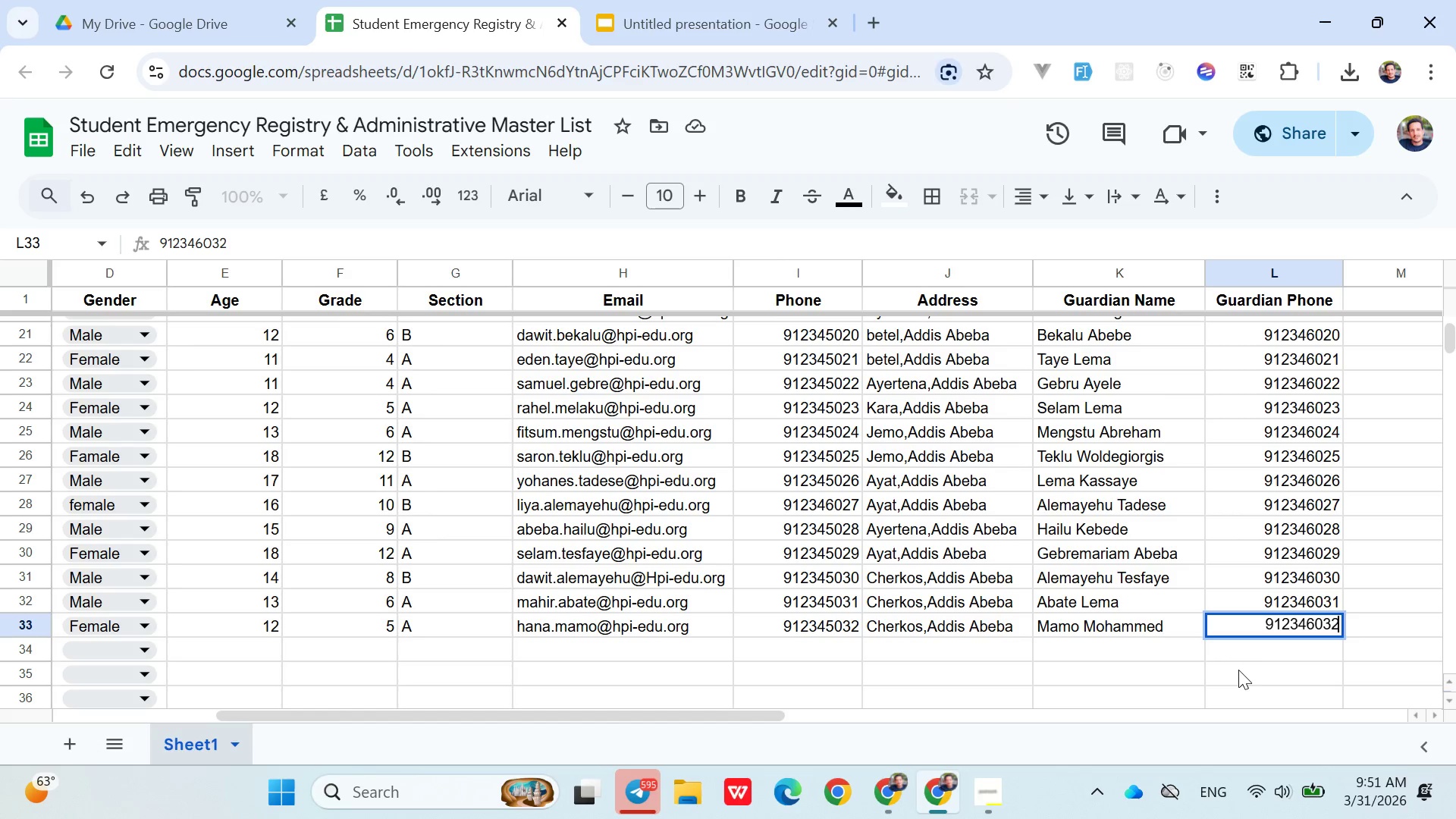 
left_click([1256, 648])
 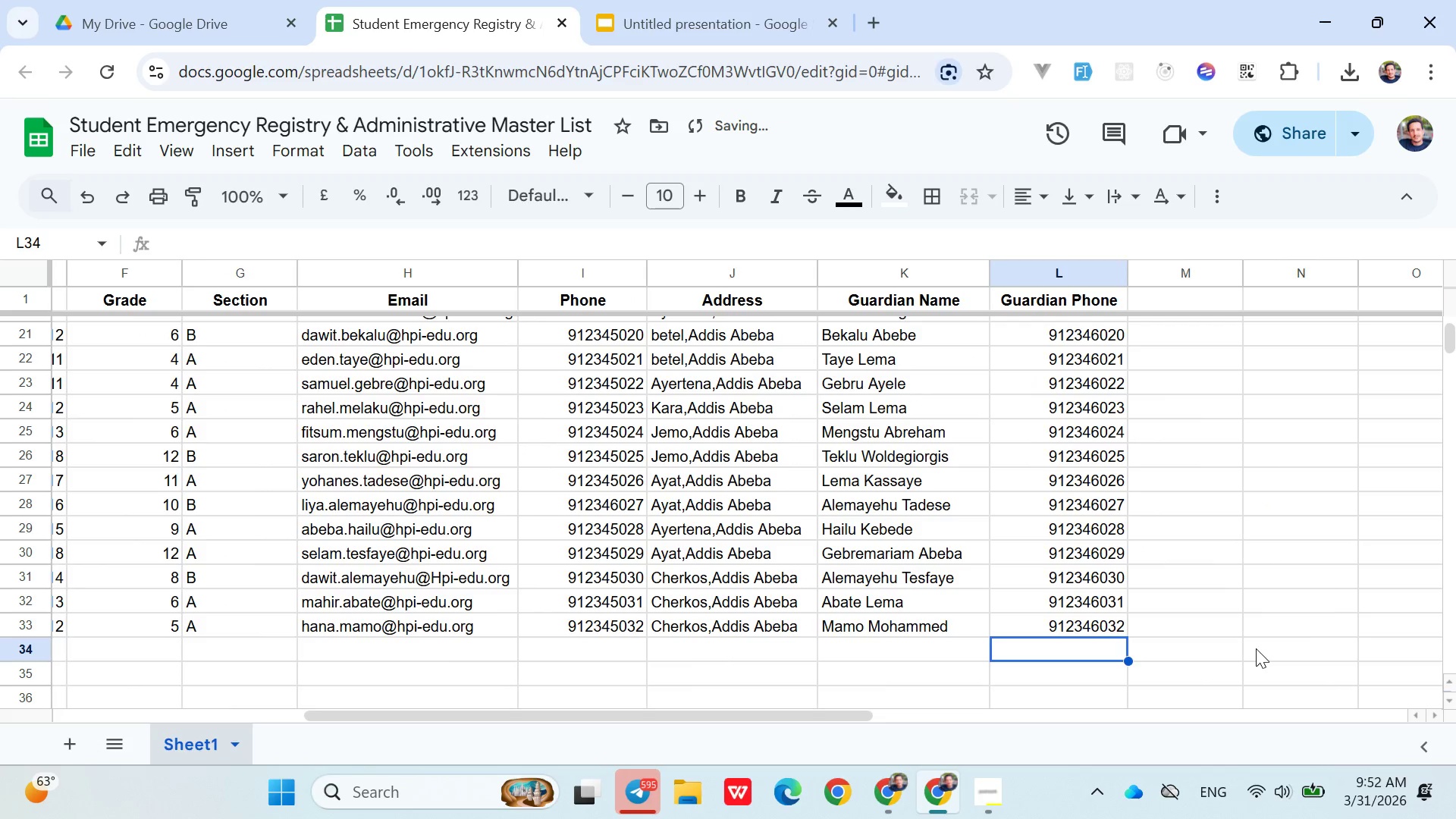 
hold_key(key=ArrowLeft, duration=0.97)
 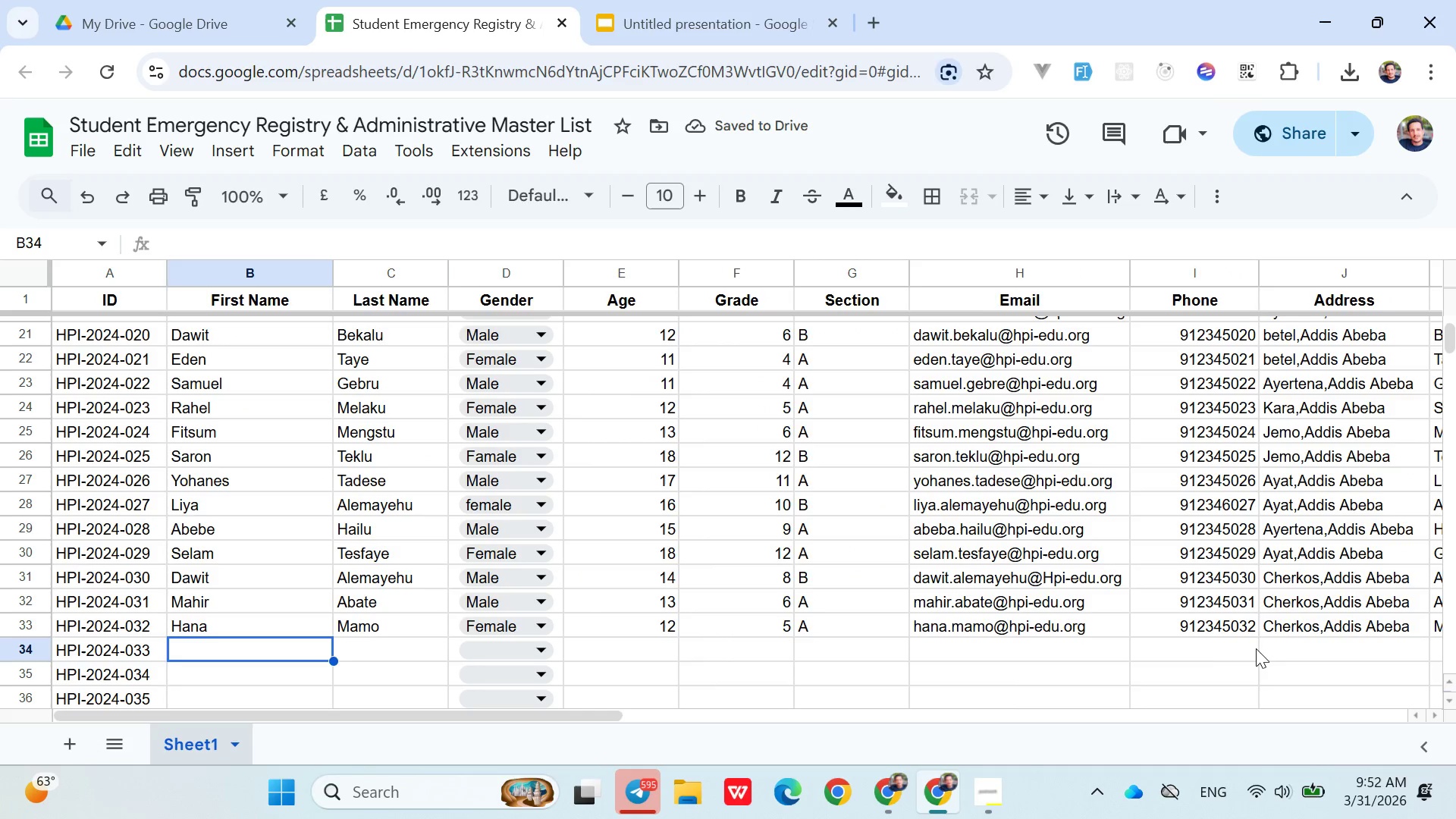 
key(ArrowRight)
 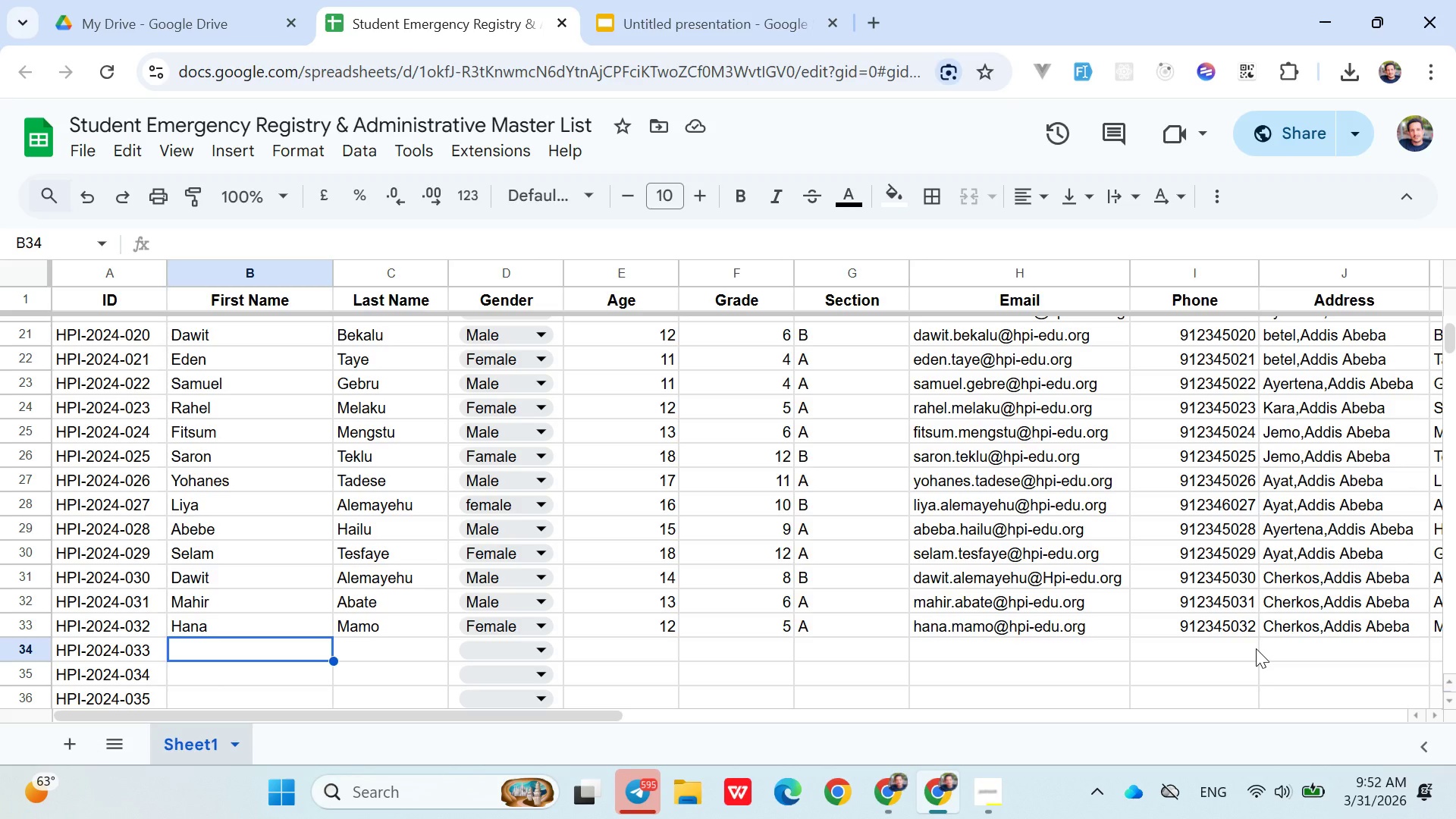 
wait(6.8)
 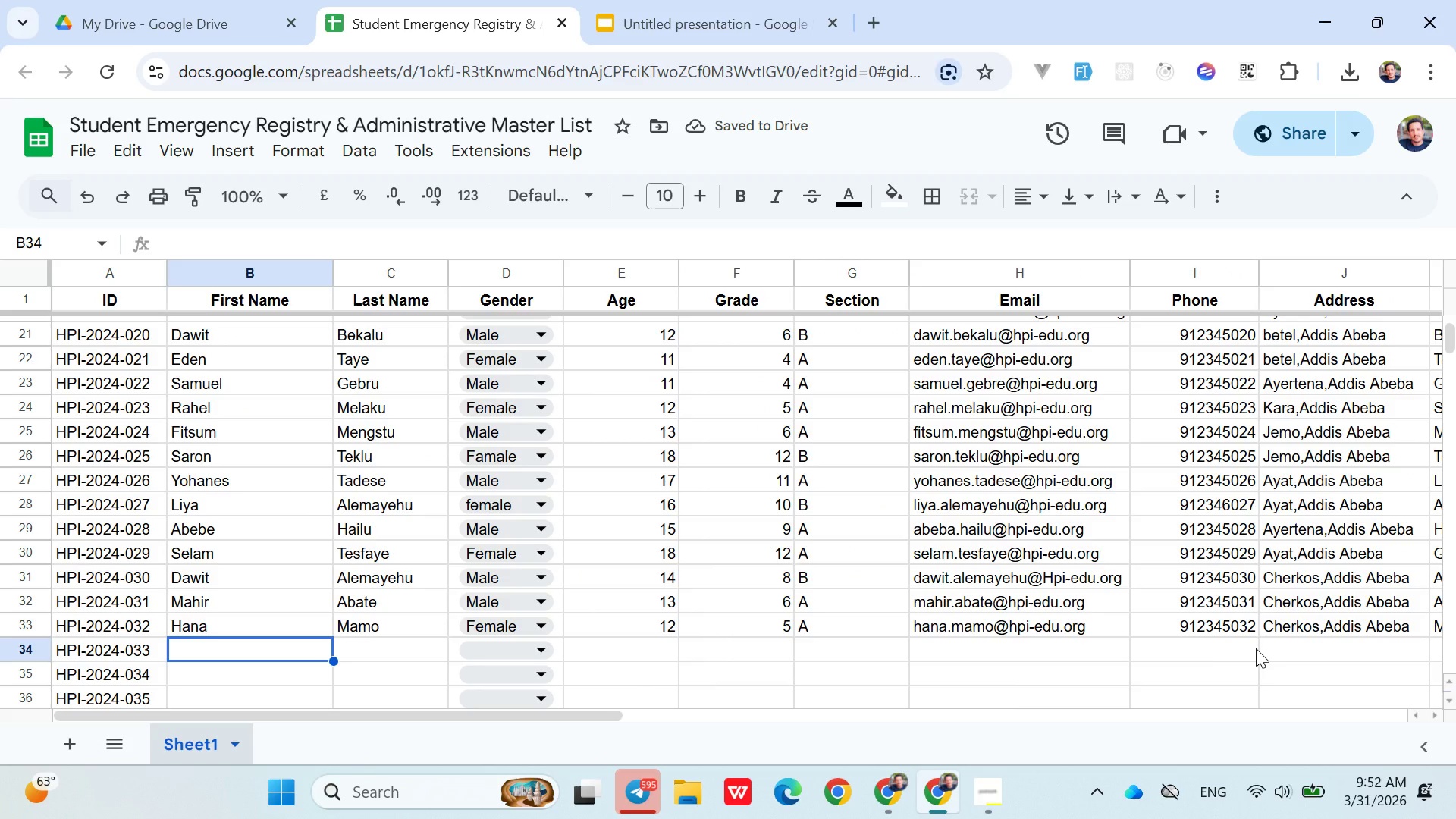 
type(Yosef)
 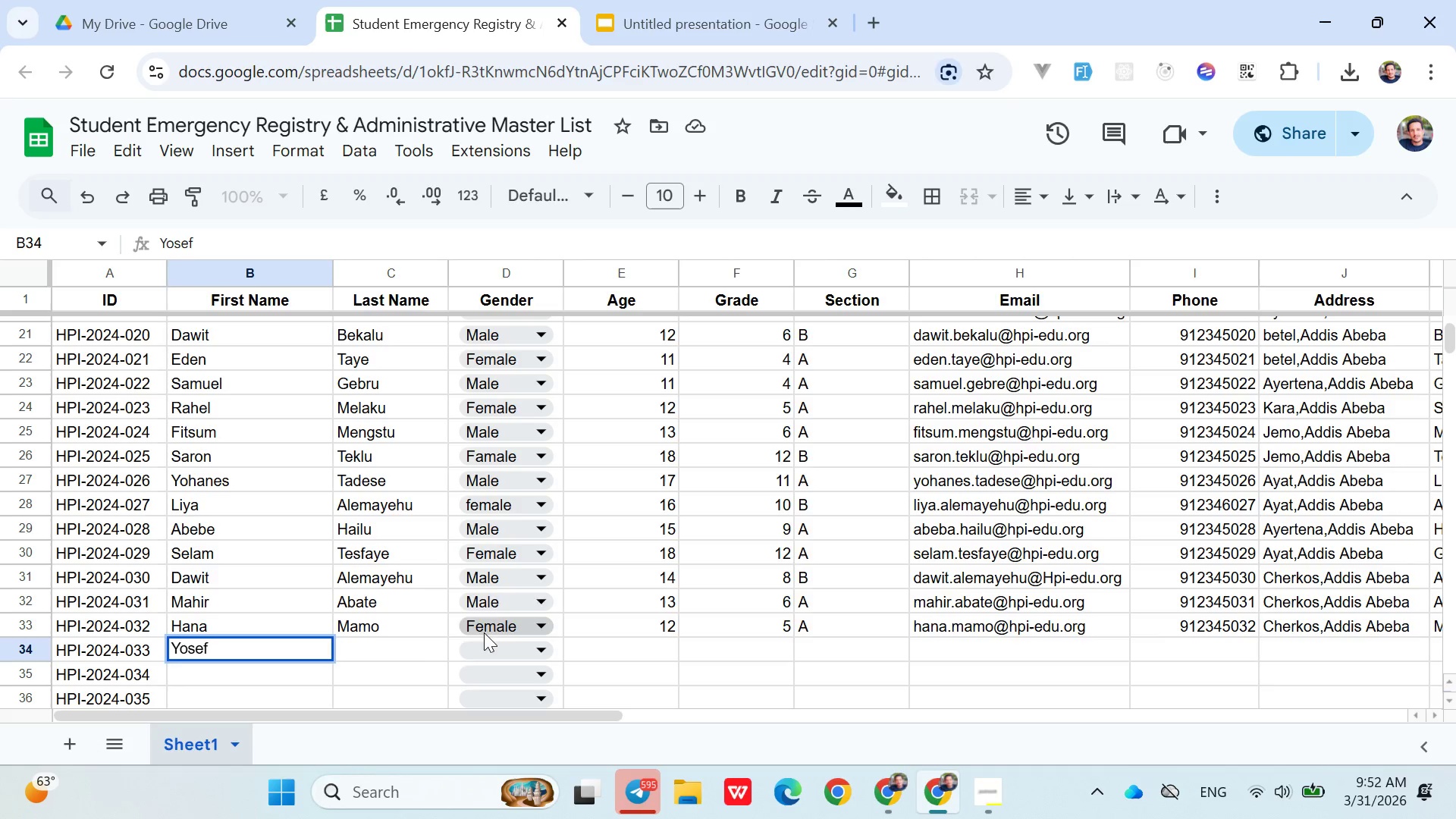 
left_click([435, 643])
 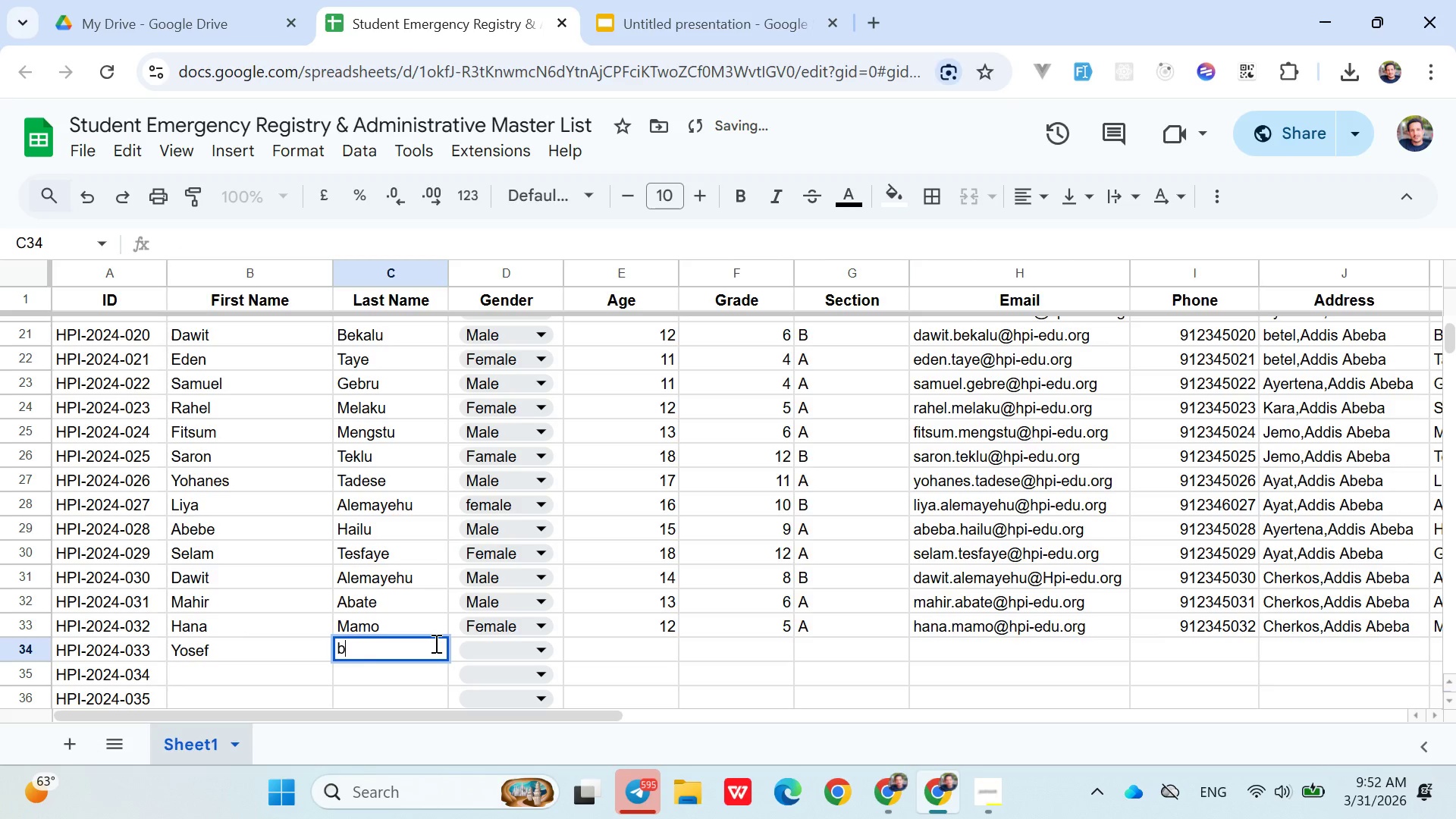 
type(bekele)
 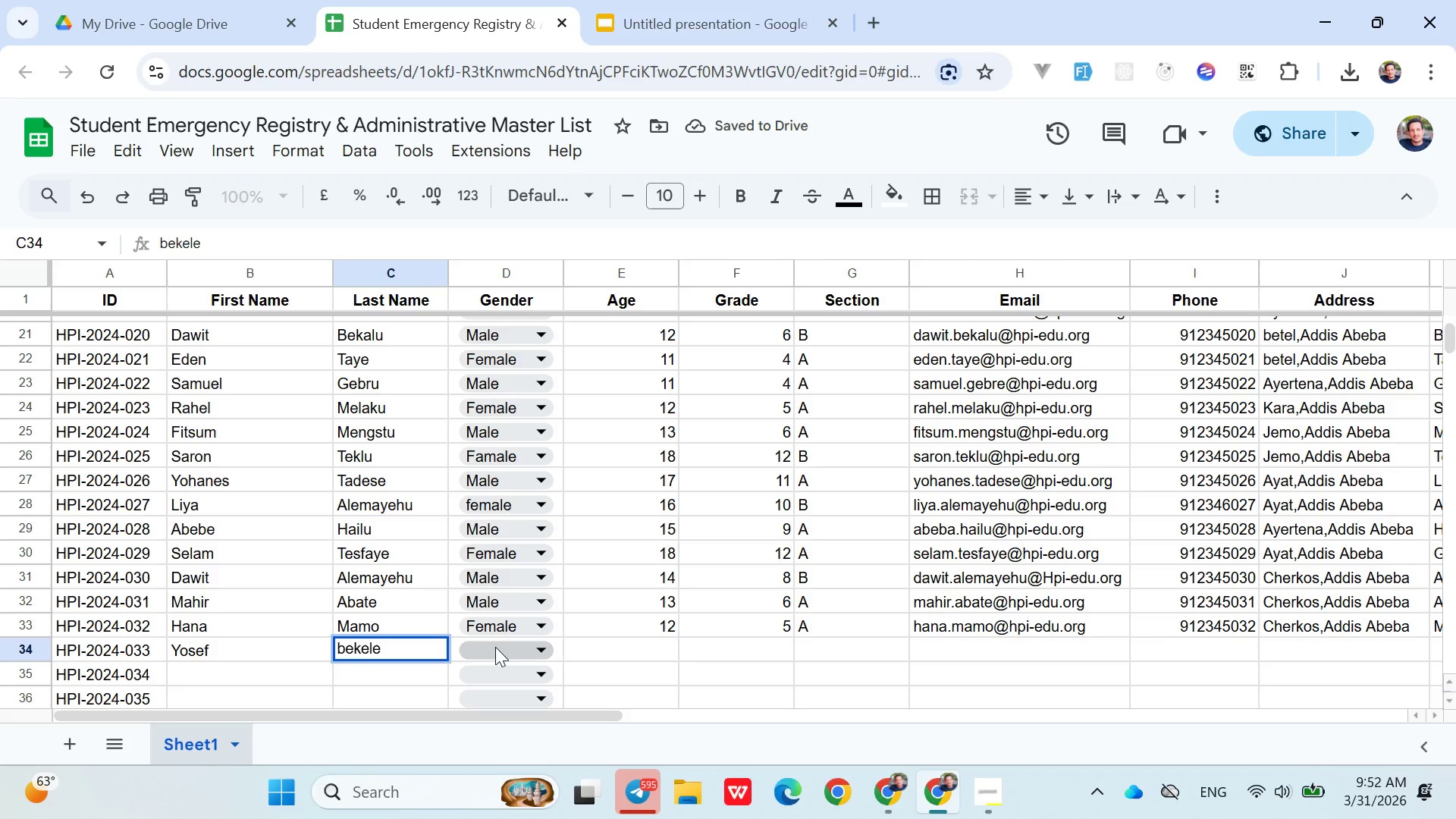 
left_click([496, 647])
 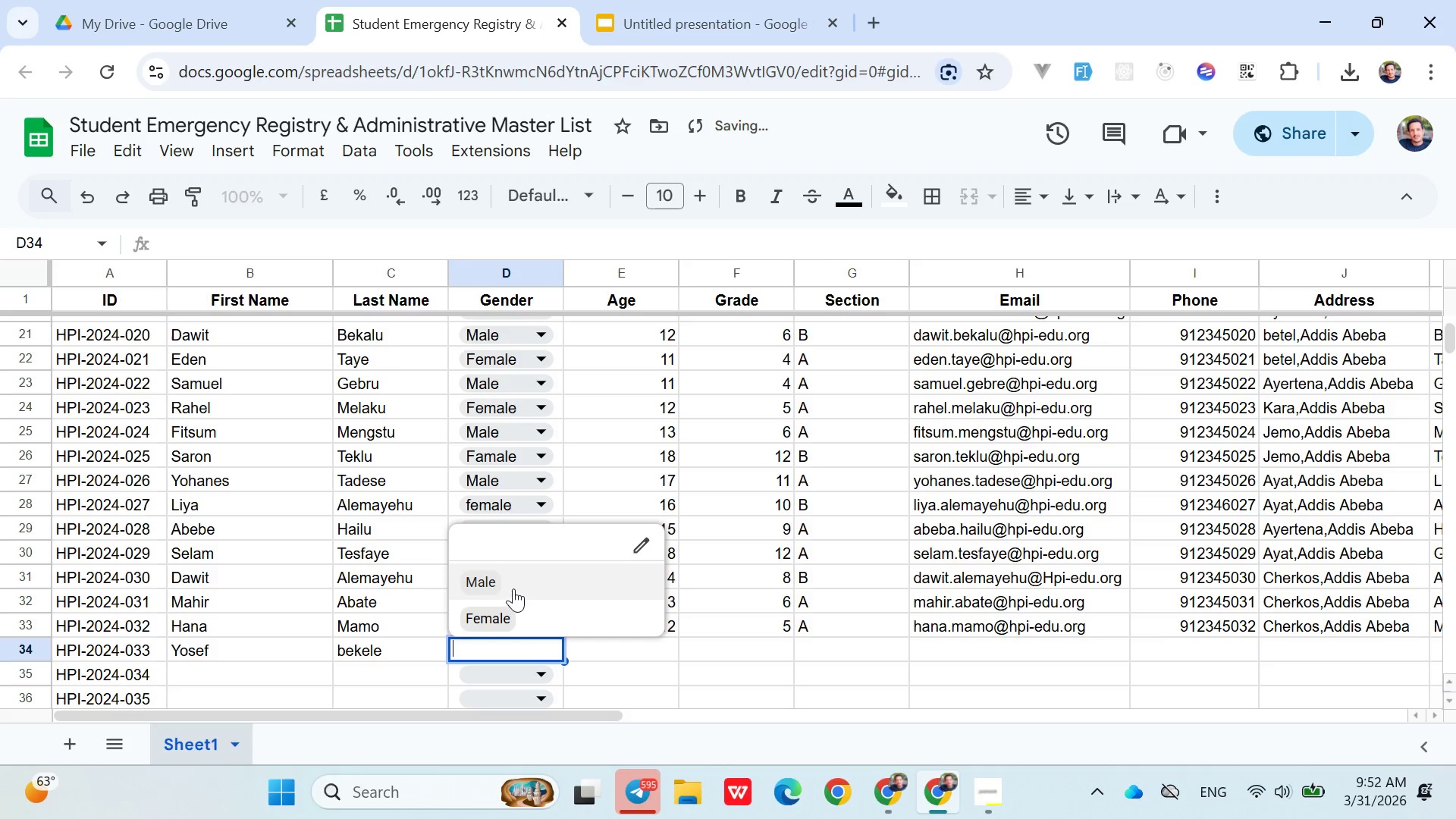 
left_click([513, 587])
 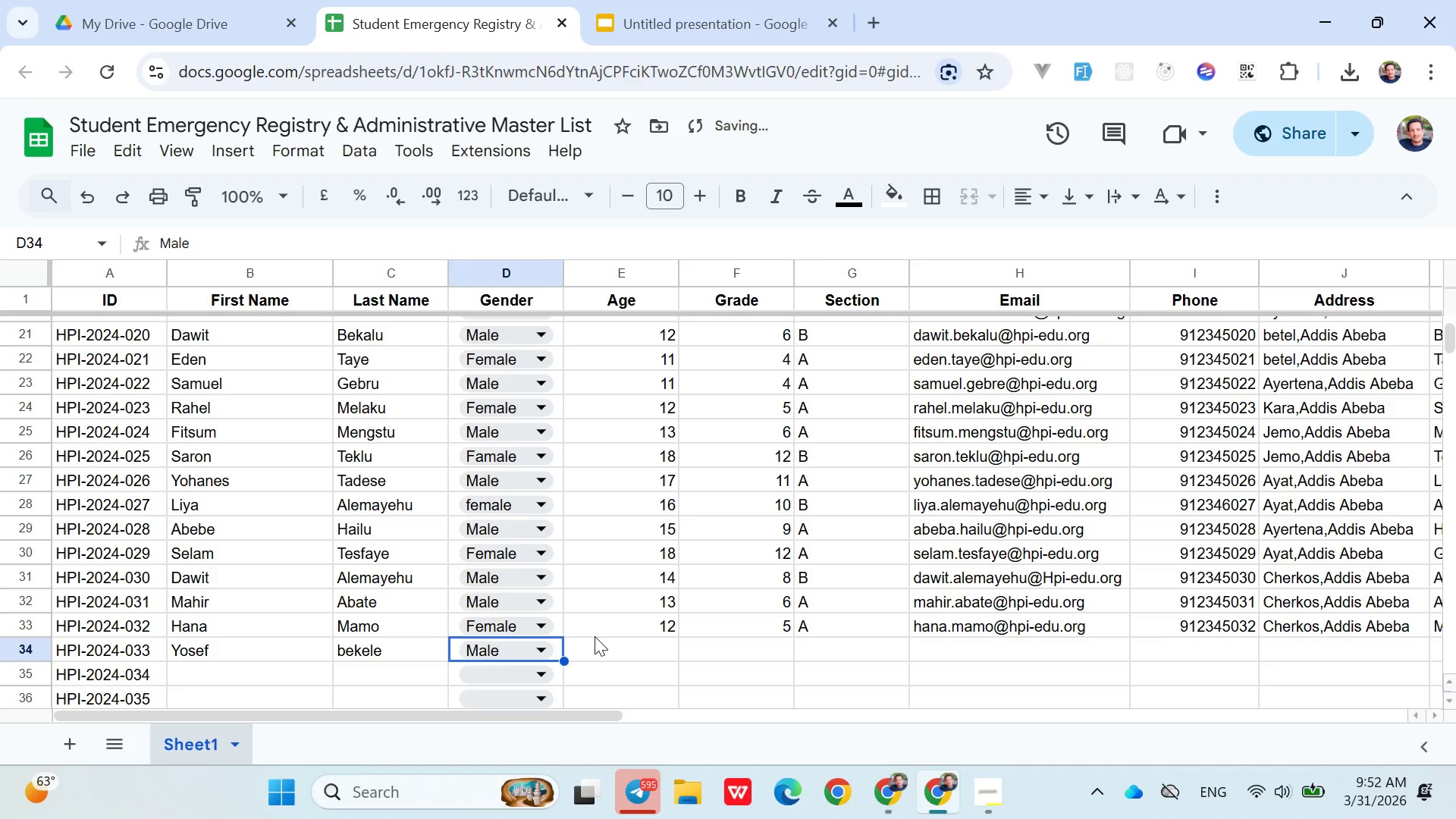 
left_click([595, 637])
 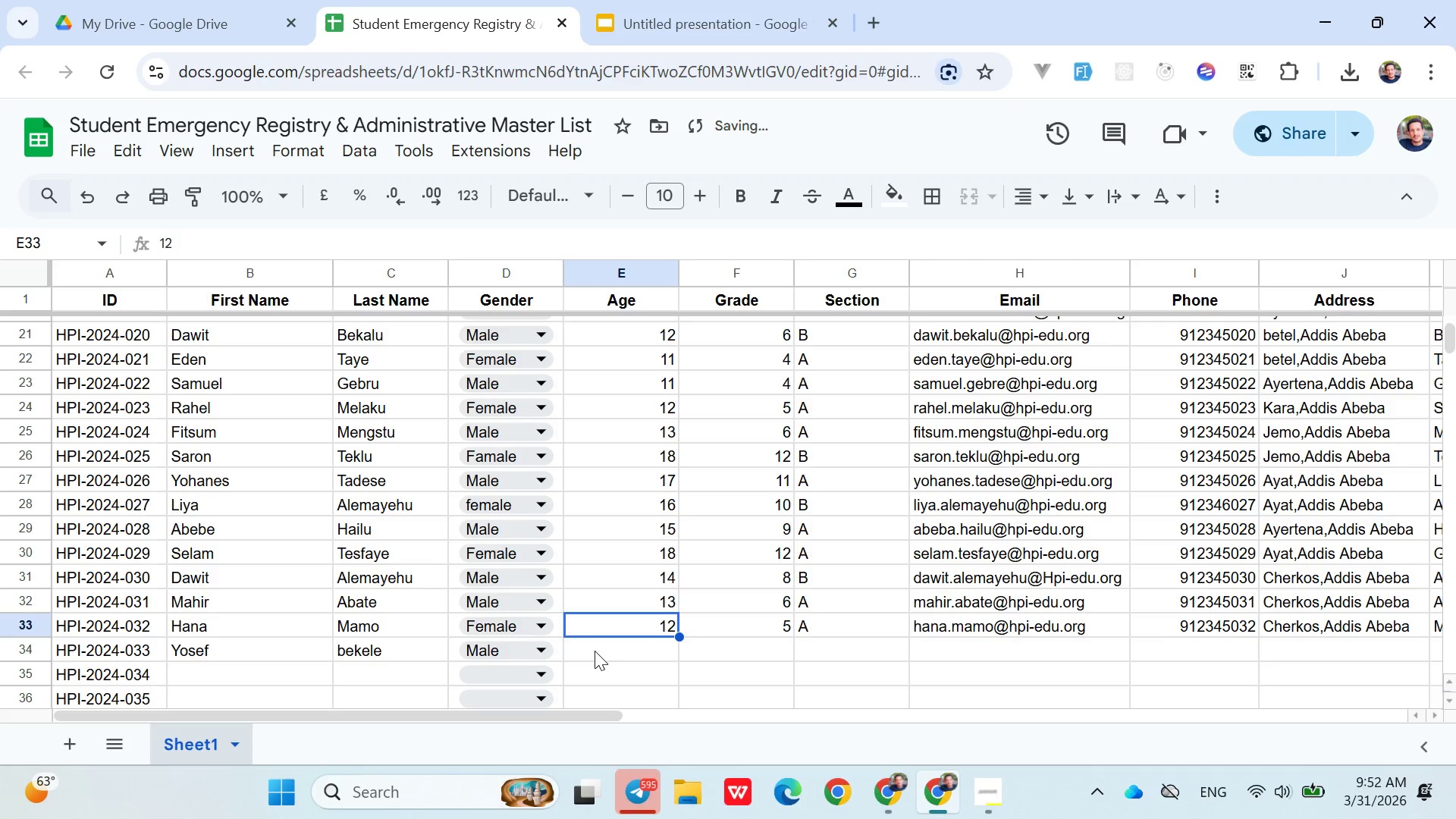 
left_click([595, 651])
 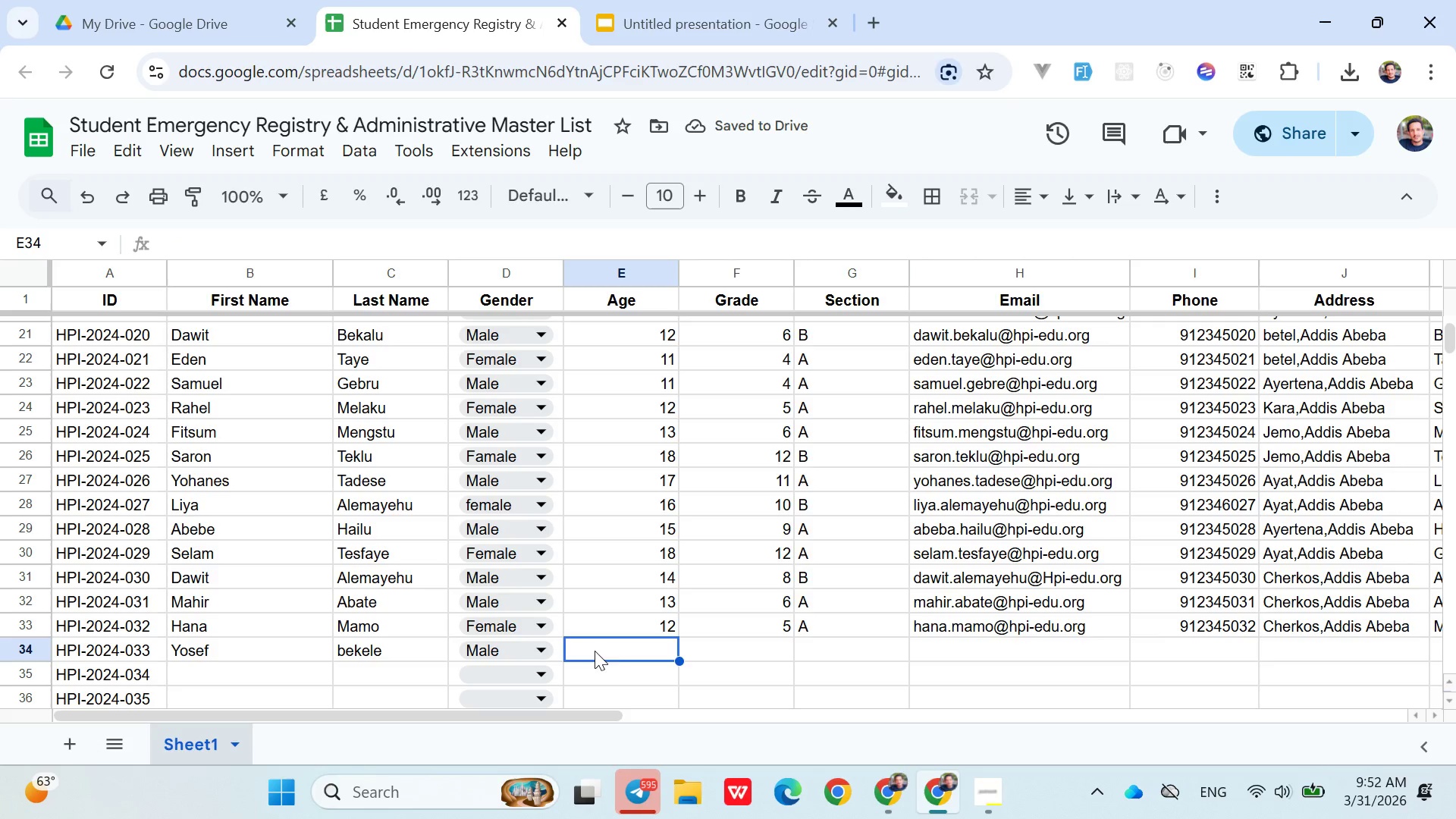 
type(17)
 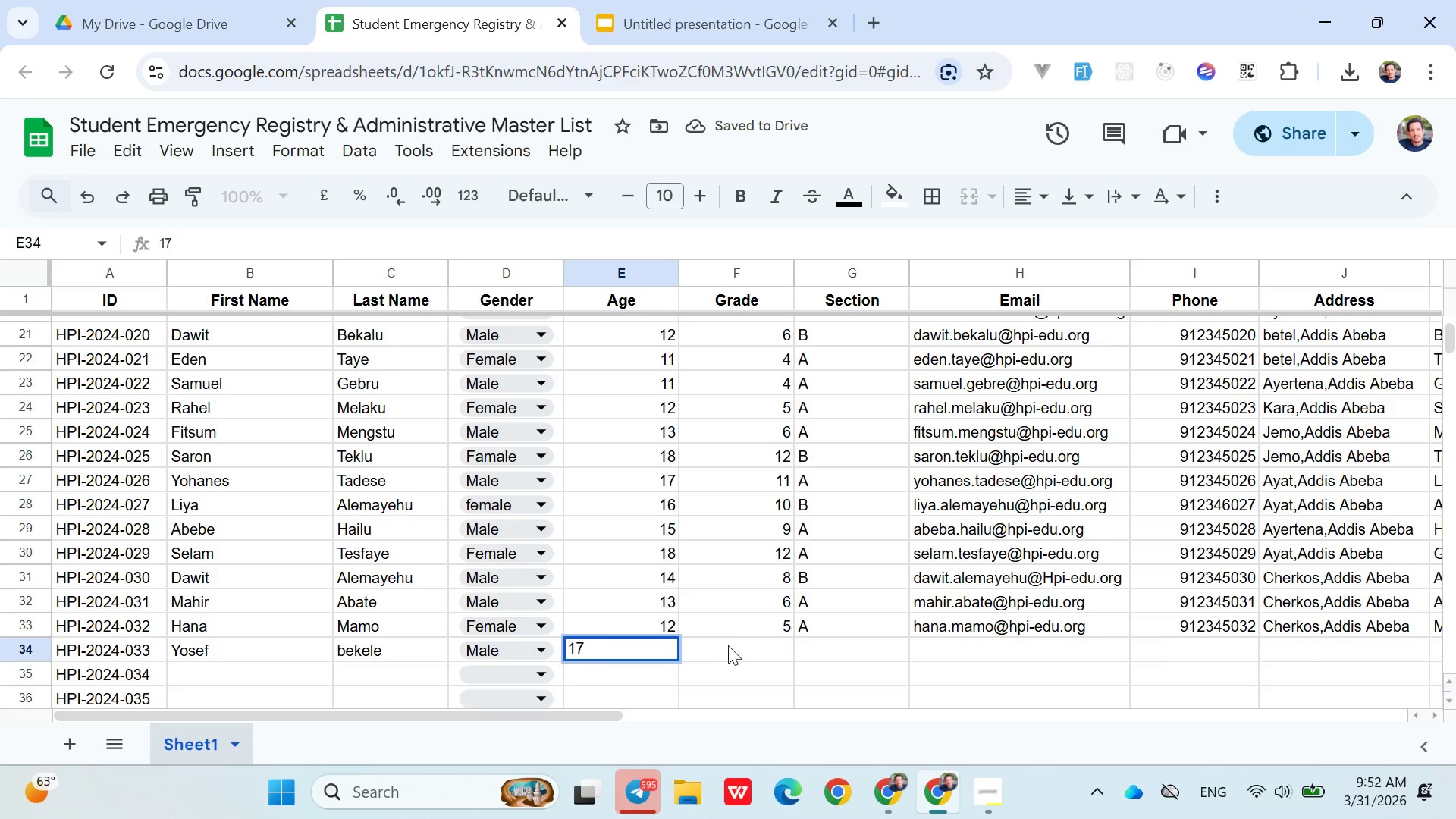 
left_click([727, 646])
 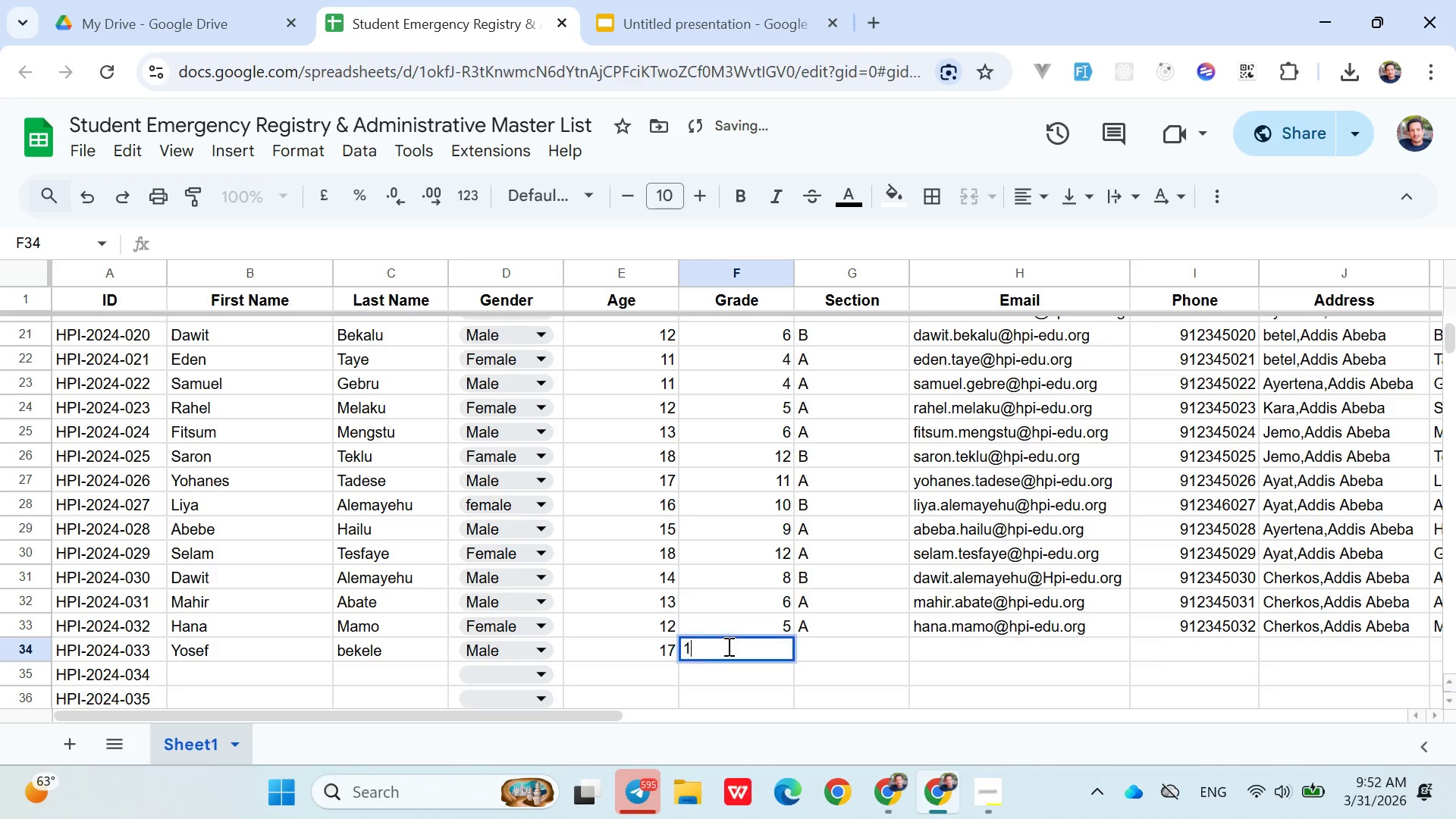 
type(11)
 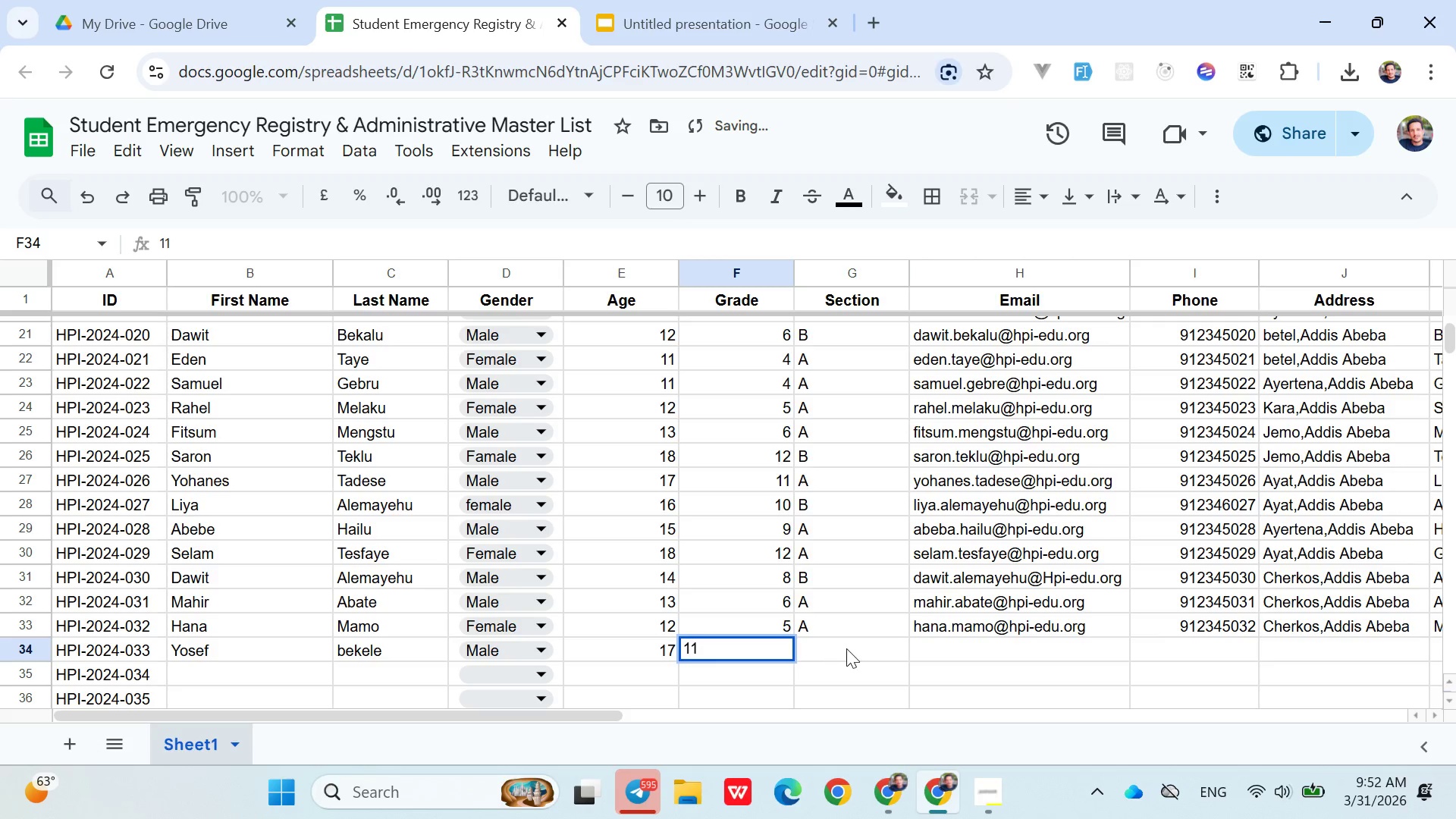 
left_click([847, 648])
 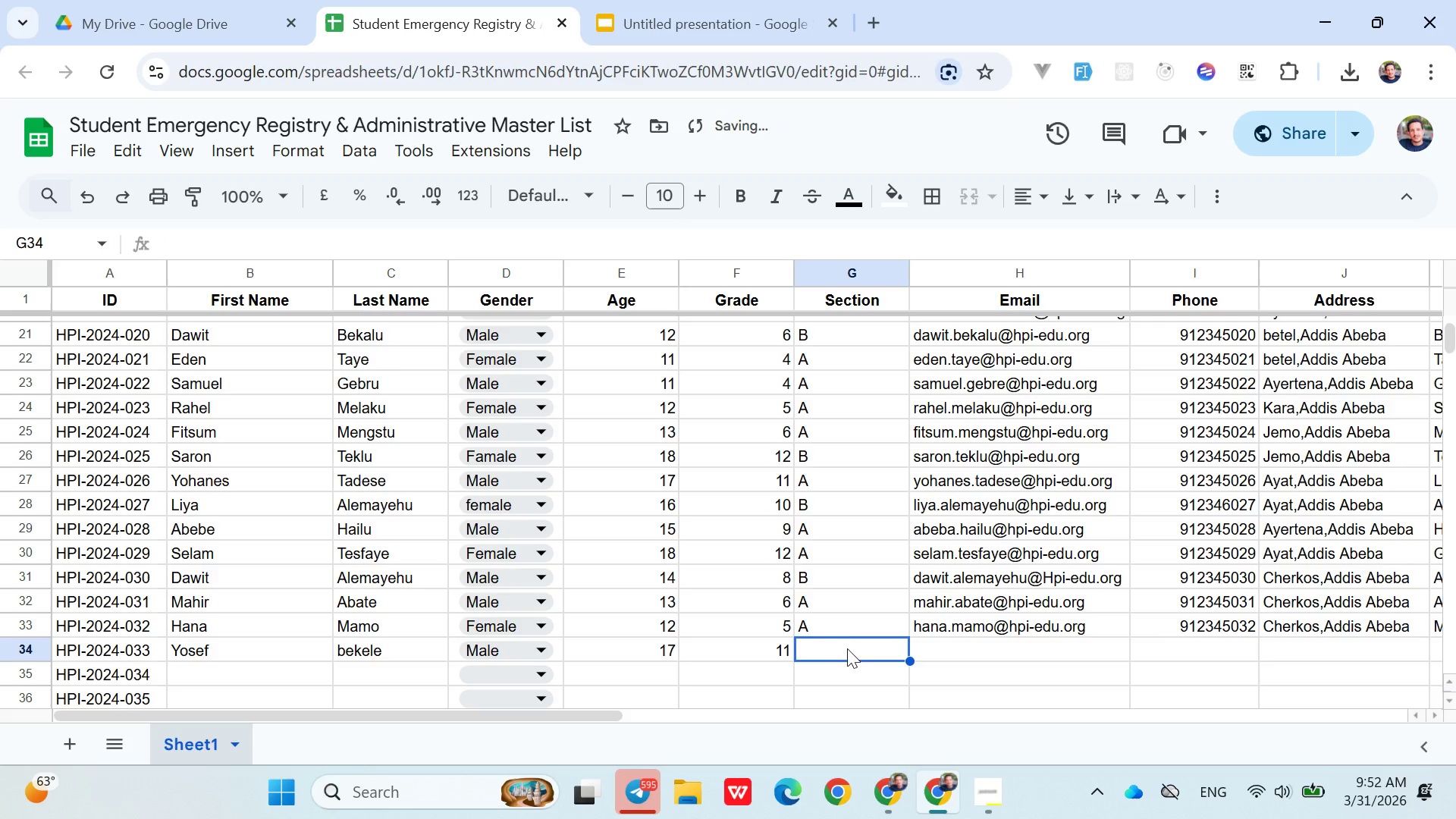 
key(Shift+ShiftLeft)
 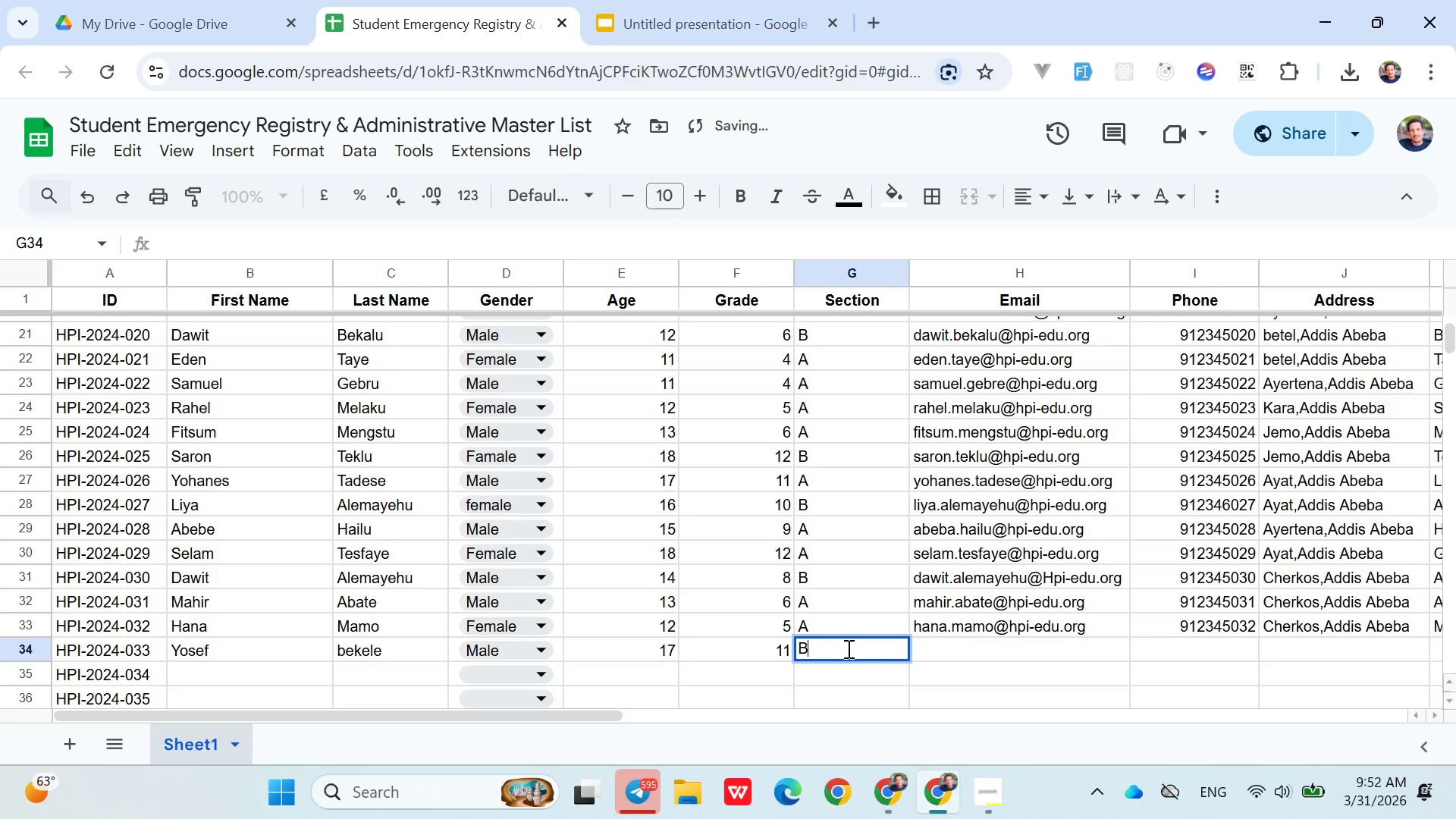 
key(Shift+B)
 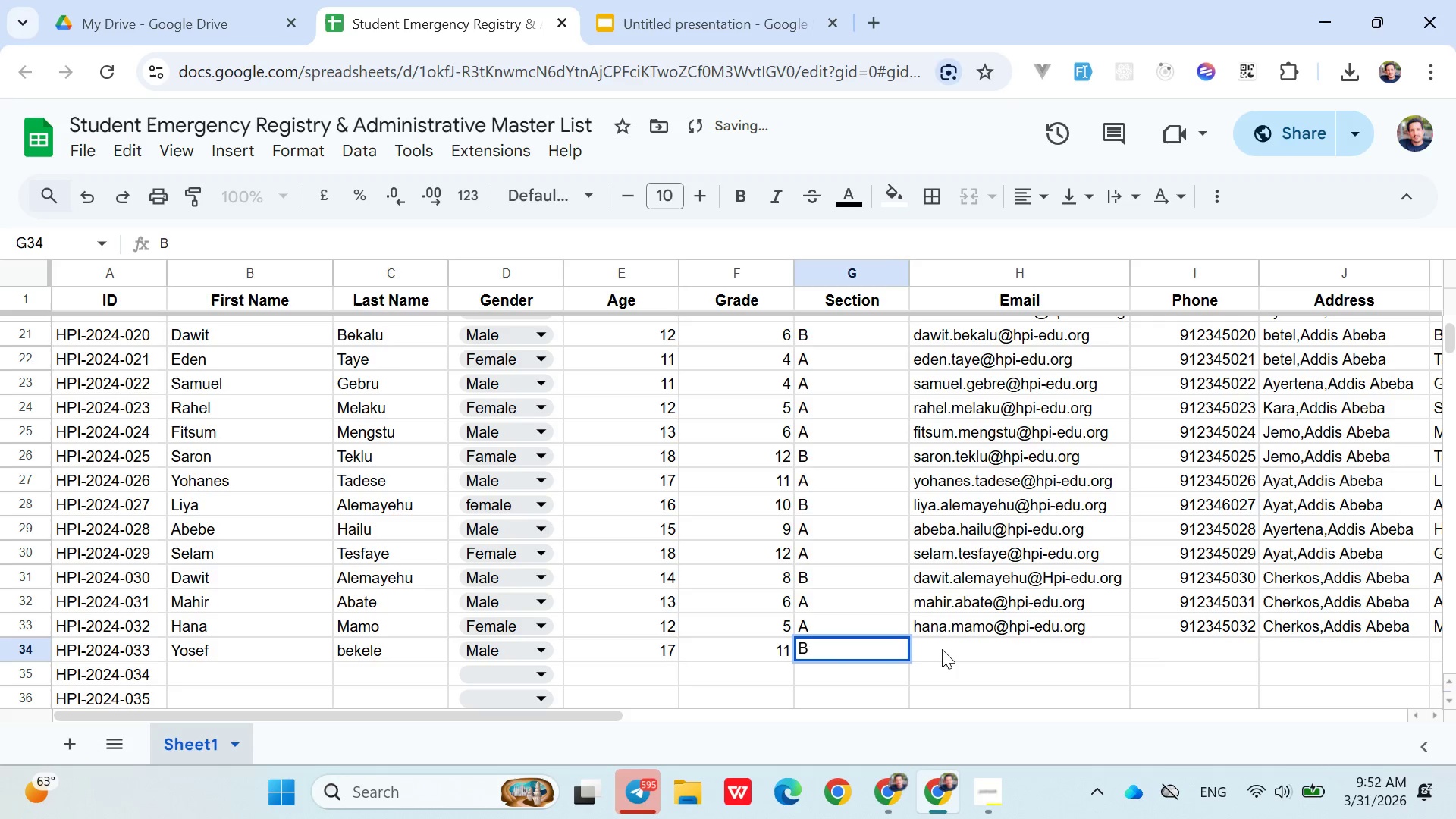 
left_click([943, 649])
 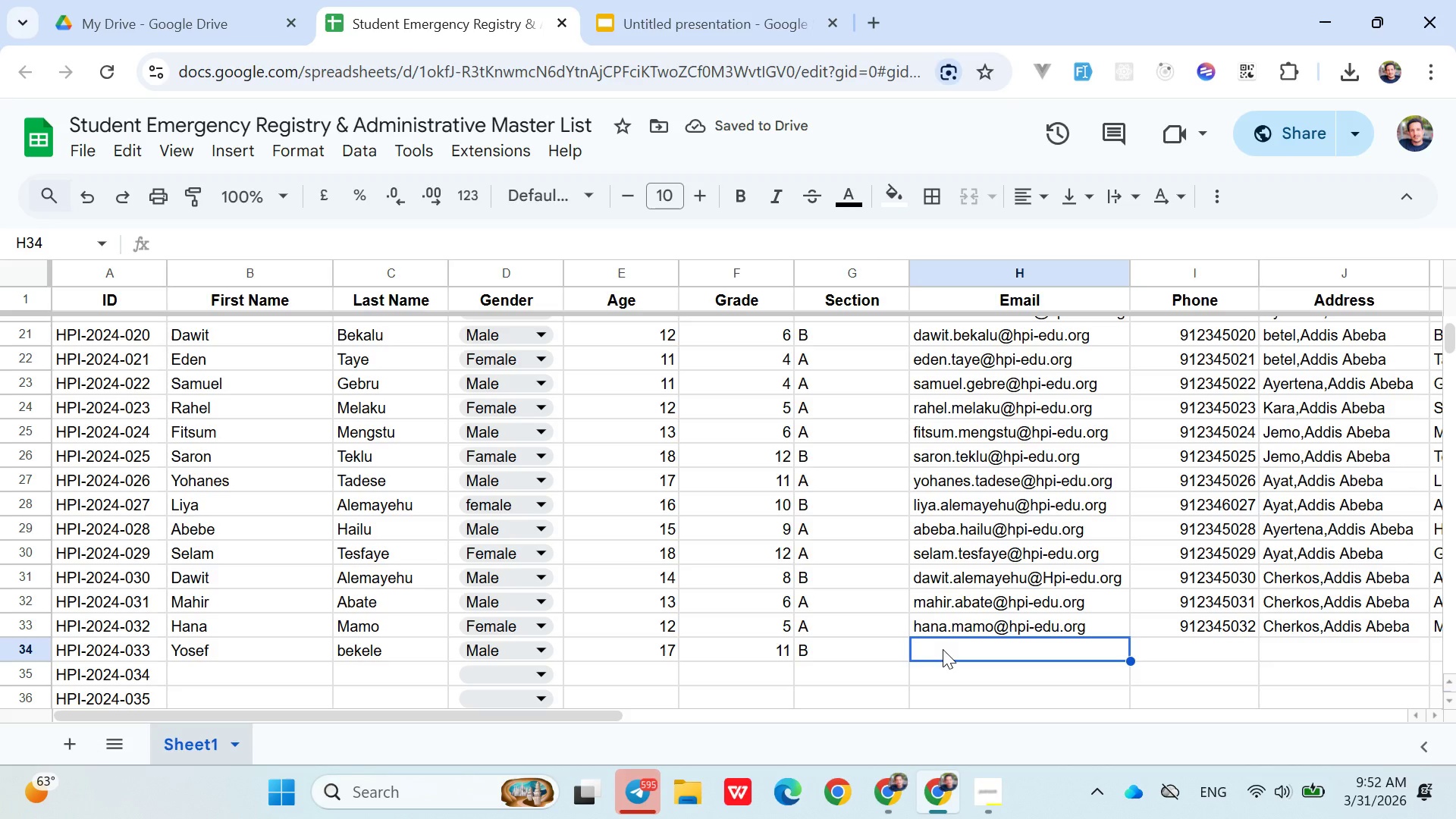 
wait(5.62)
 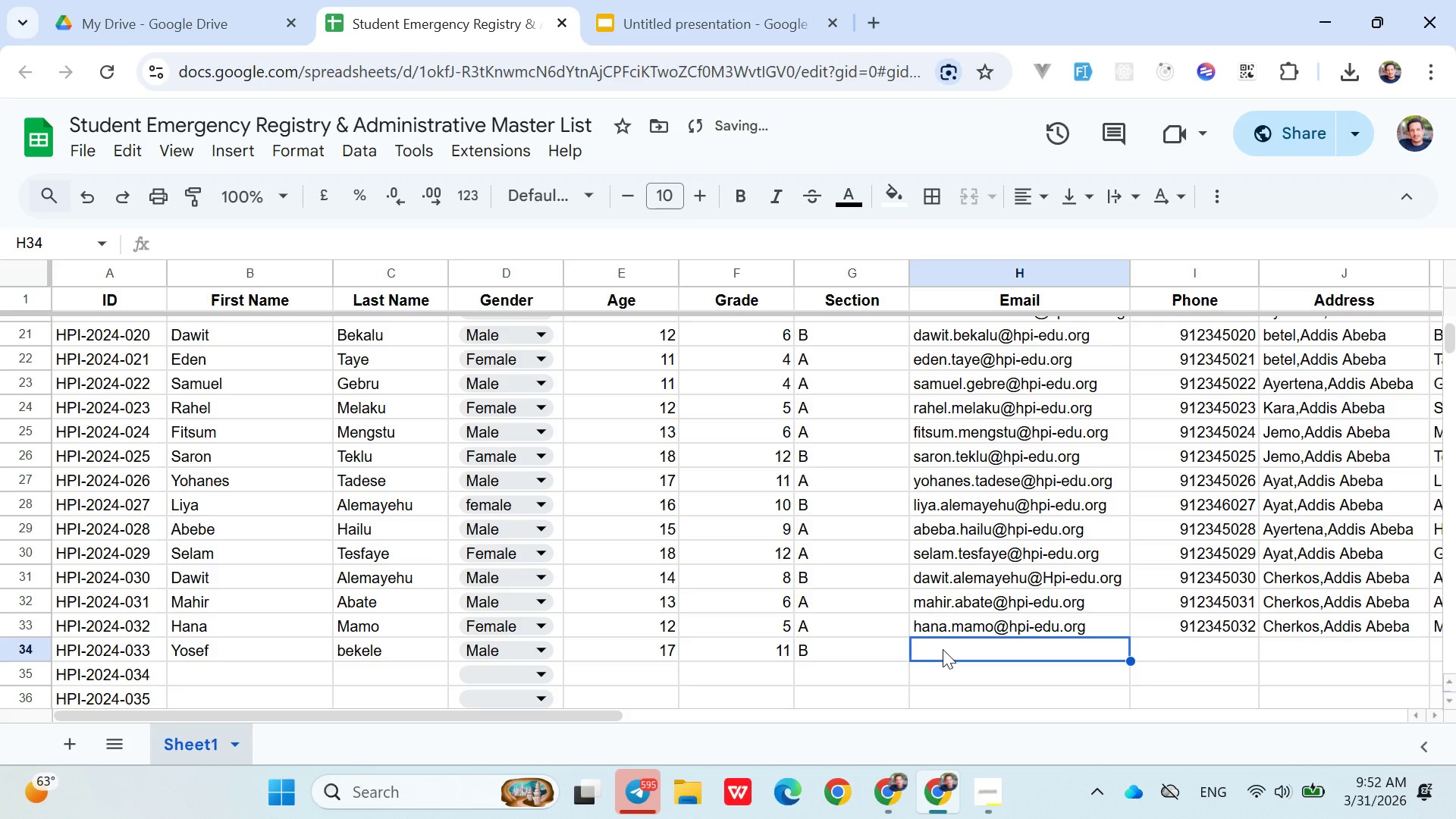 
type(yosef.bekele@hpi-edu.org)
 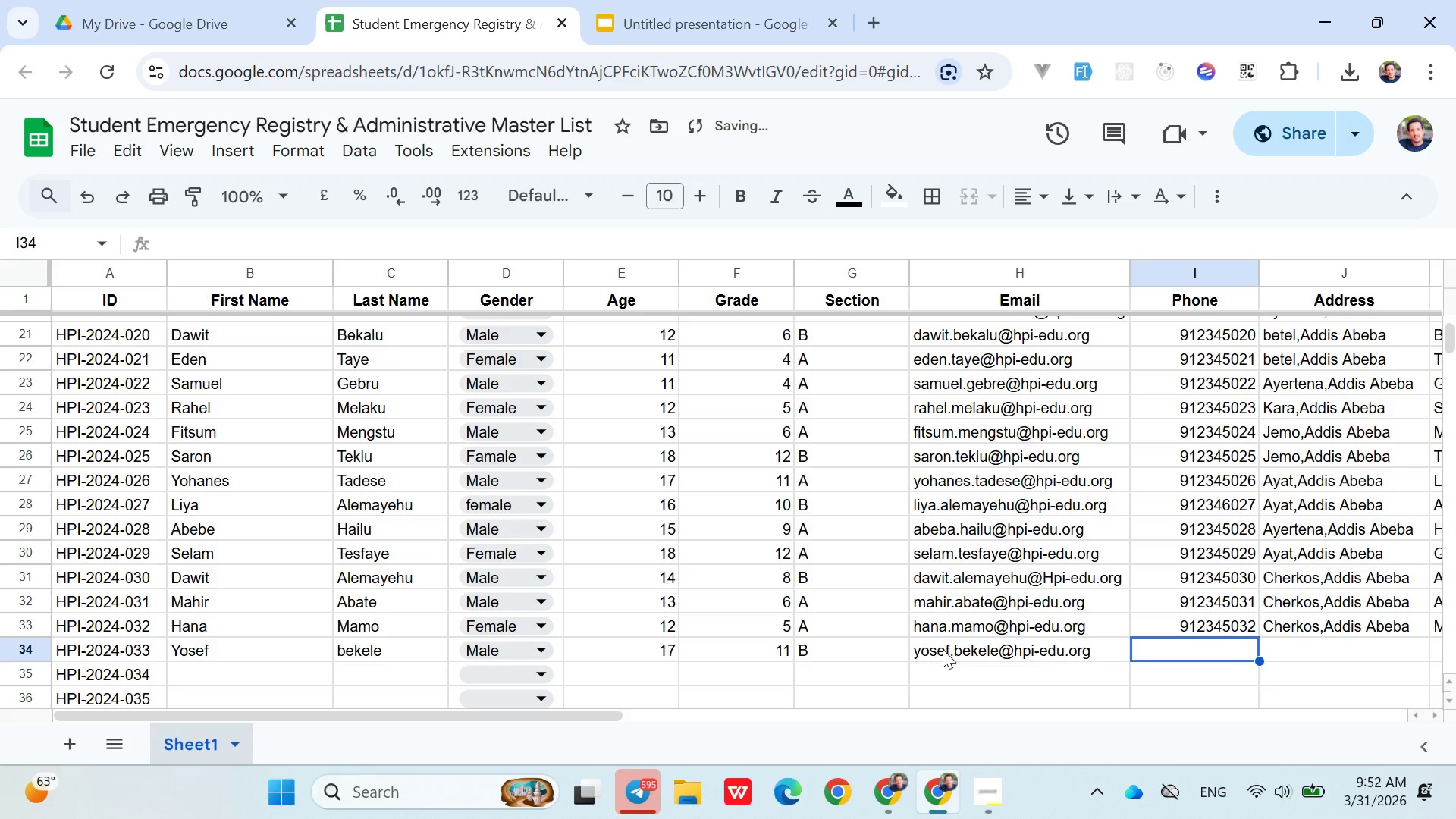 
 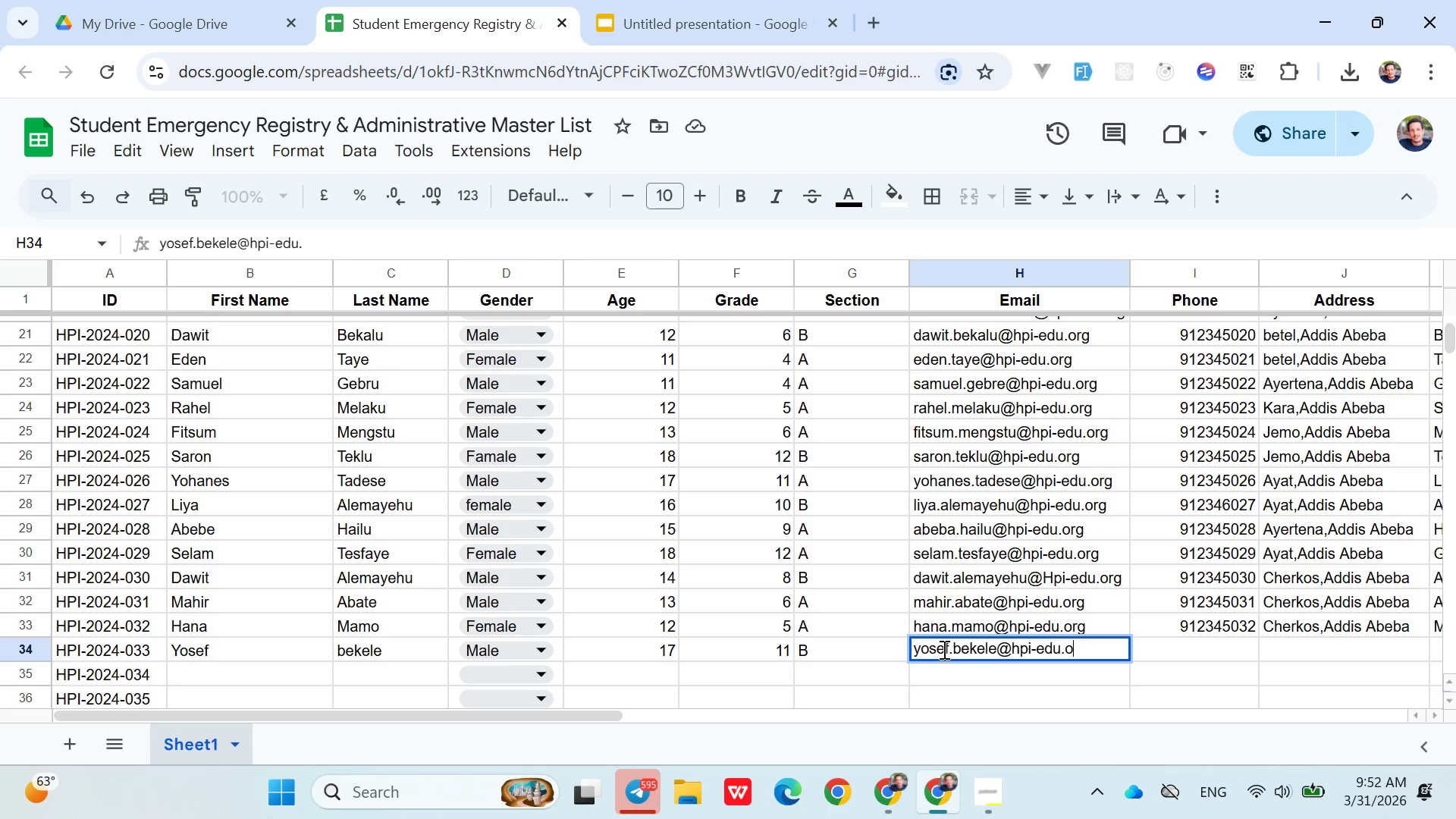 
key(ArrowRight)
 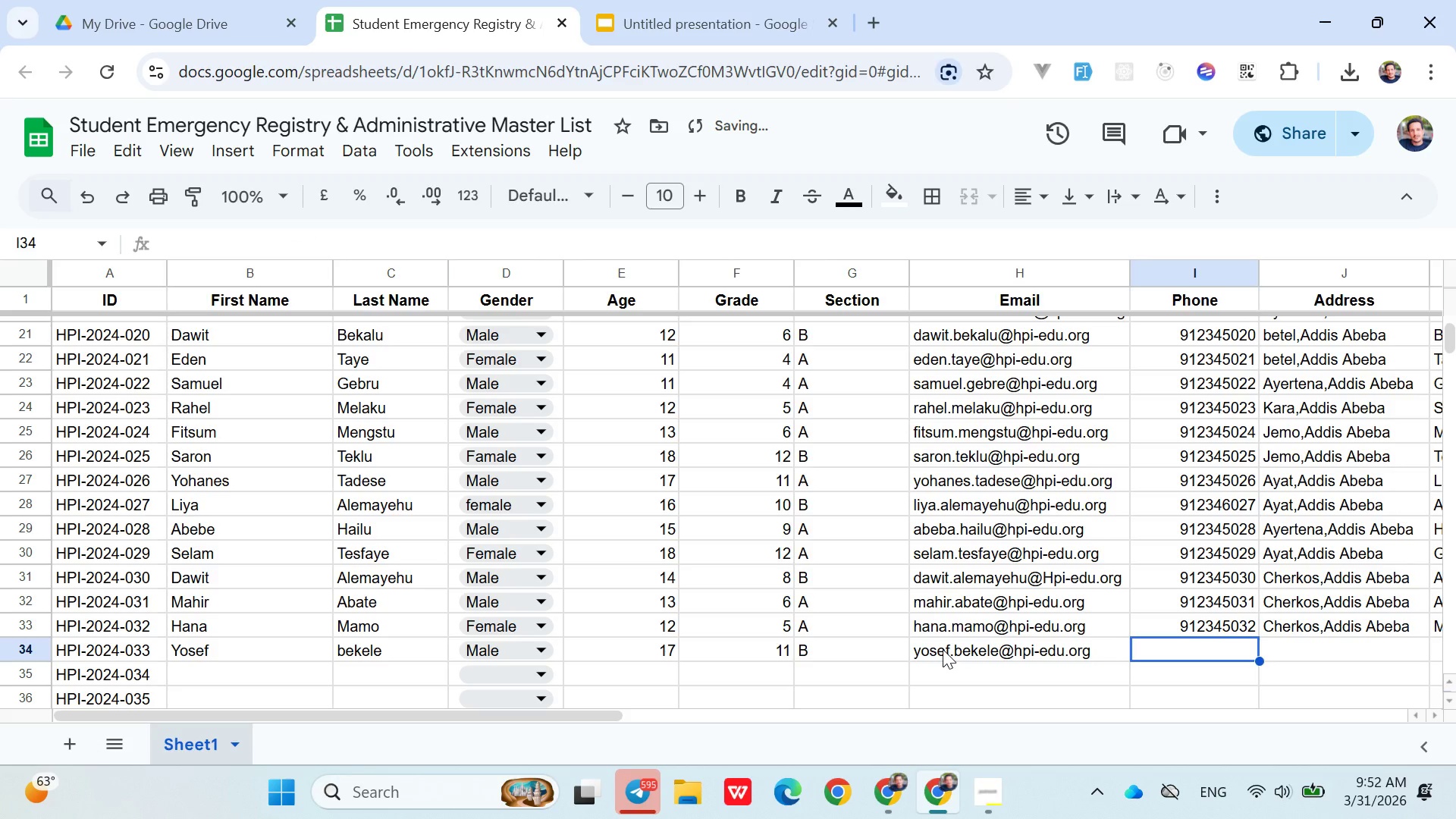 
type(0912345033)
 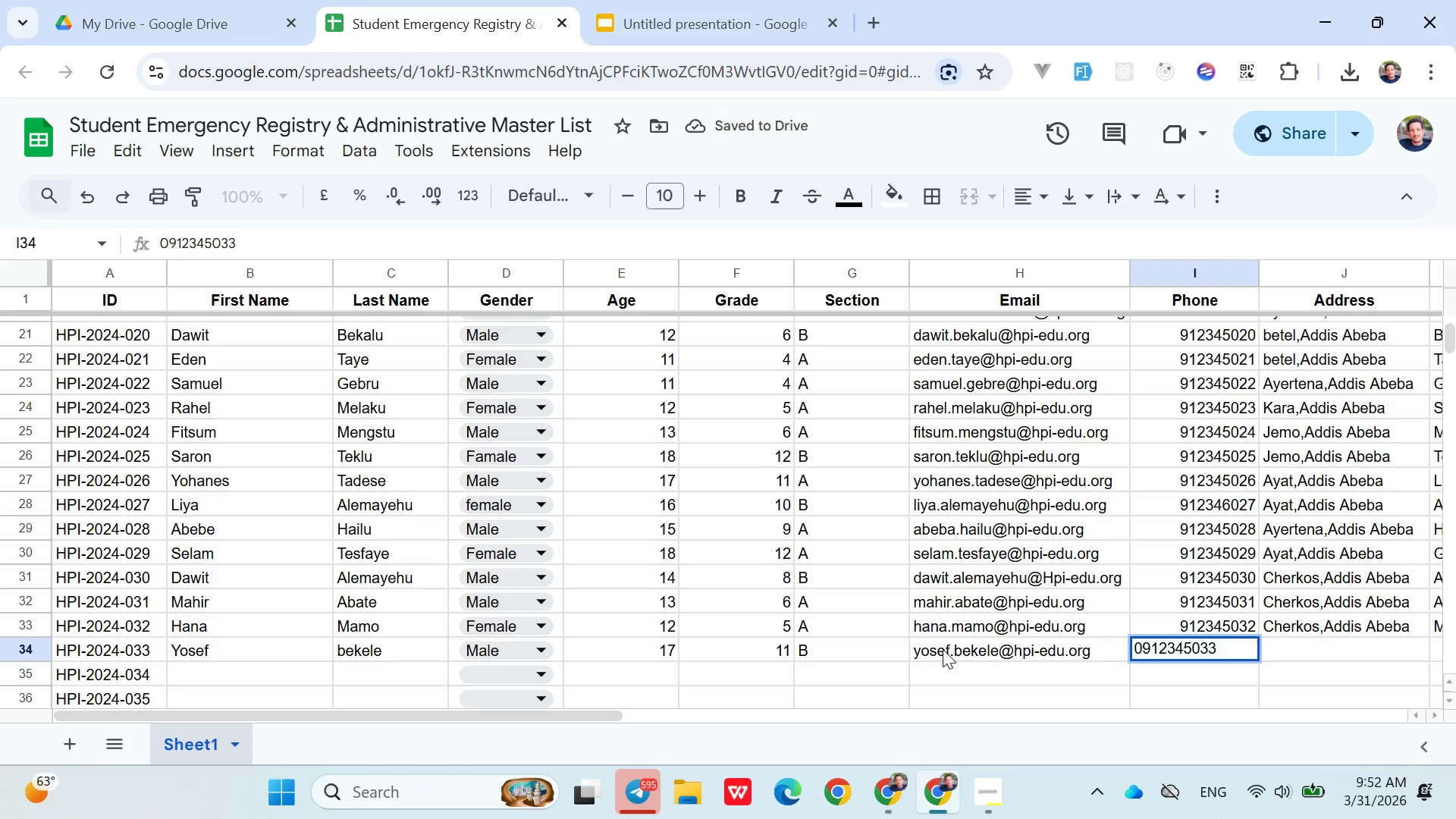 
key(ArrowRight)
 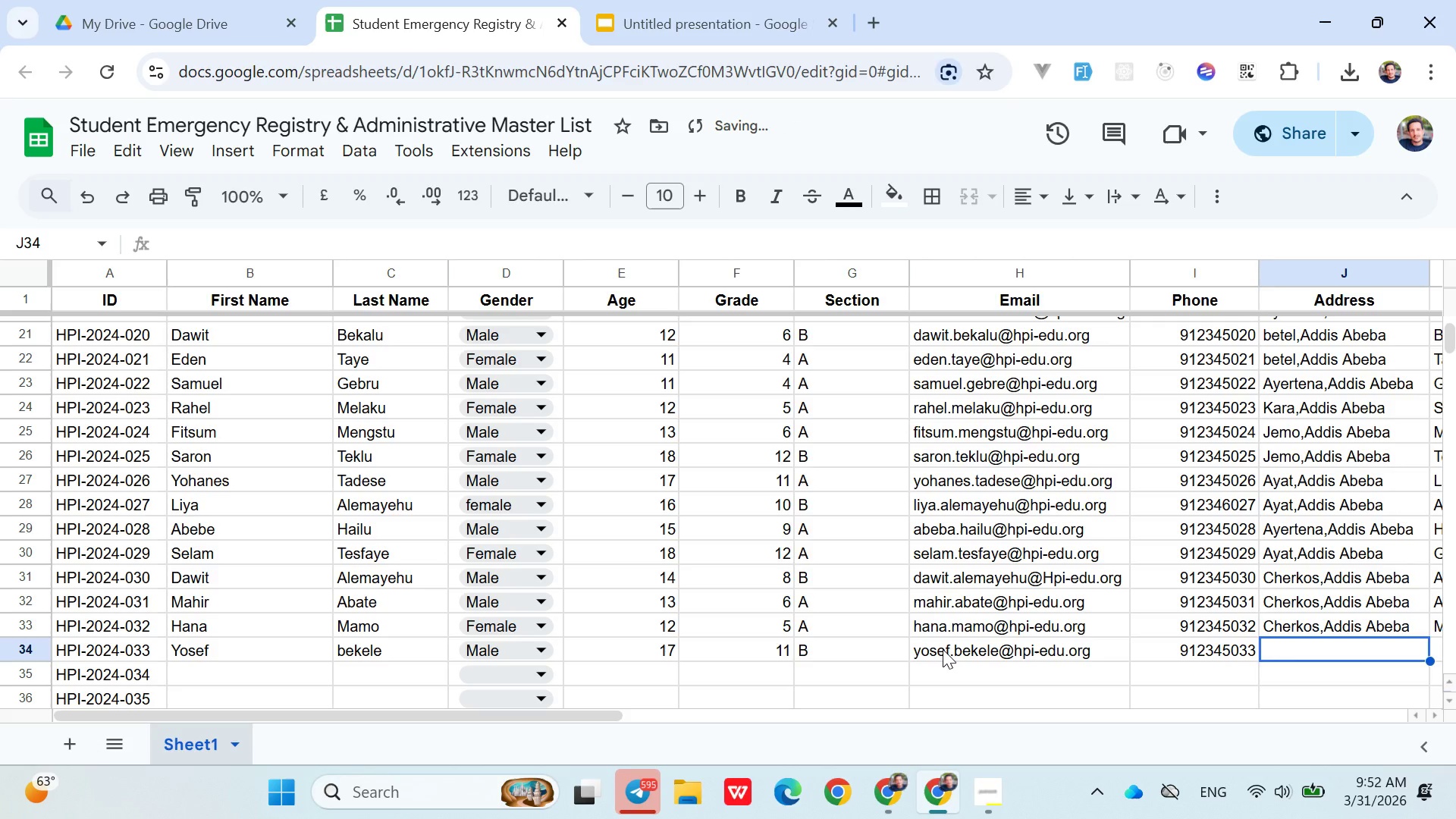 
key(C)
 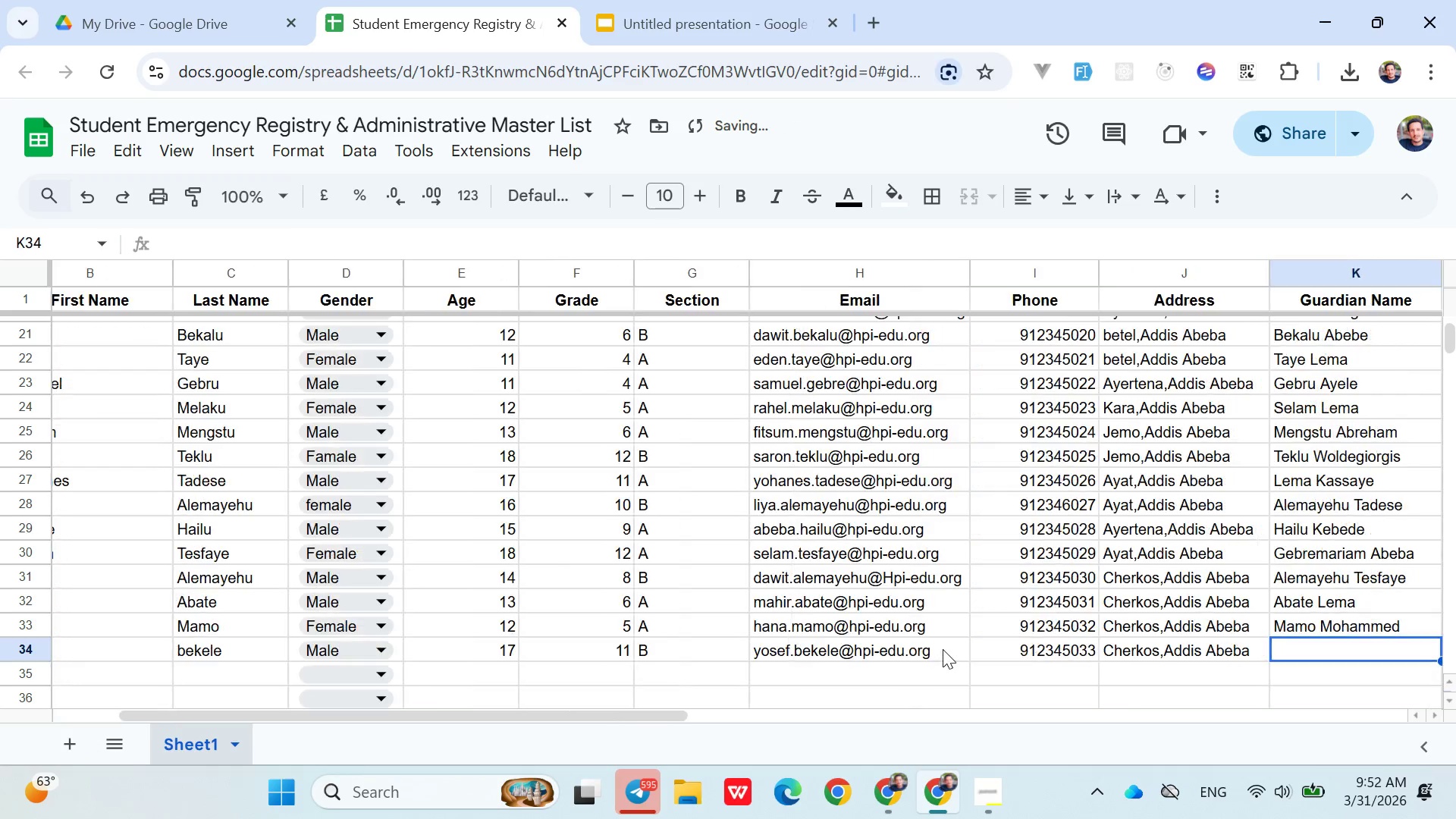 
key(ArrowRight)
 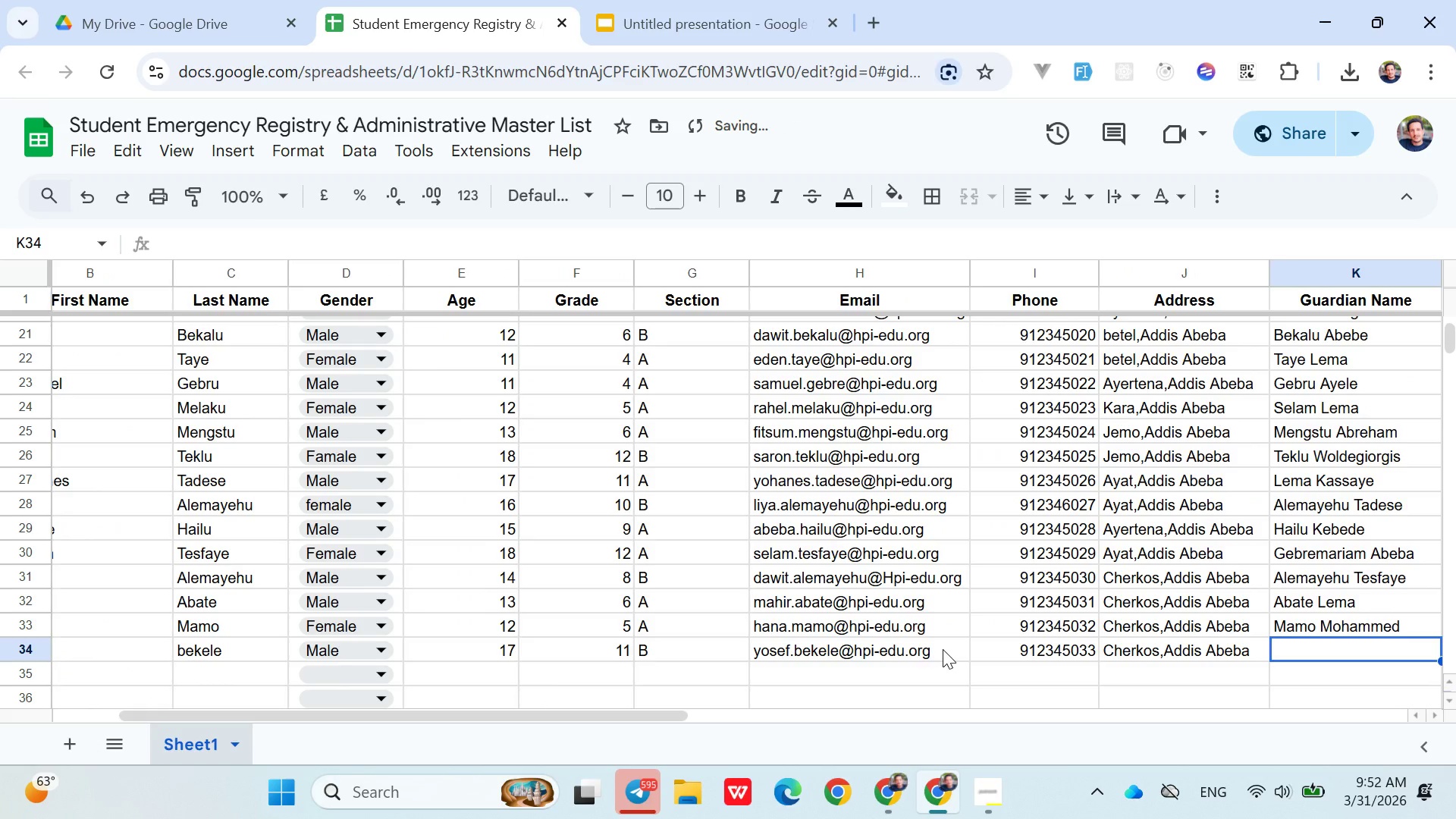 
type(Bekele Lemu)
 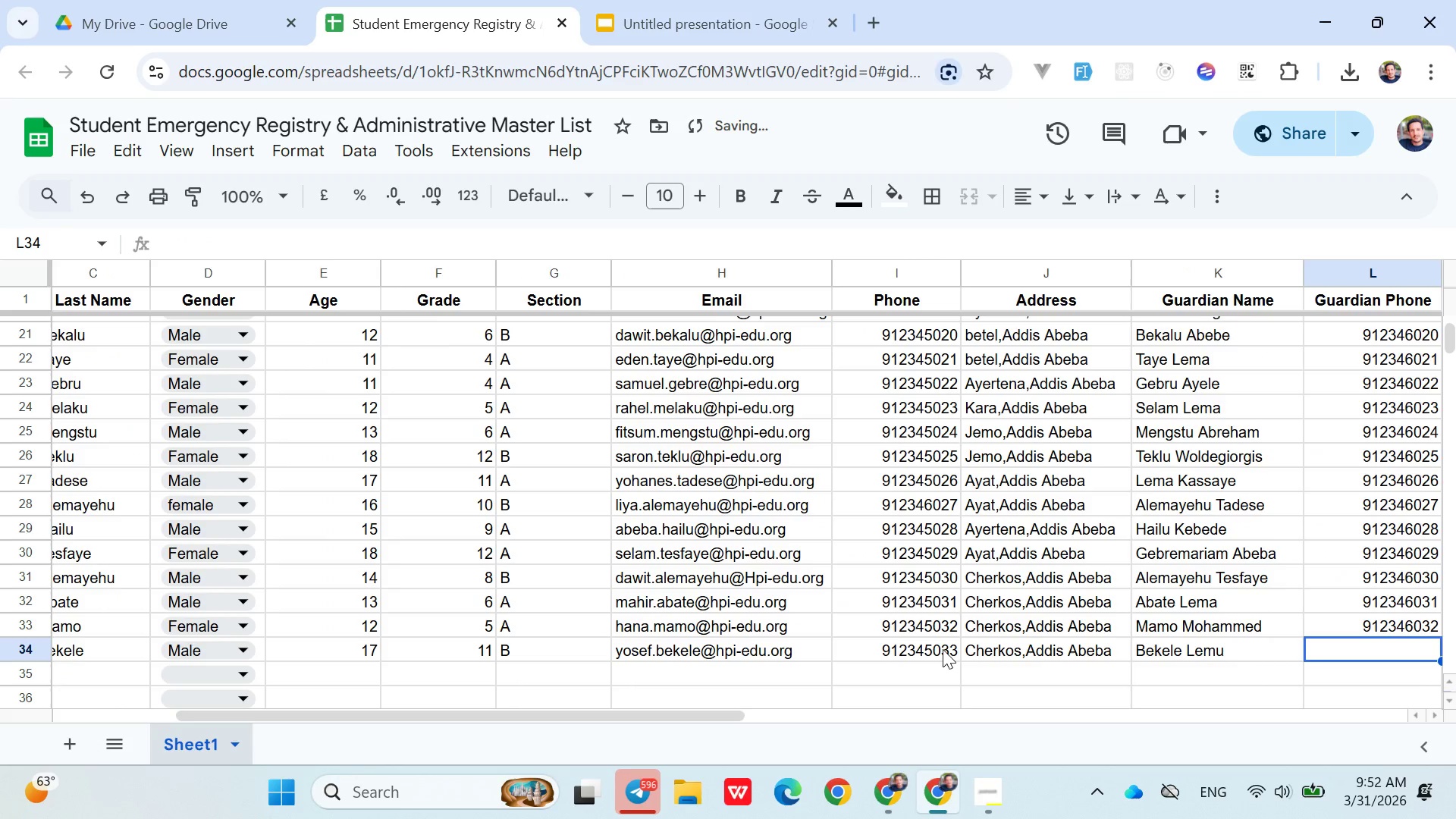 
key(ArrowRight)
 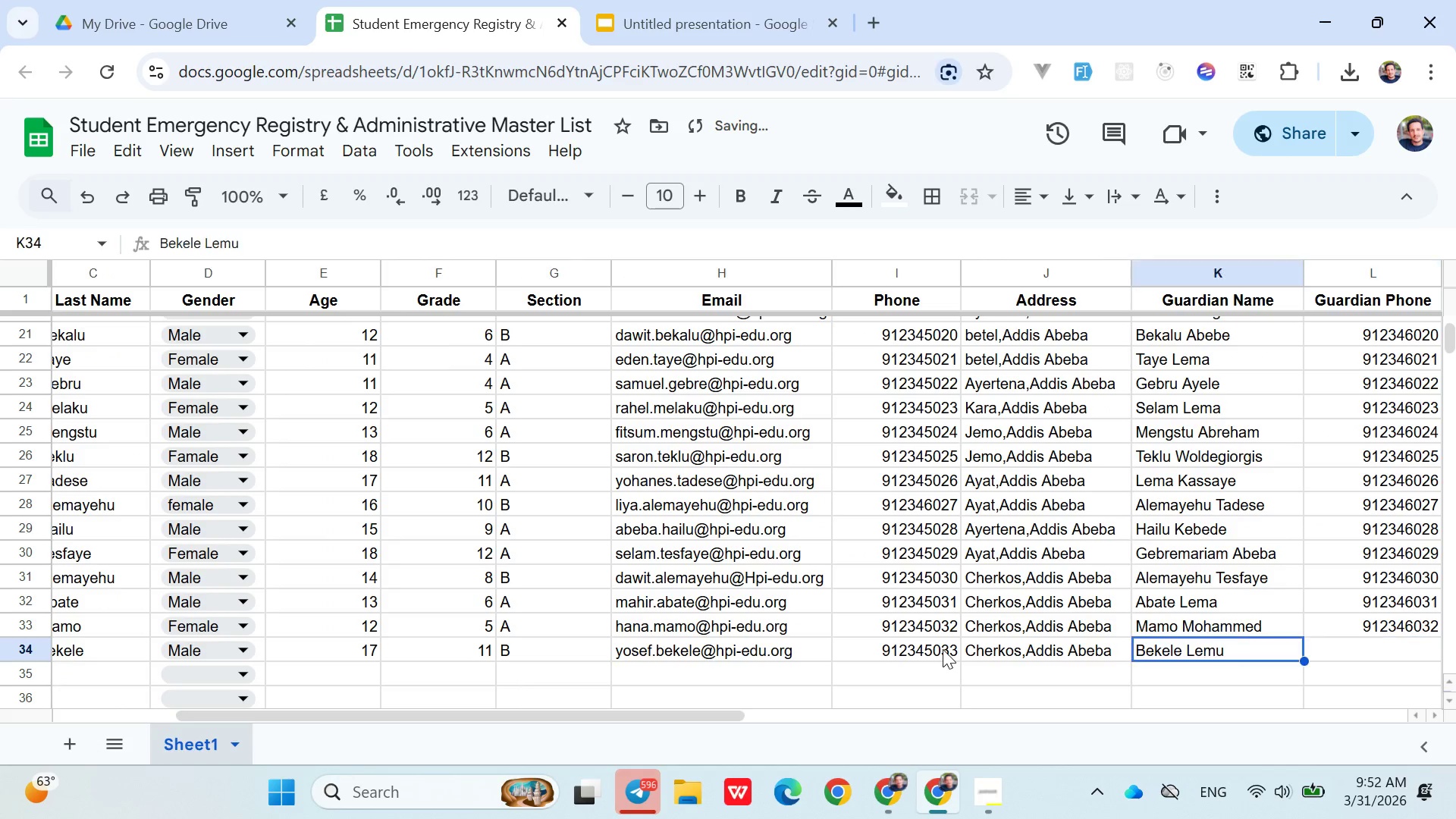 
key(ArrowLeft)
 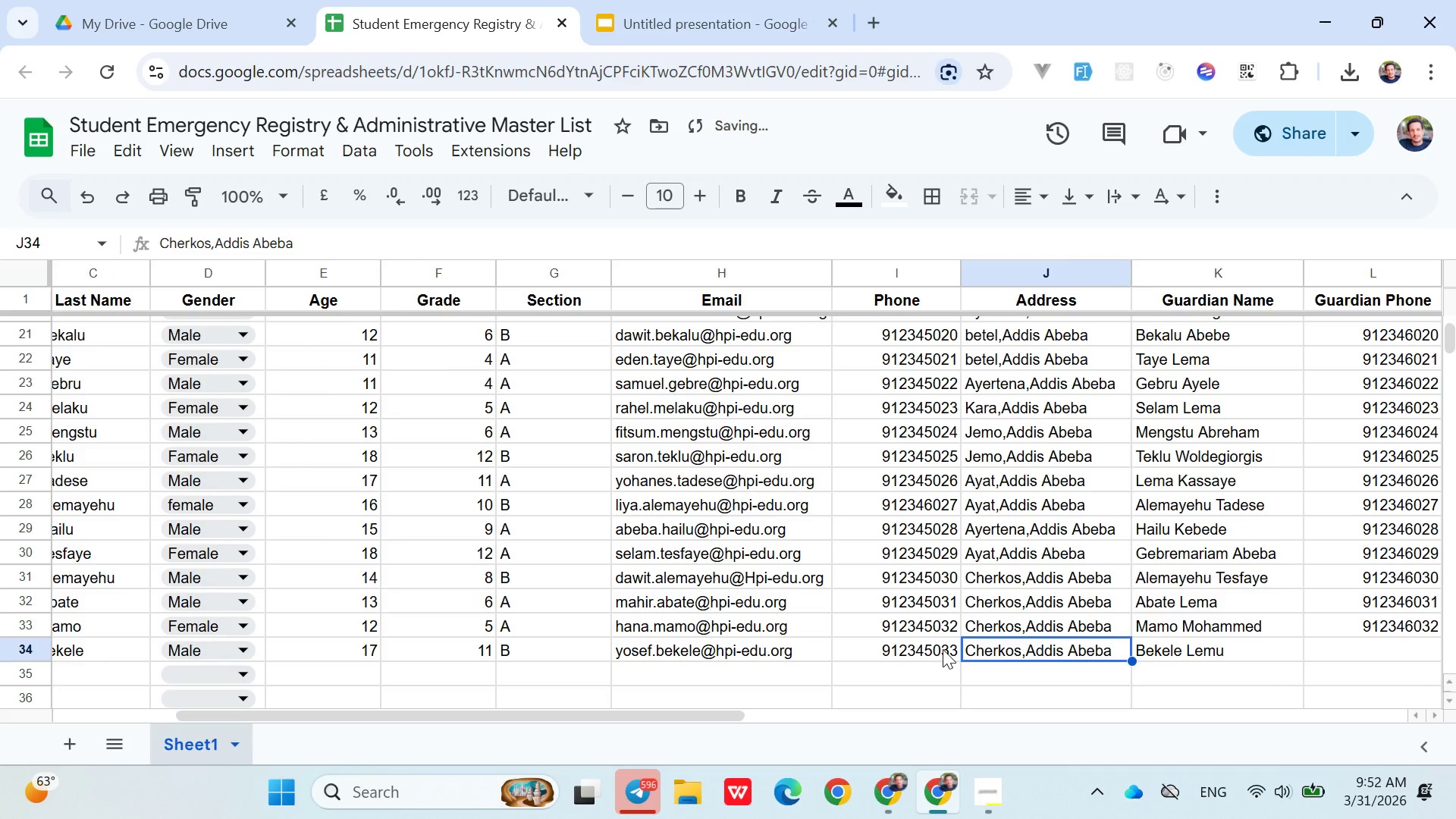 
key(ArrowLeft)
 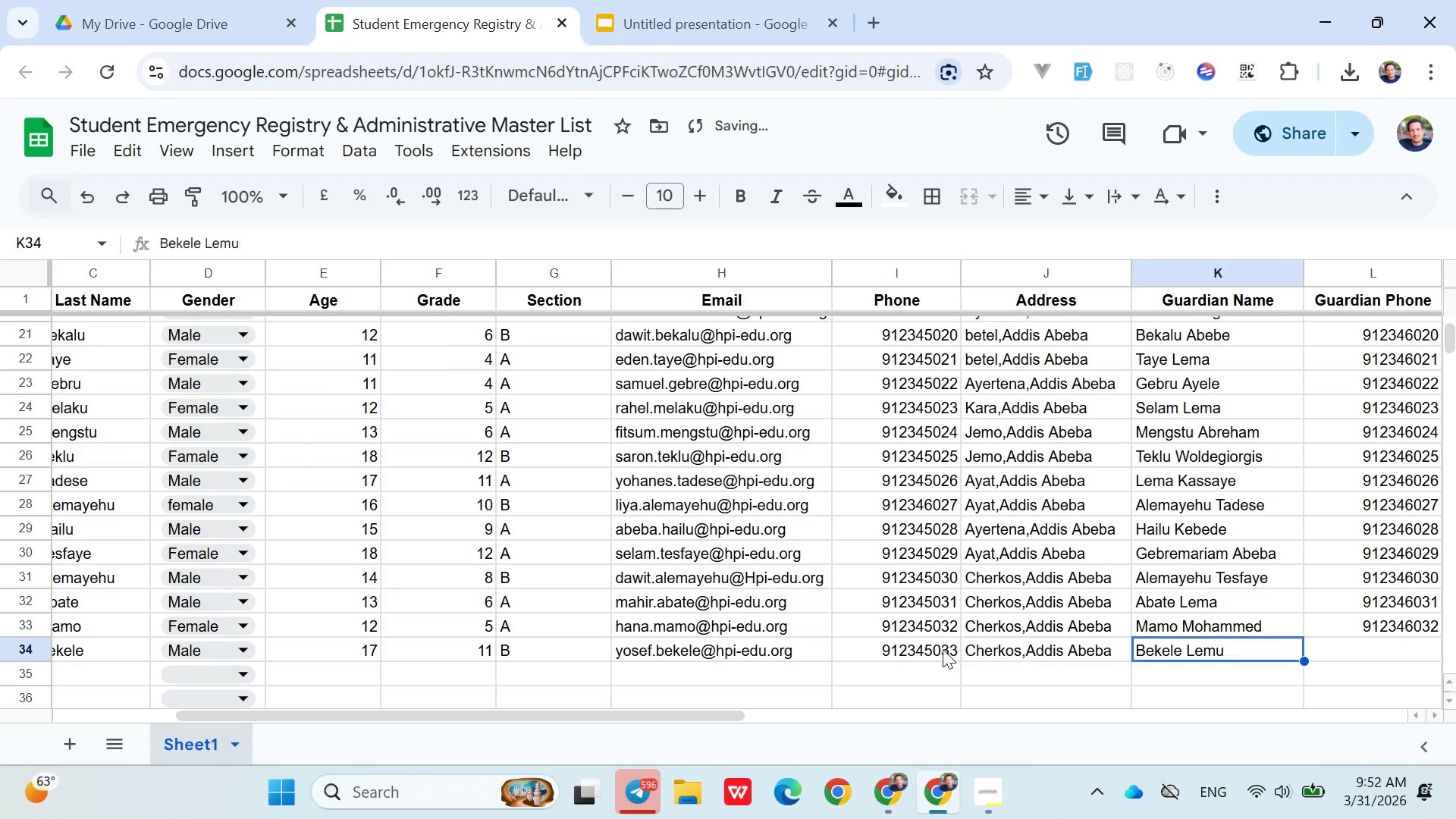 
key(ArrowRight)
 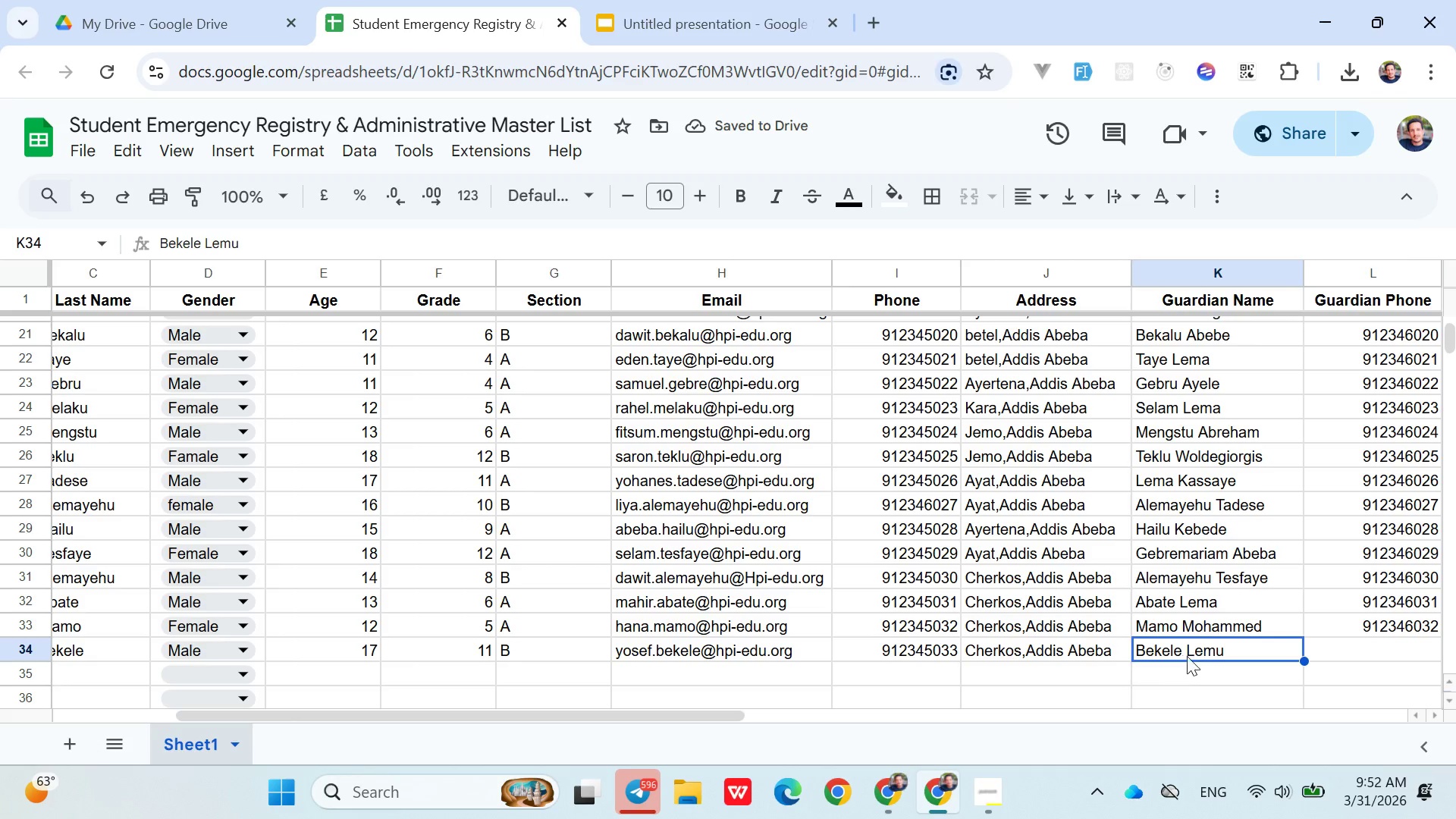 
double_click([1195, 651])
 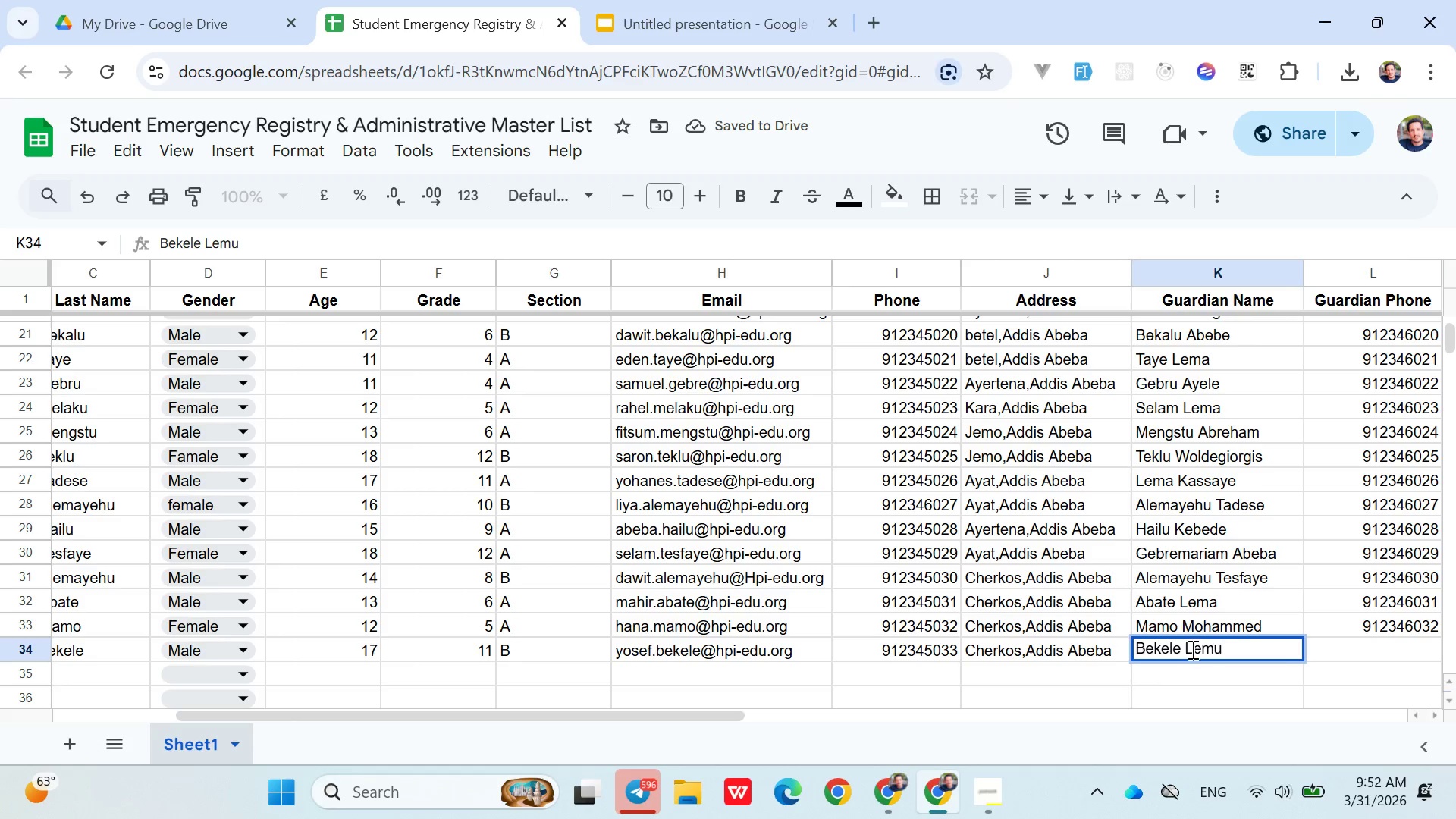 
left_click([1191, 649])
 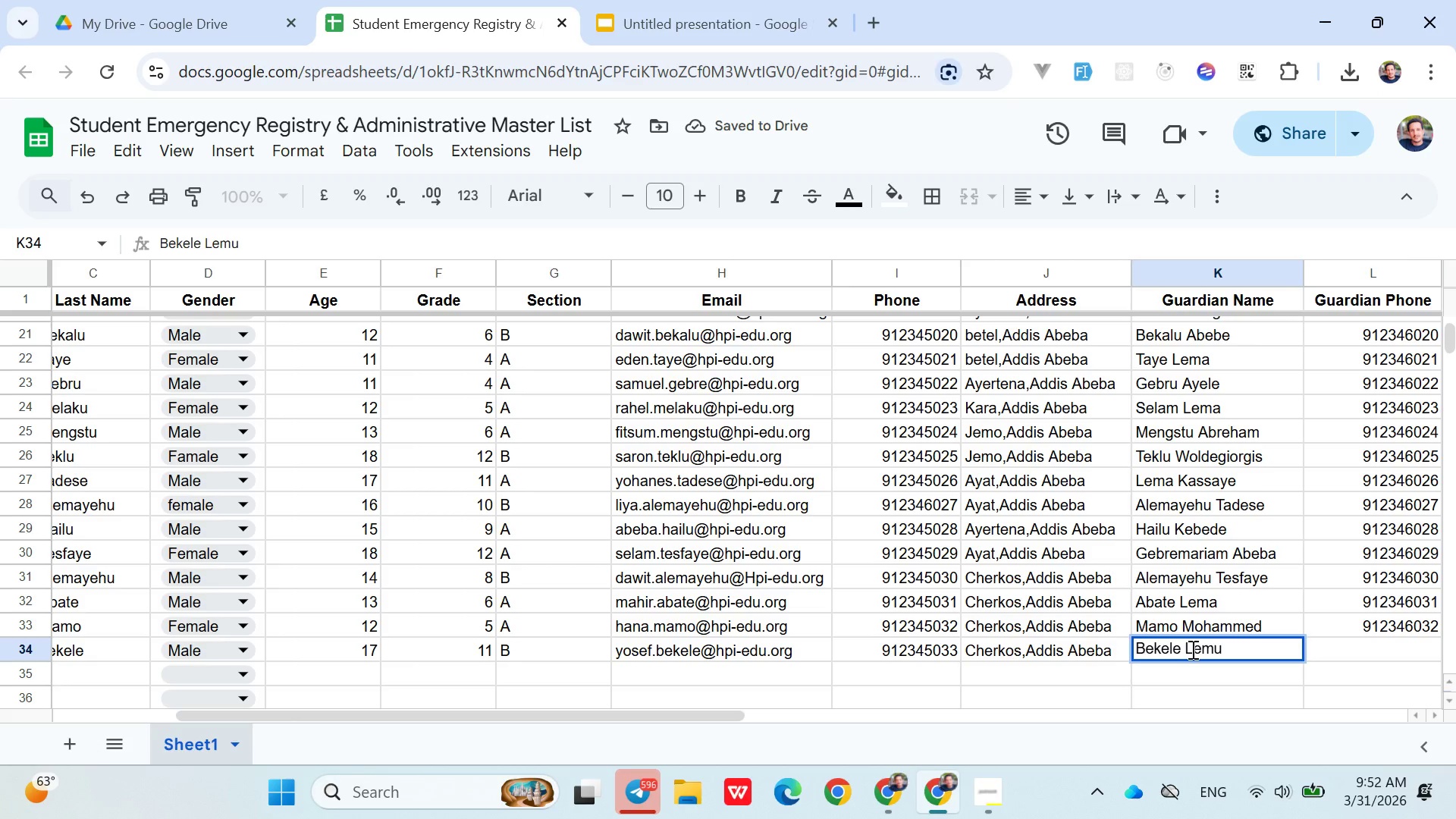 
key(Backspace)
type(Al)
 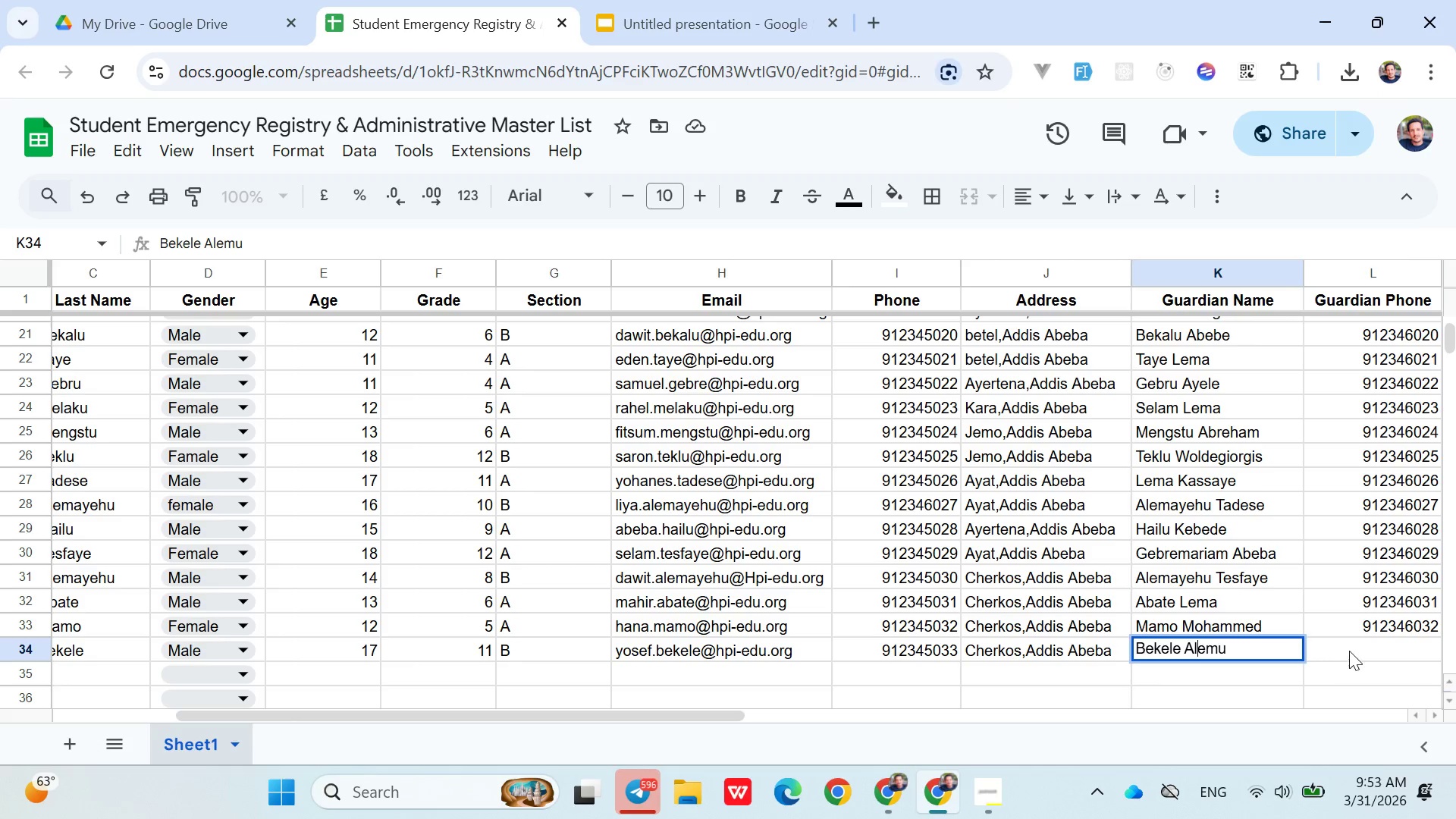 
left_click([1349, 649])
 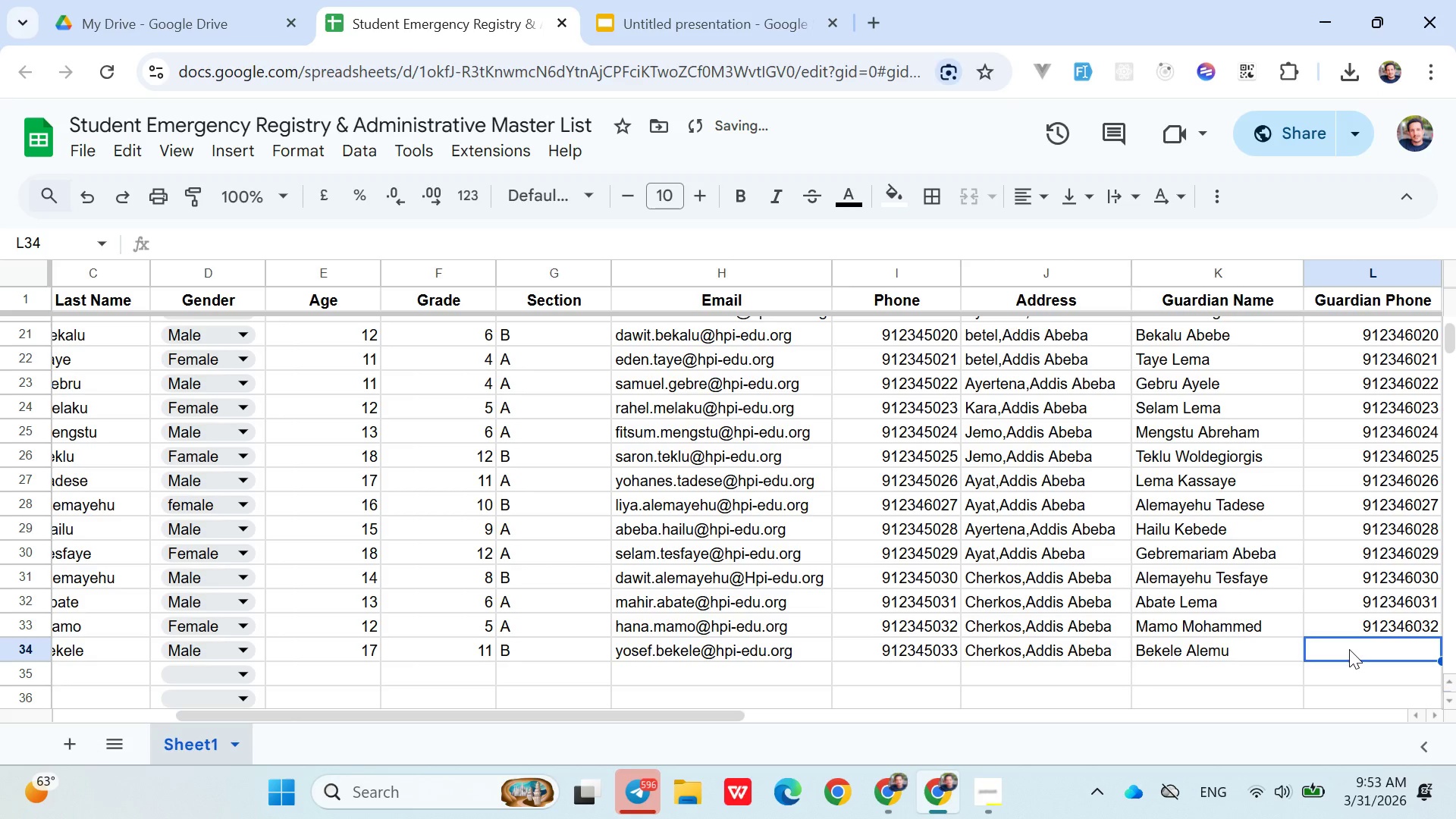 
type(0912346033)
 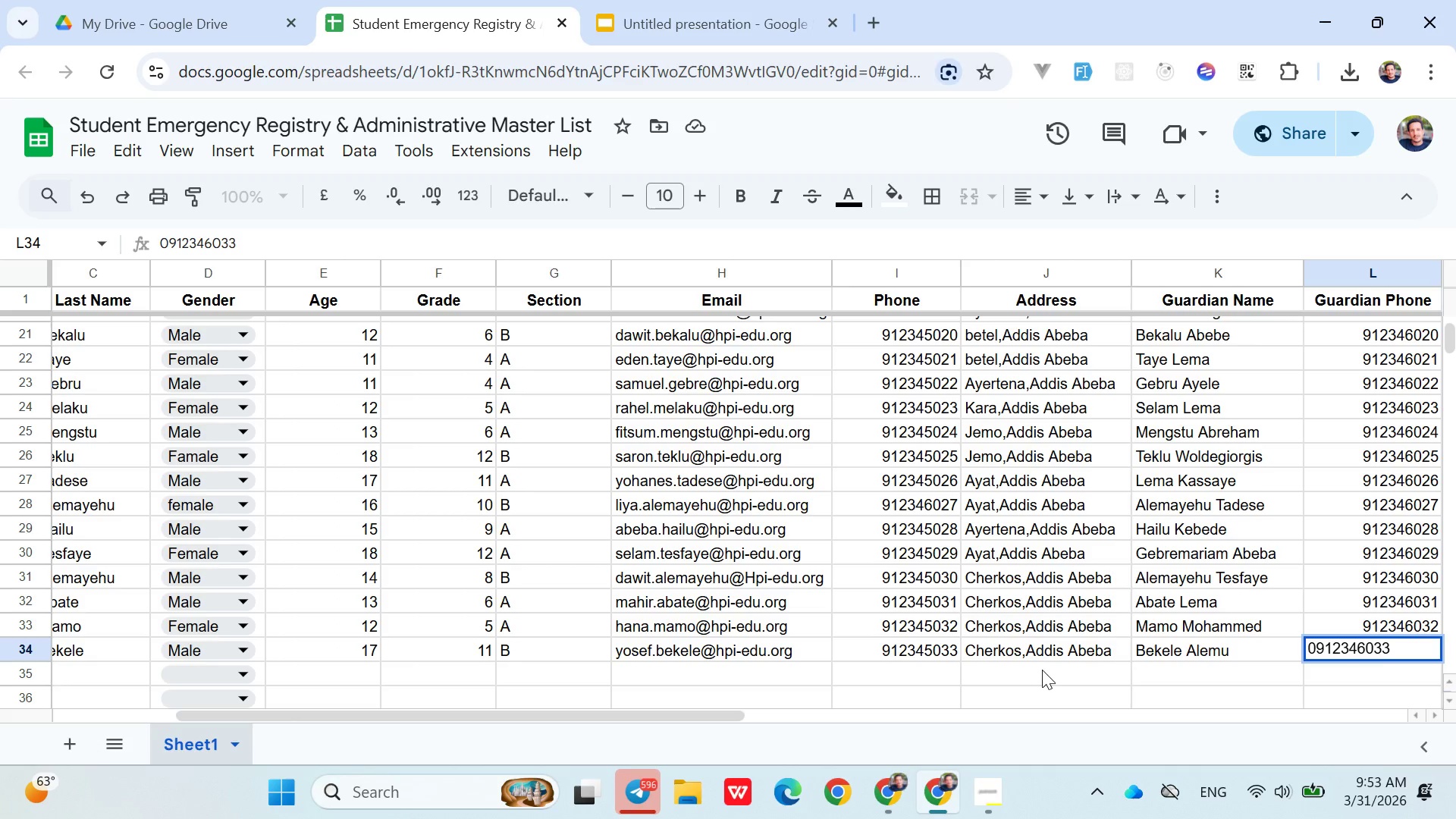 
left_click([1056, 673])
 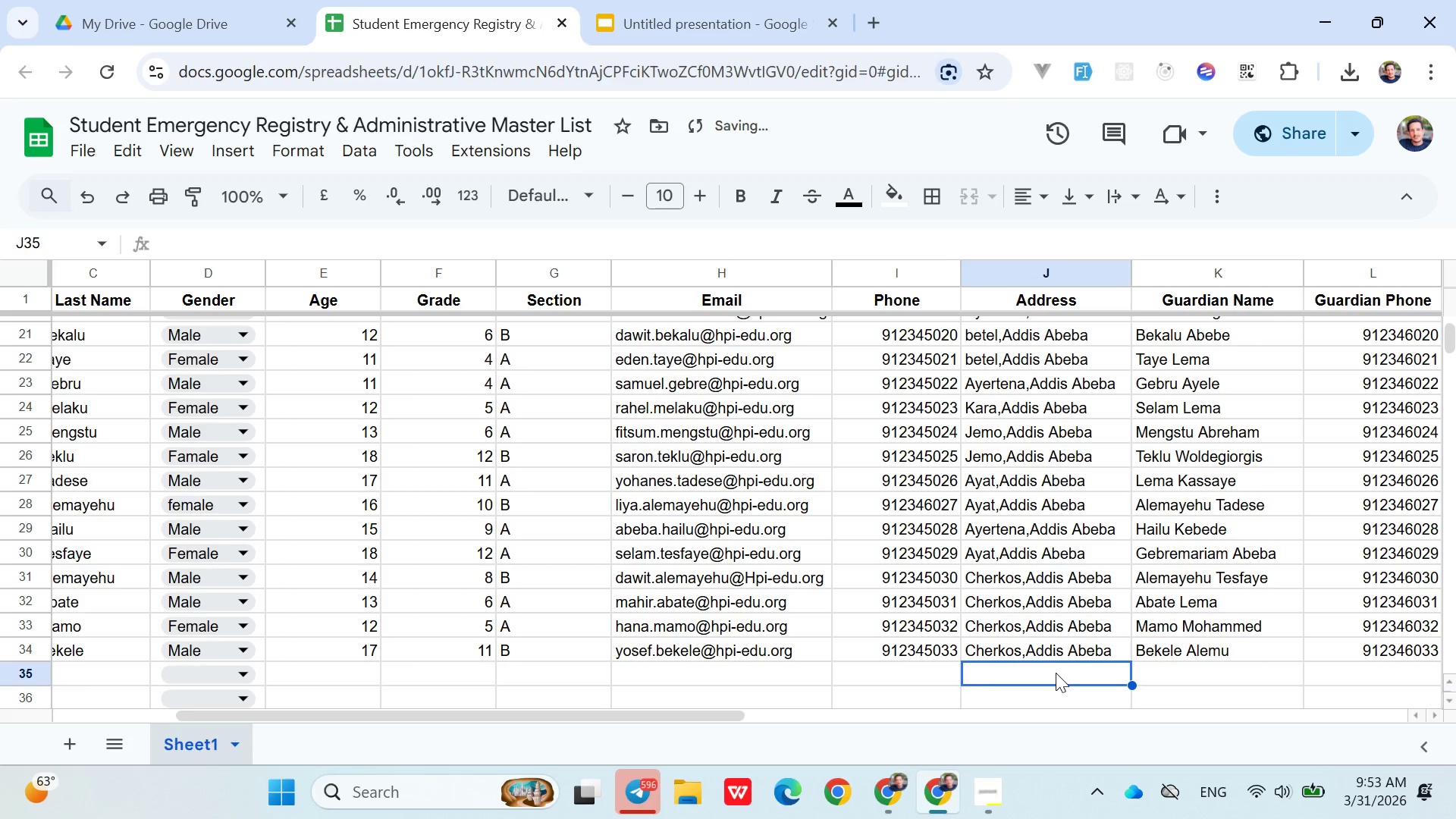 
hold_key(key=ArrowLeft, duration=0.86)
 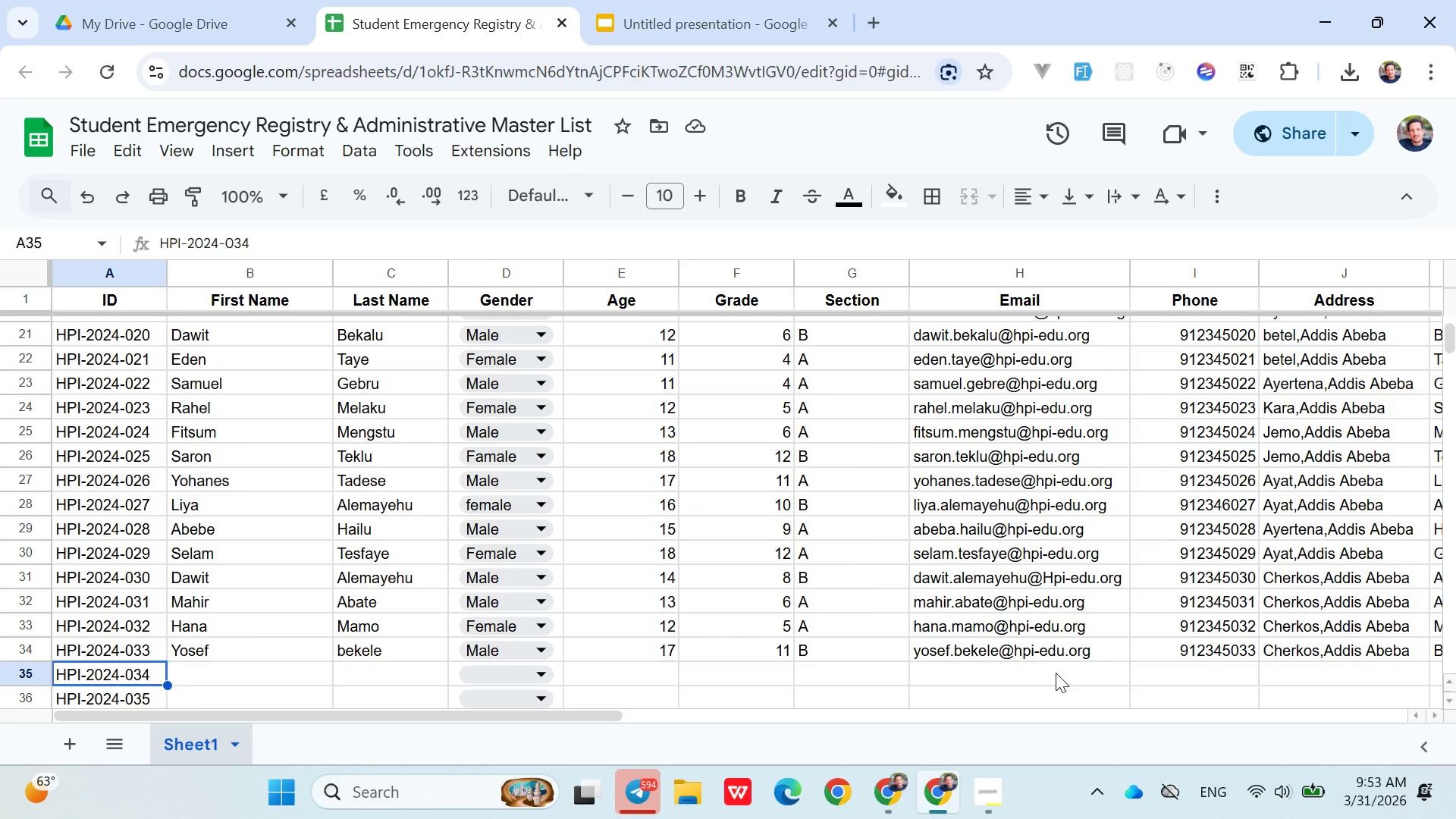 
wait(25.38)
 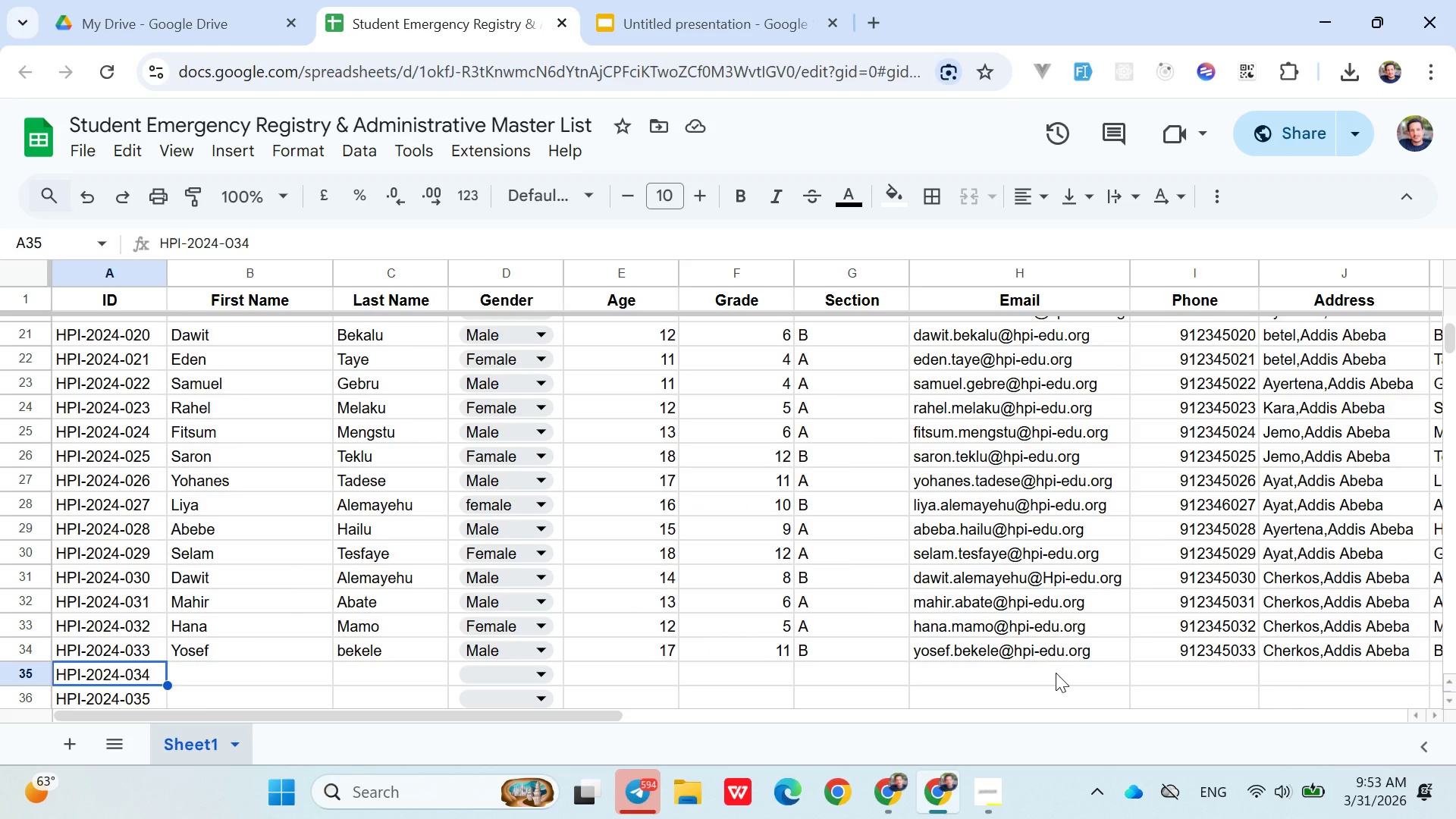 
left_click([234, 677])
 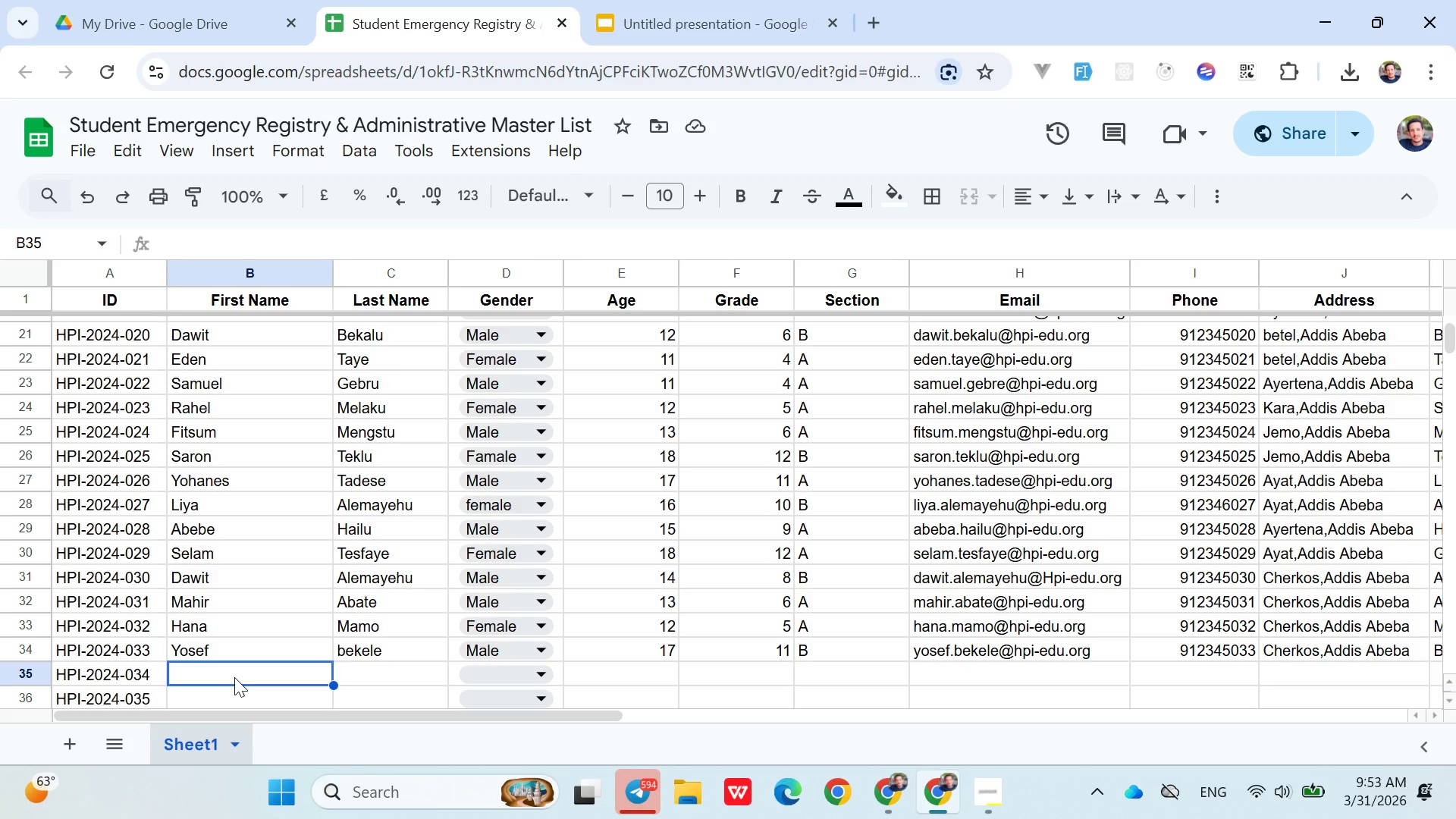 
wait(9.22)
 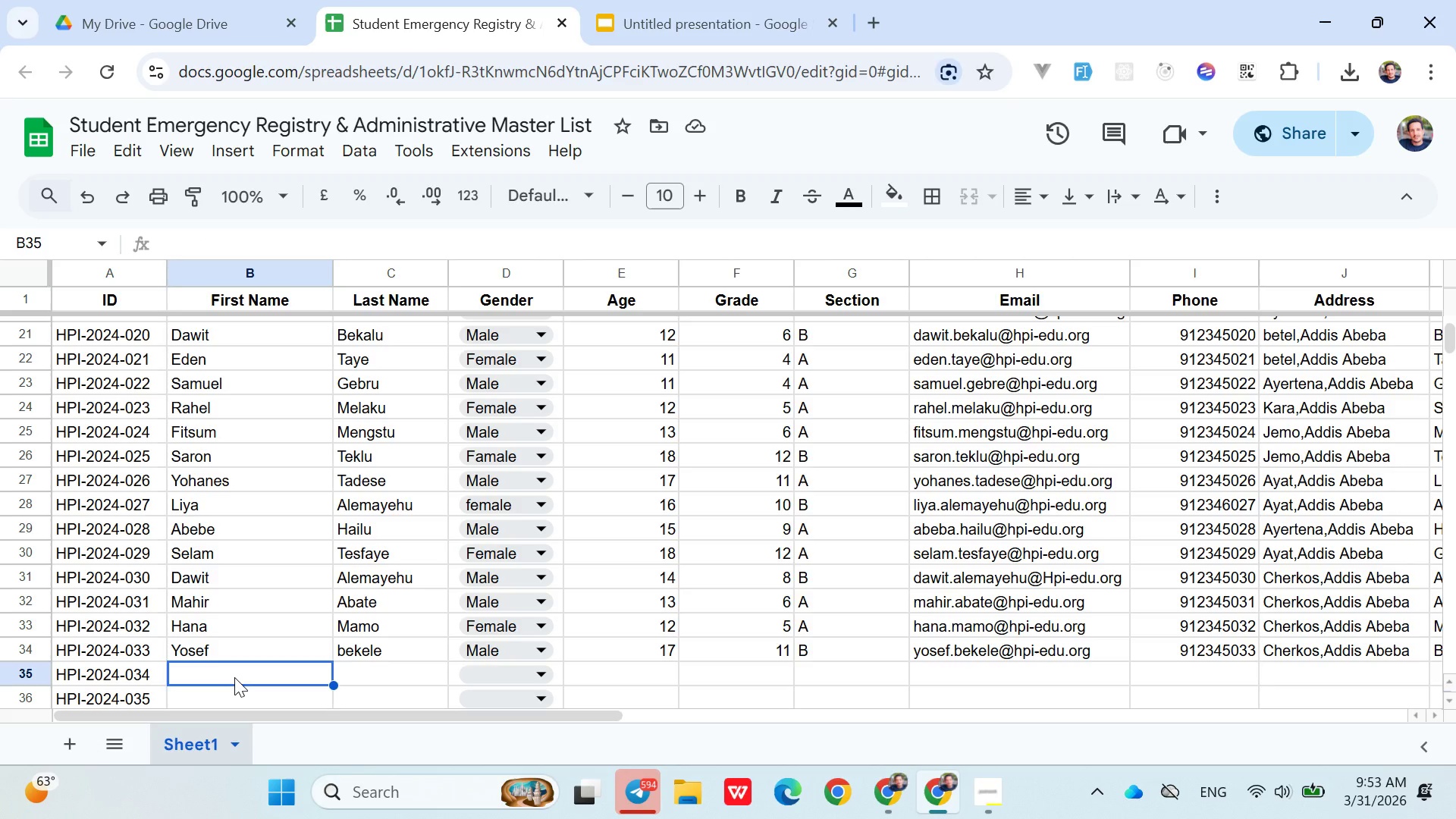 
type(Eyerud )
key(Backspace)
key(Backspace)
type(s)
key(Backspace)
 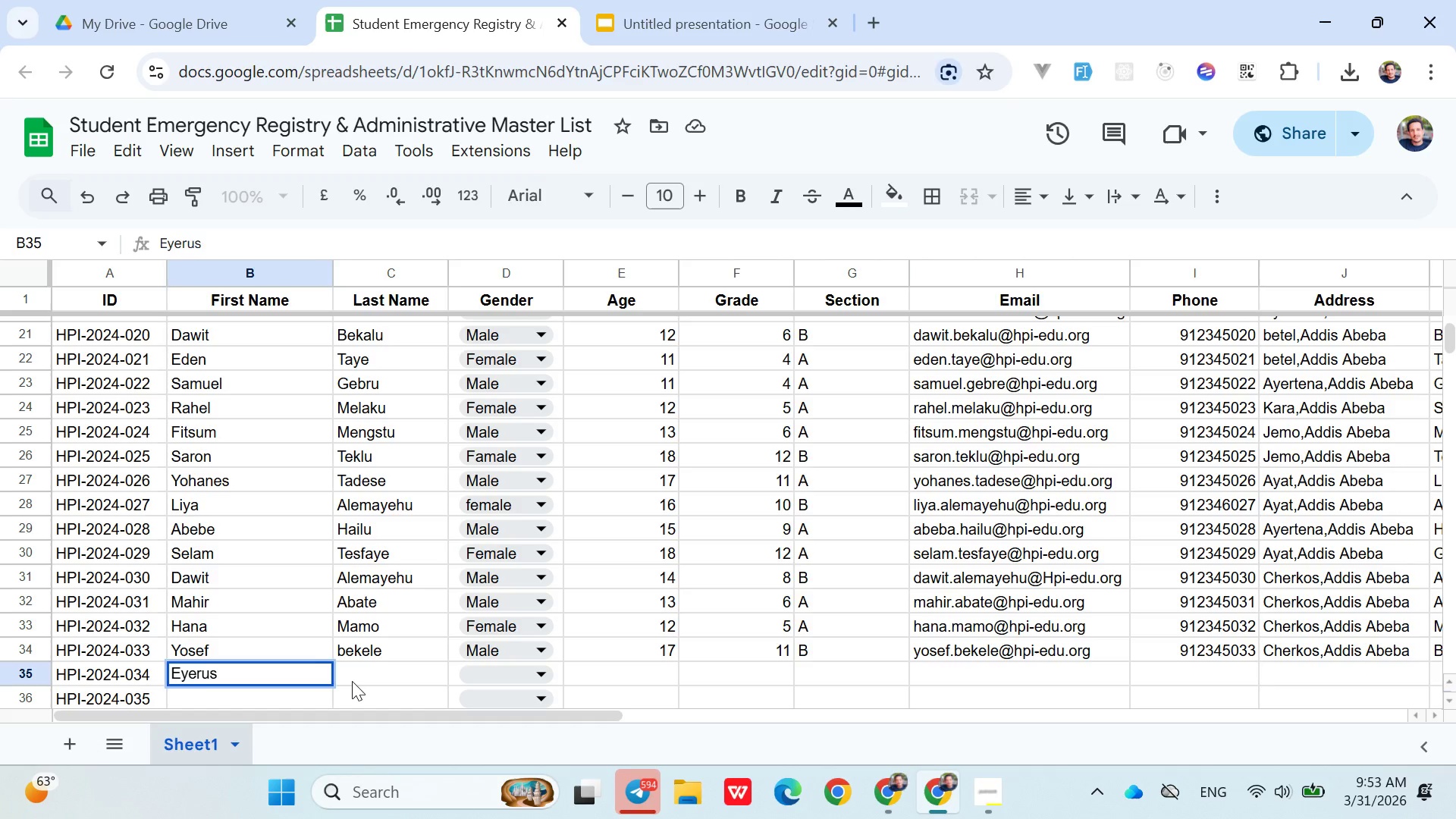 
left_click([353, 681])
 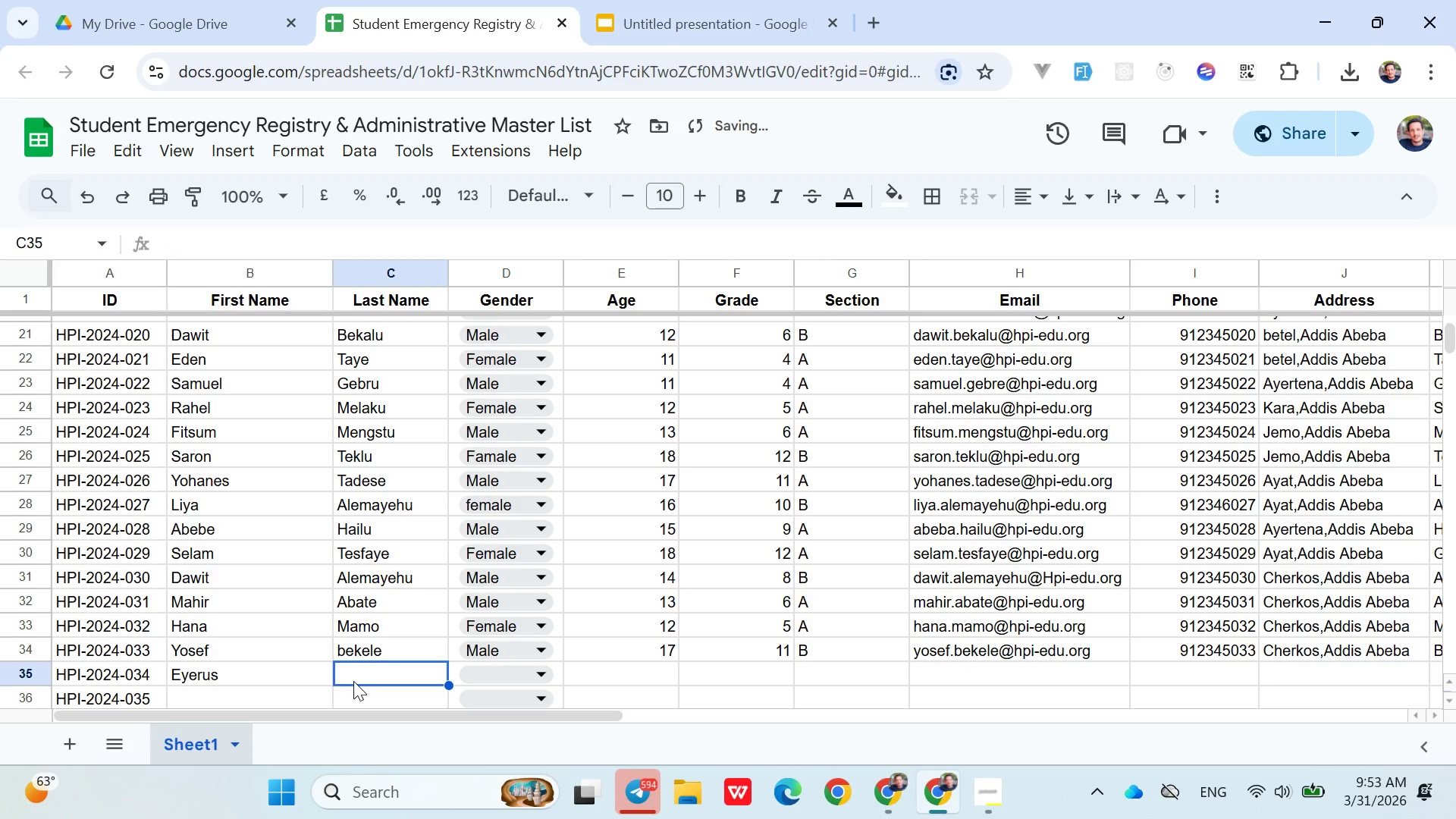 
type(Hailu)
 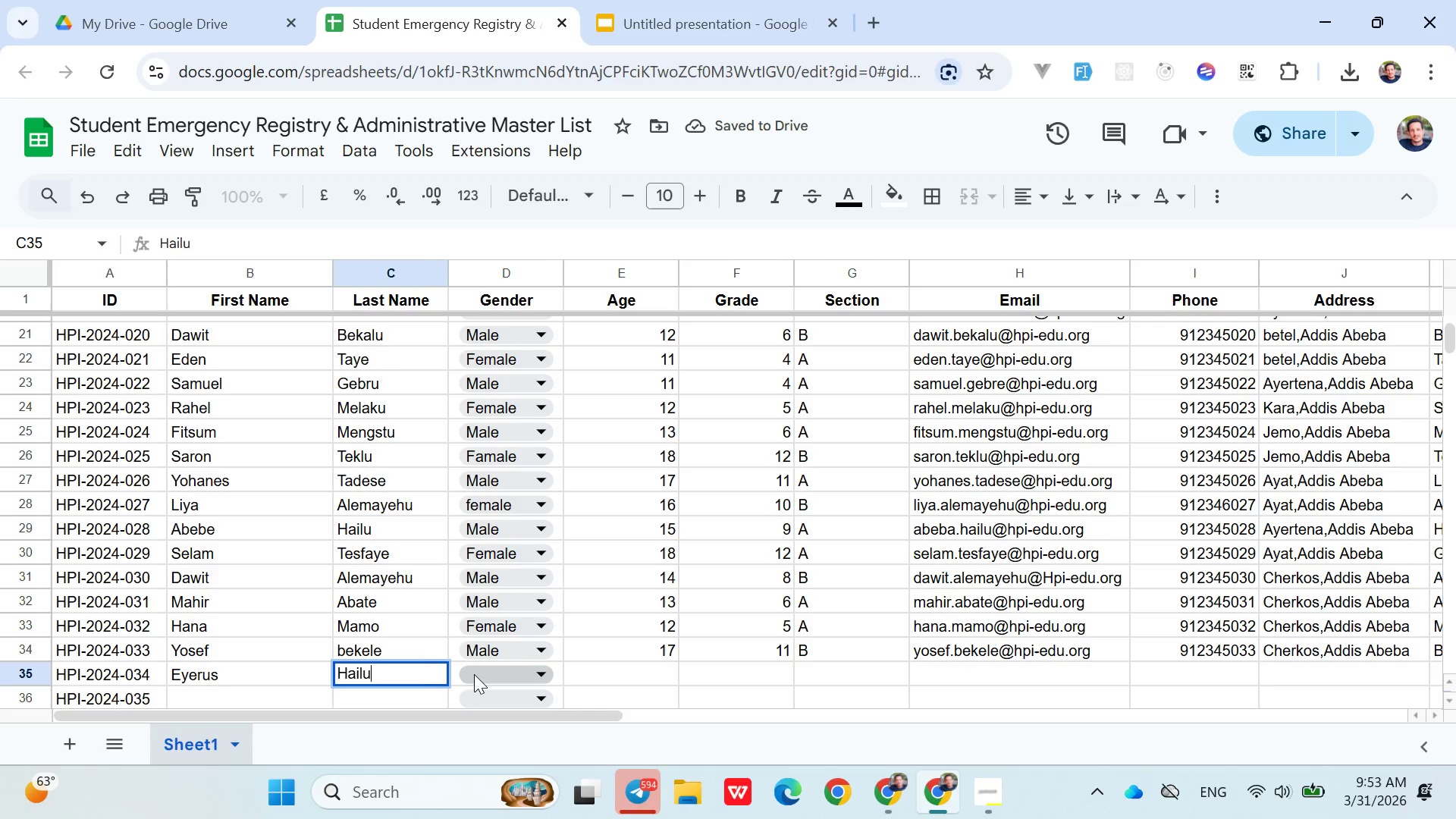 
left_click([475, 673])
 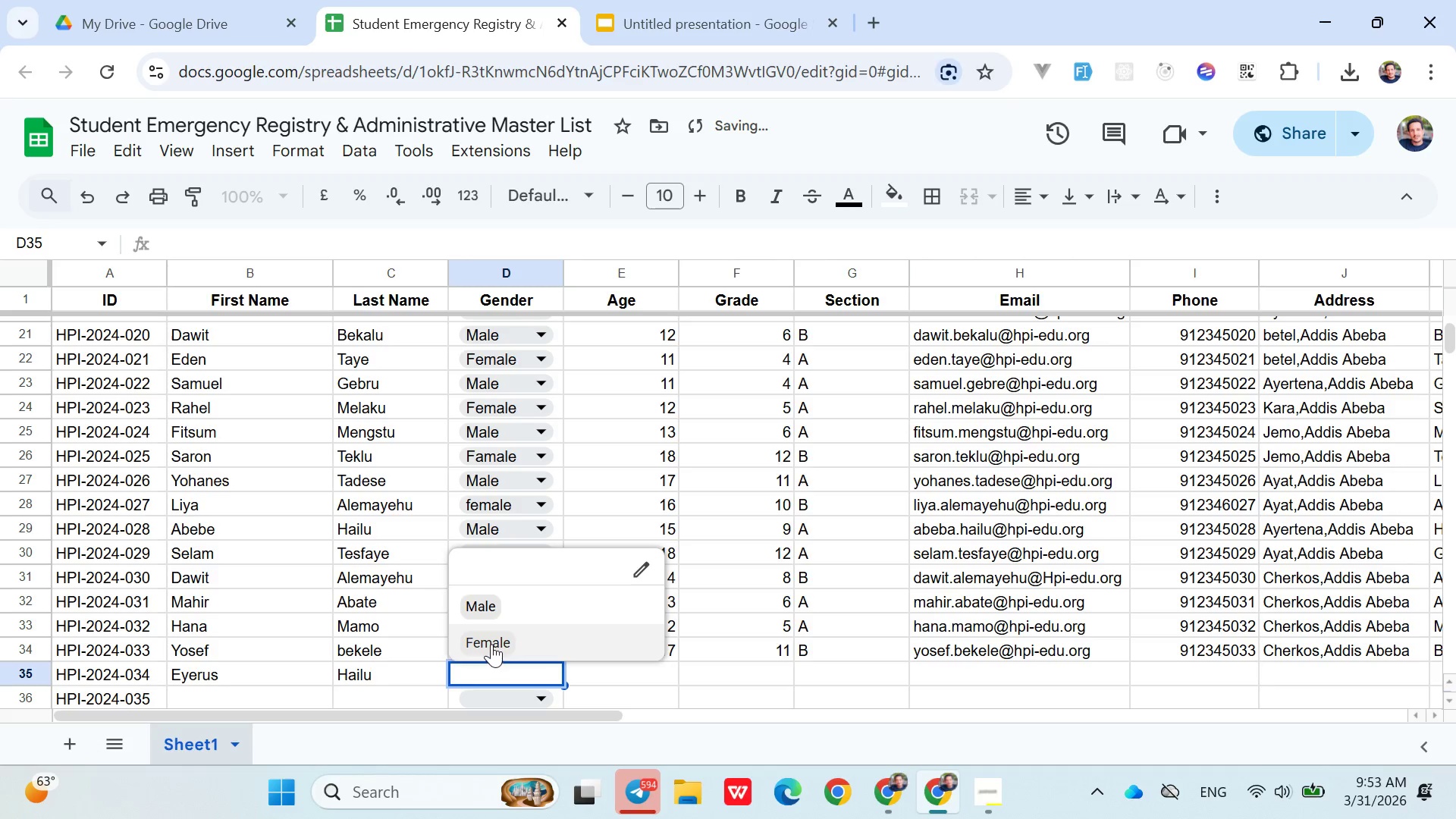 
left_click([491, 643])
 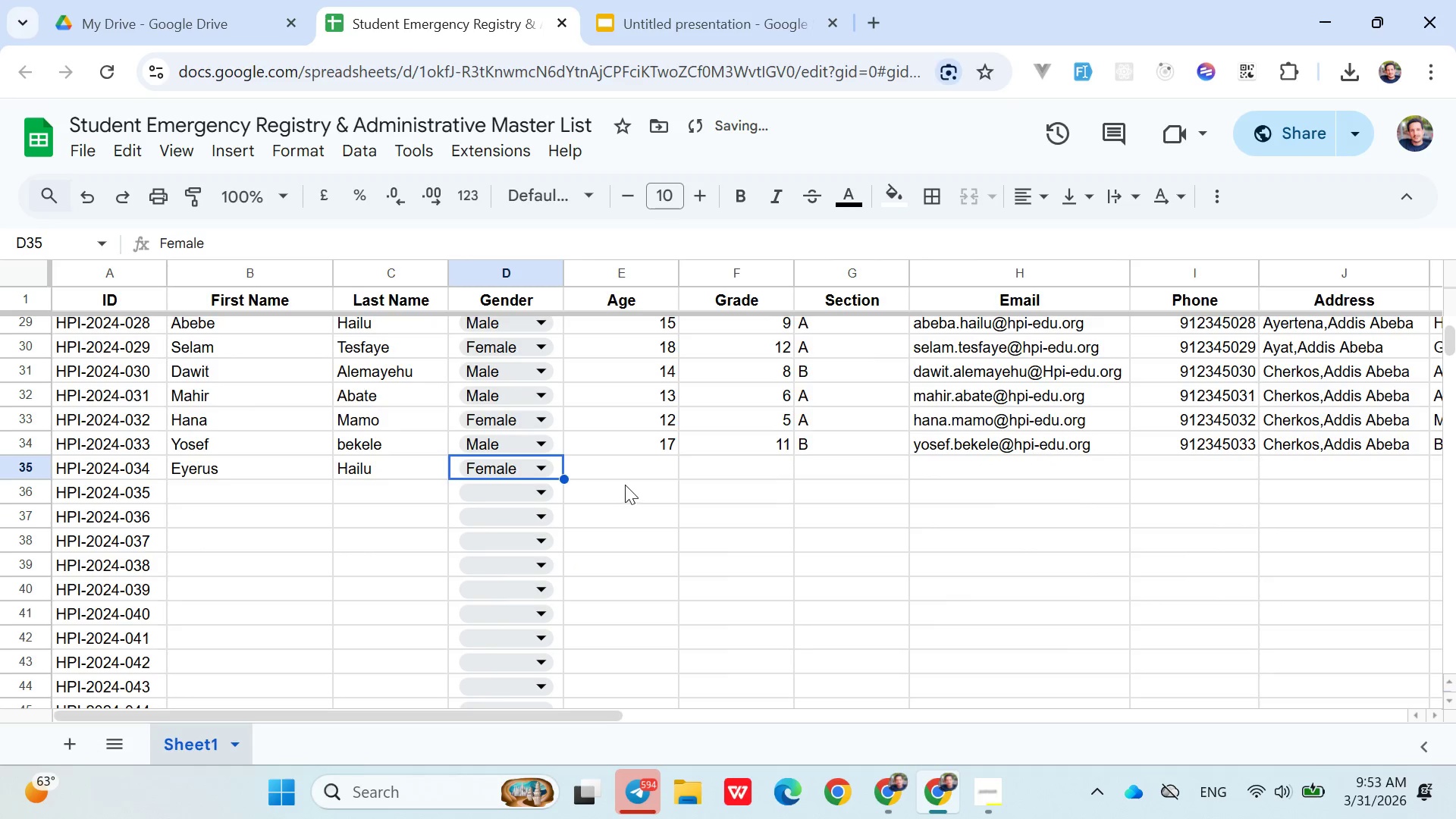 
left_click([629, 475])
 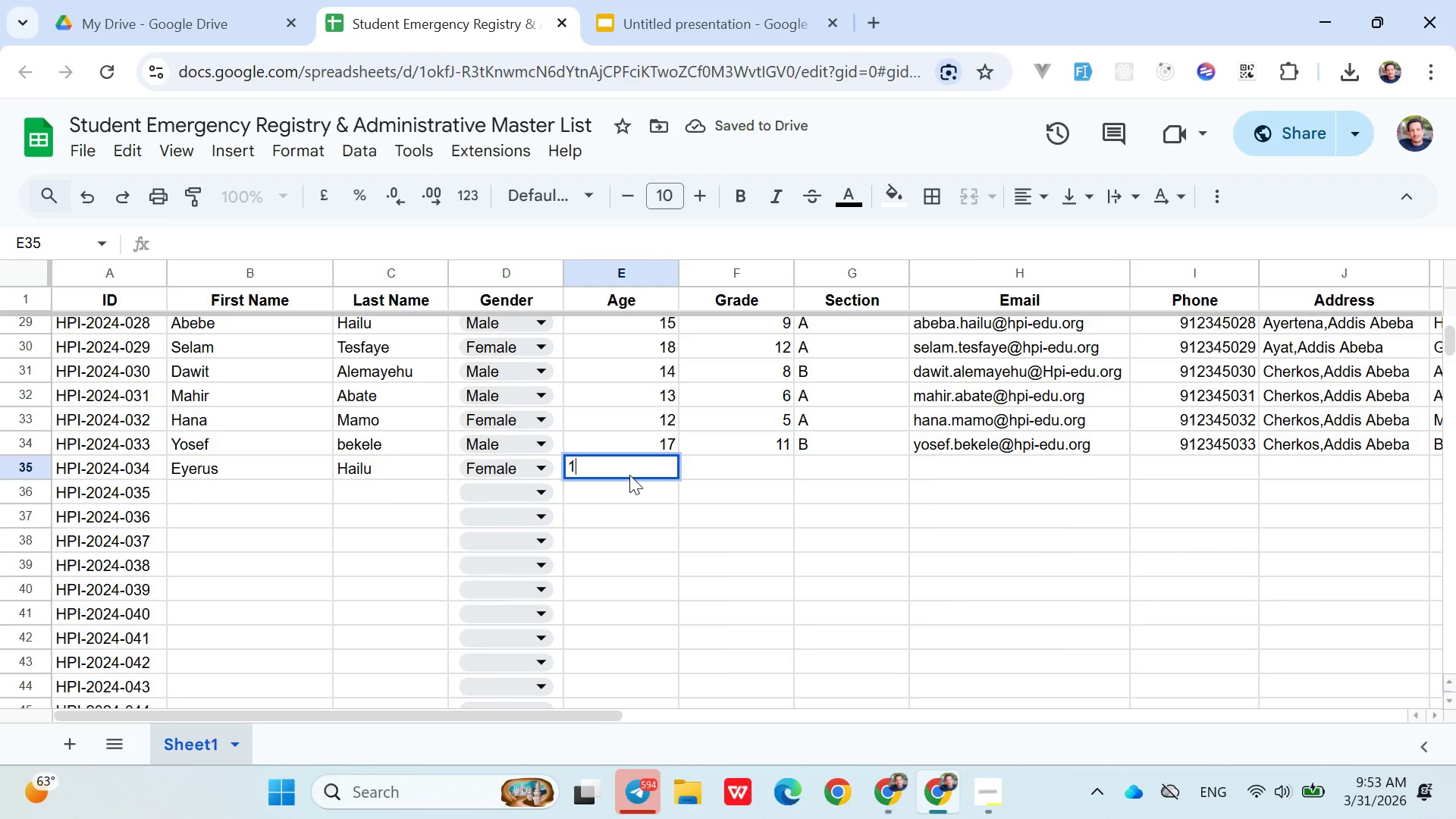 
type(12)
 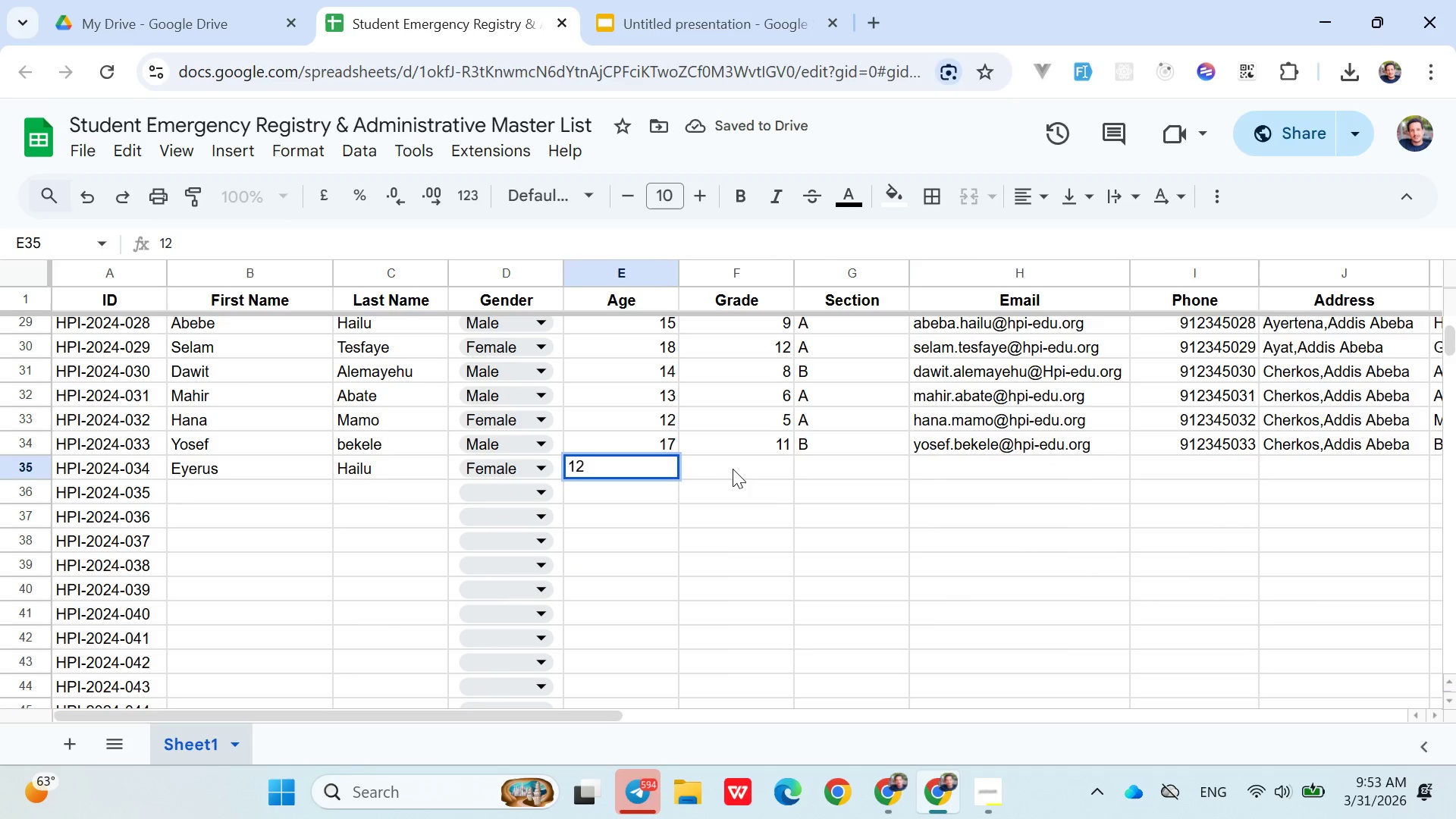 
left_click([733, 469])
 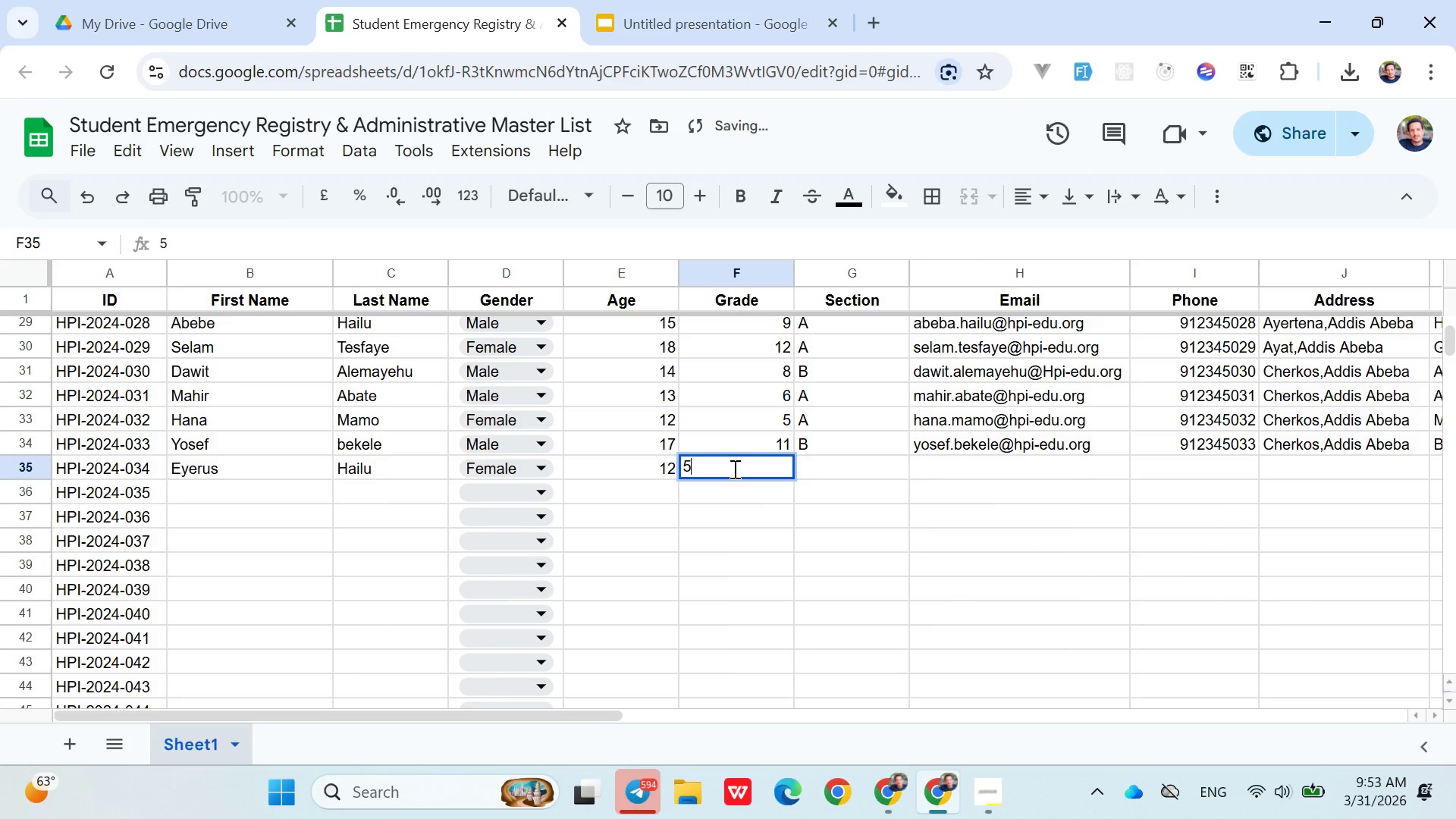 
key(5)
 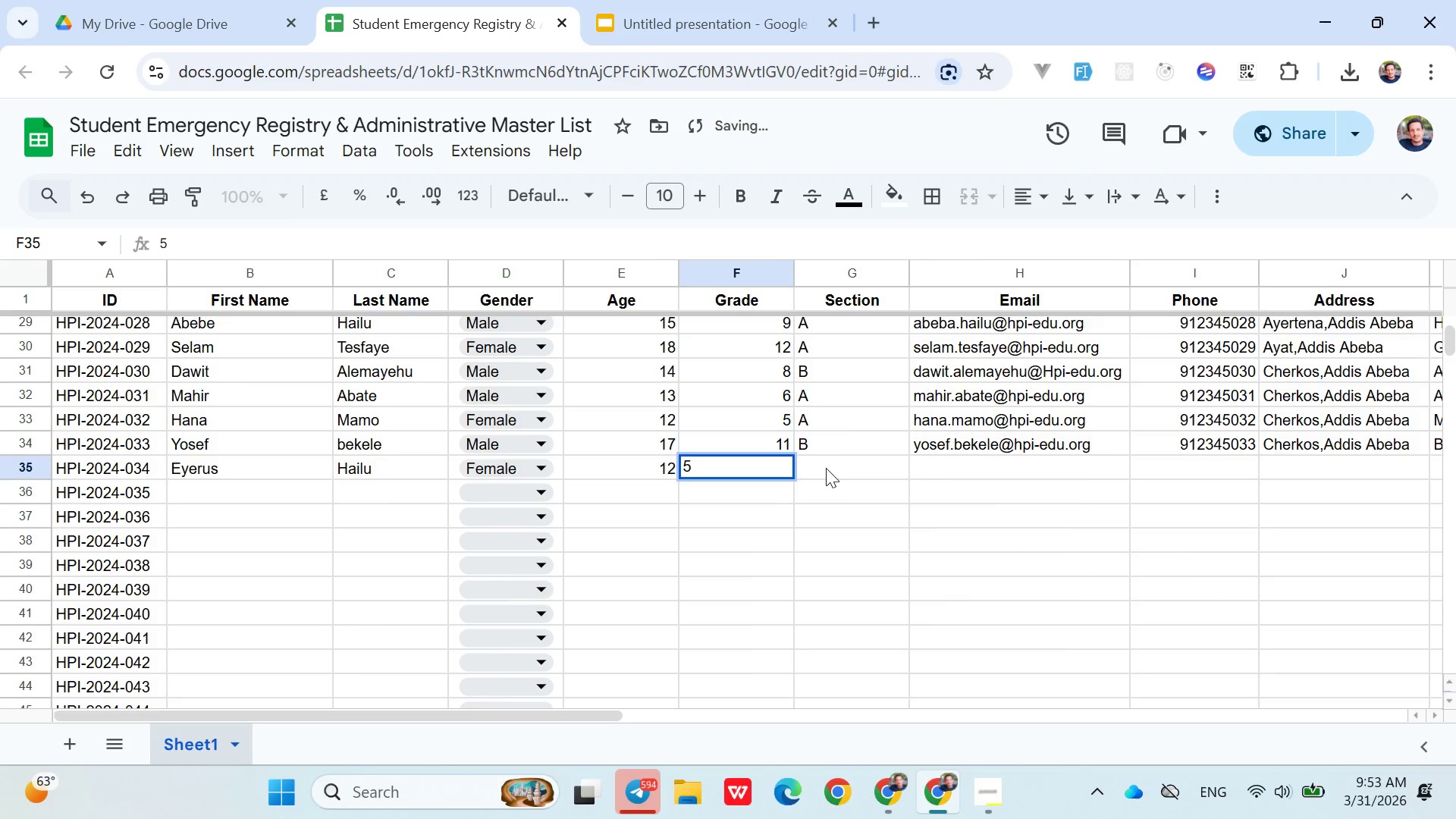 
left_click([826, 468])
 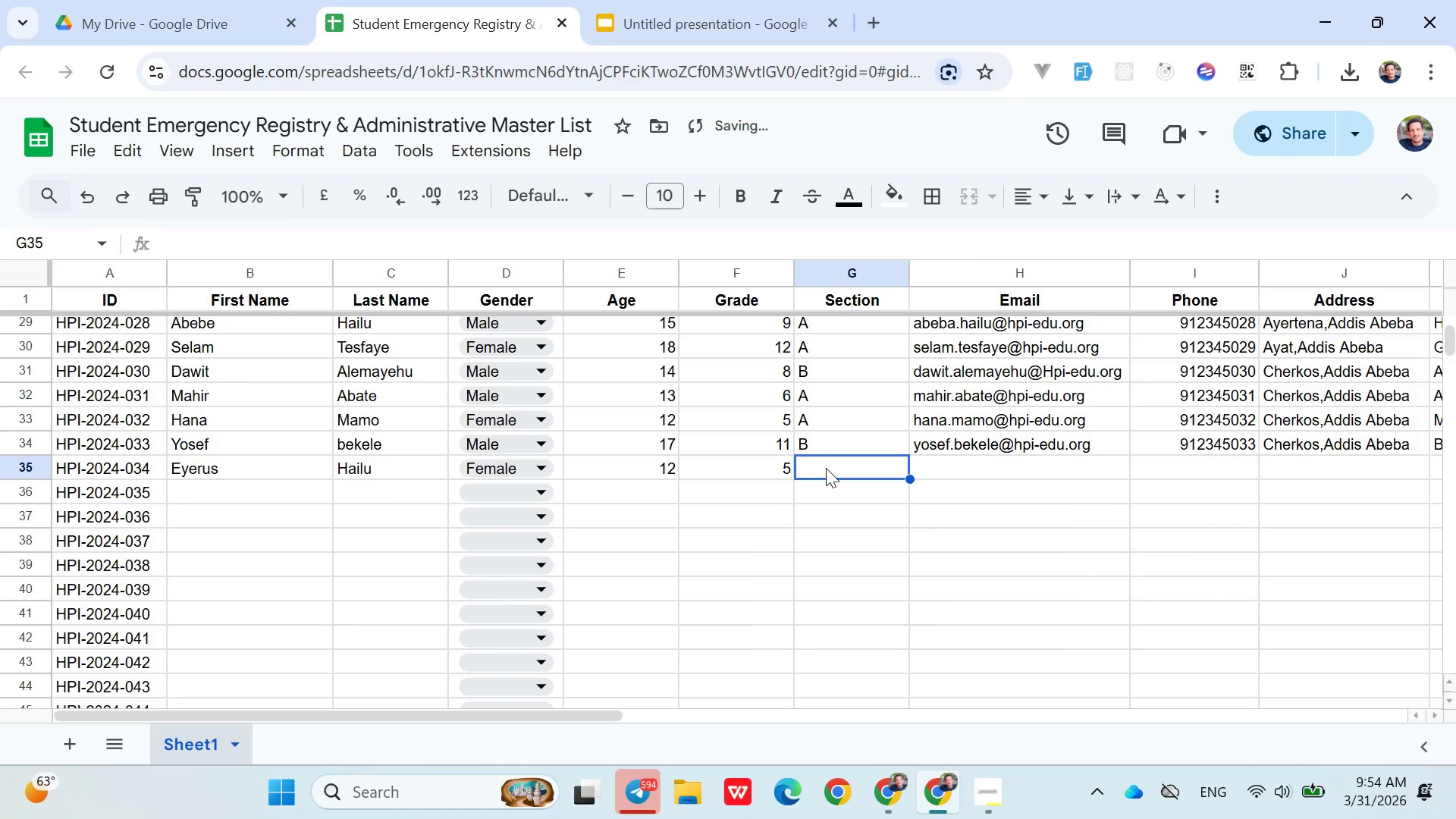 
key(Shift+A)
 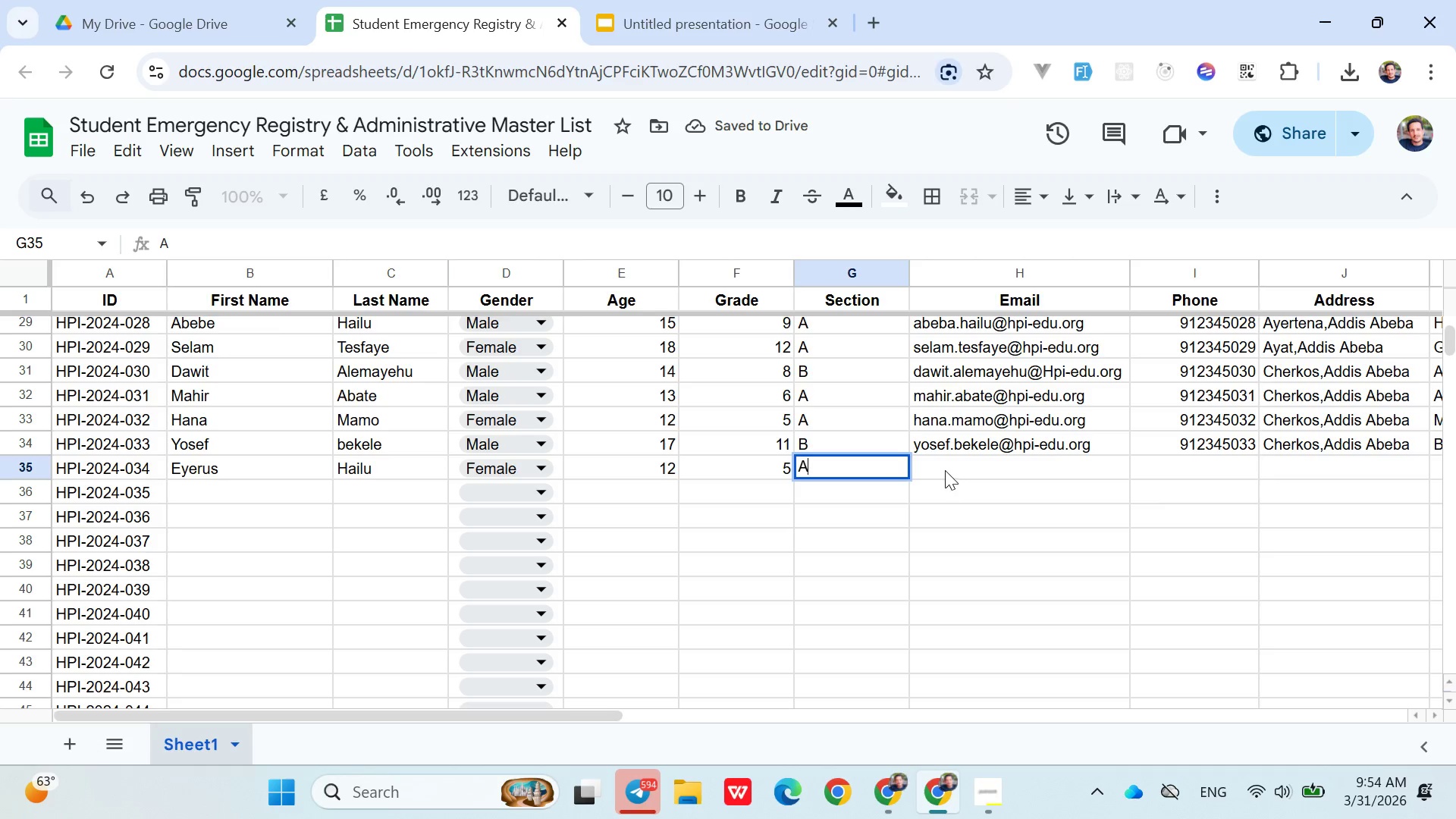 
left_click([945, 470])
 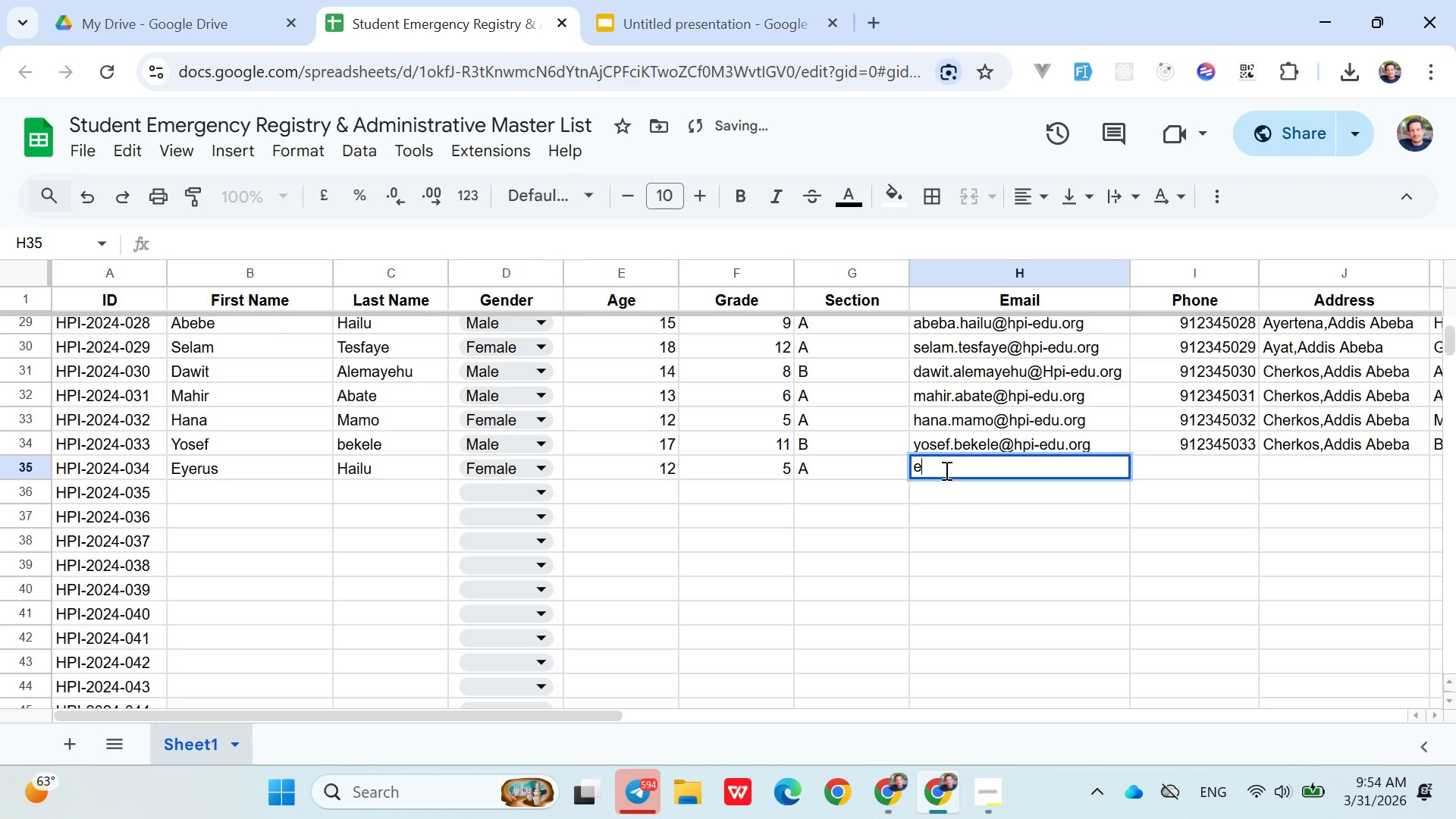 
type(eyerus)
 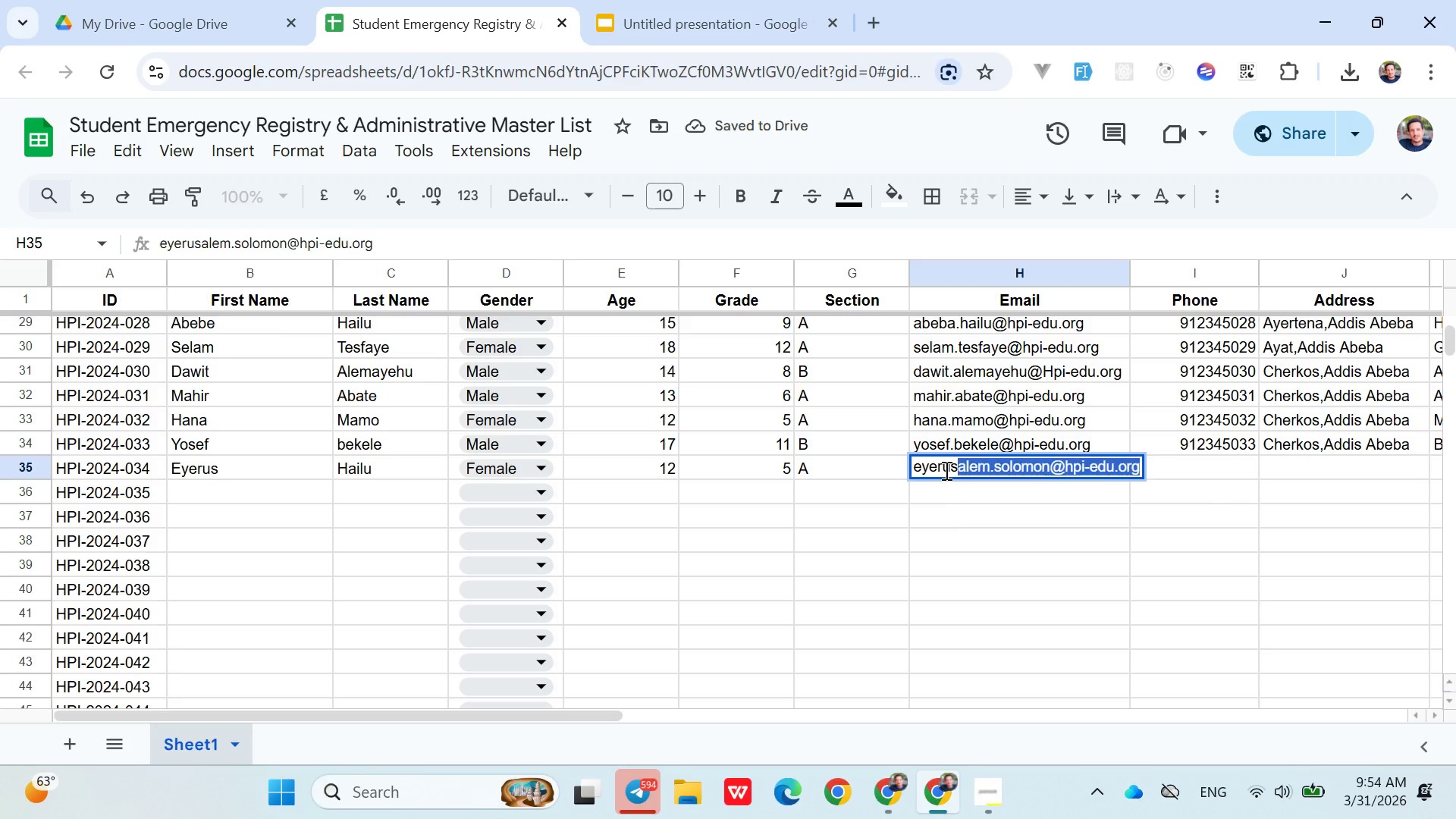 
key(ArrowRight)
 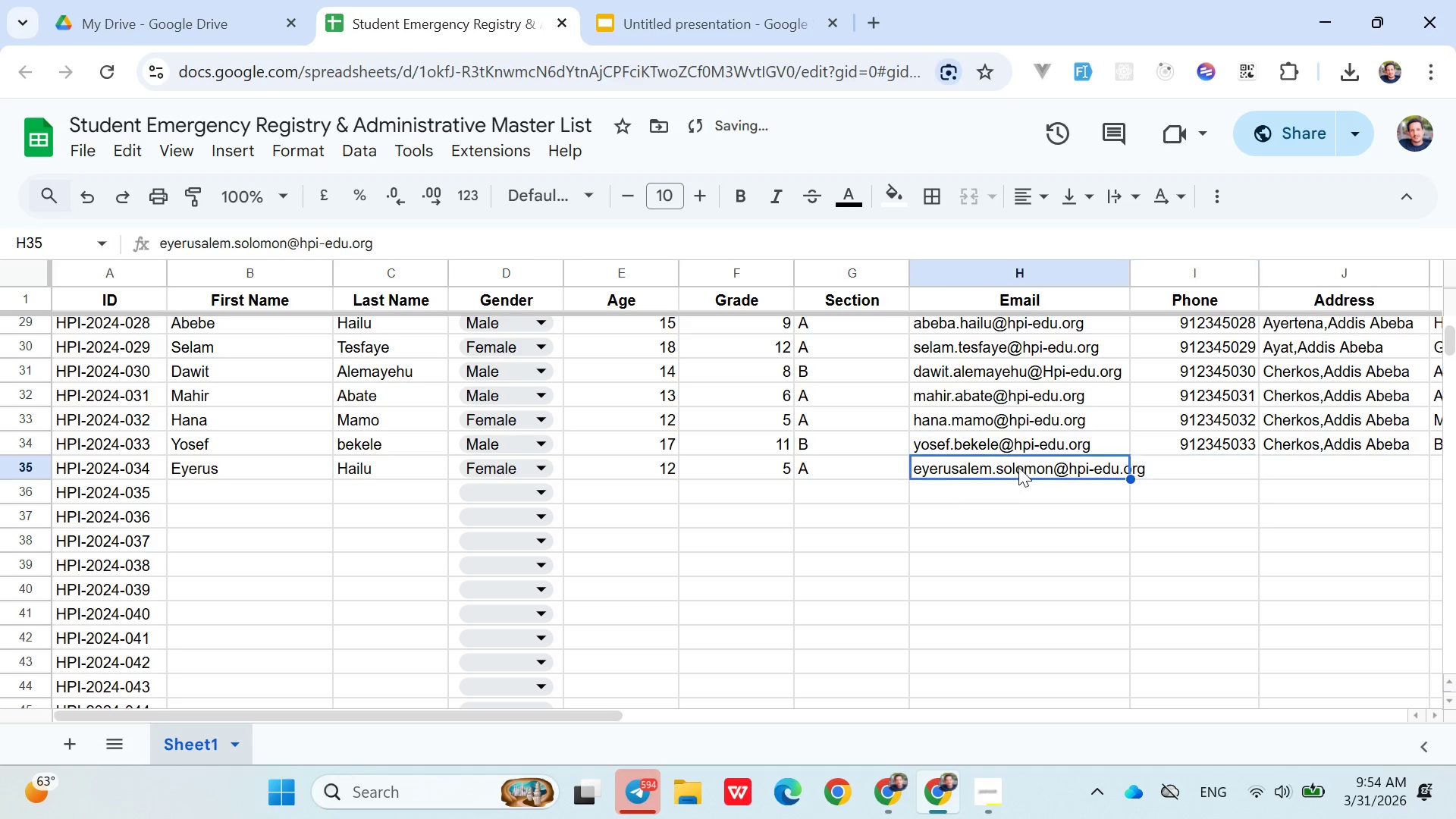 
double_click([1018, 467])
 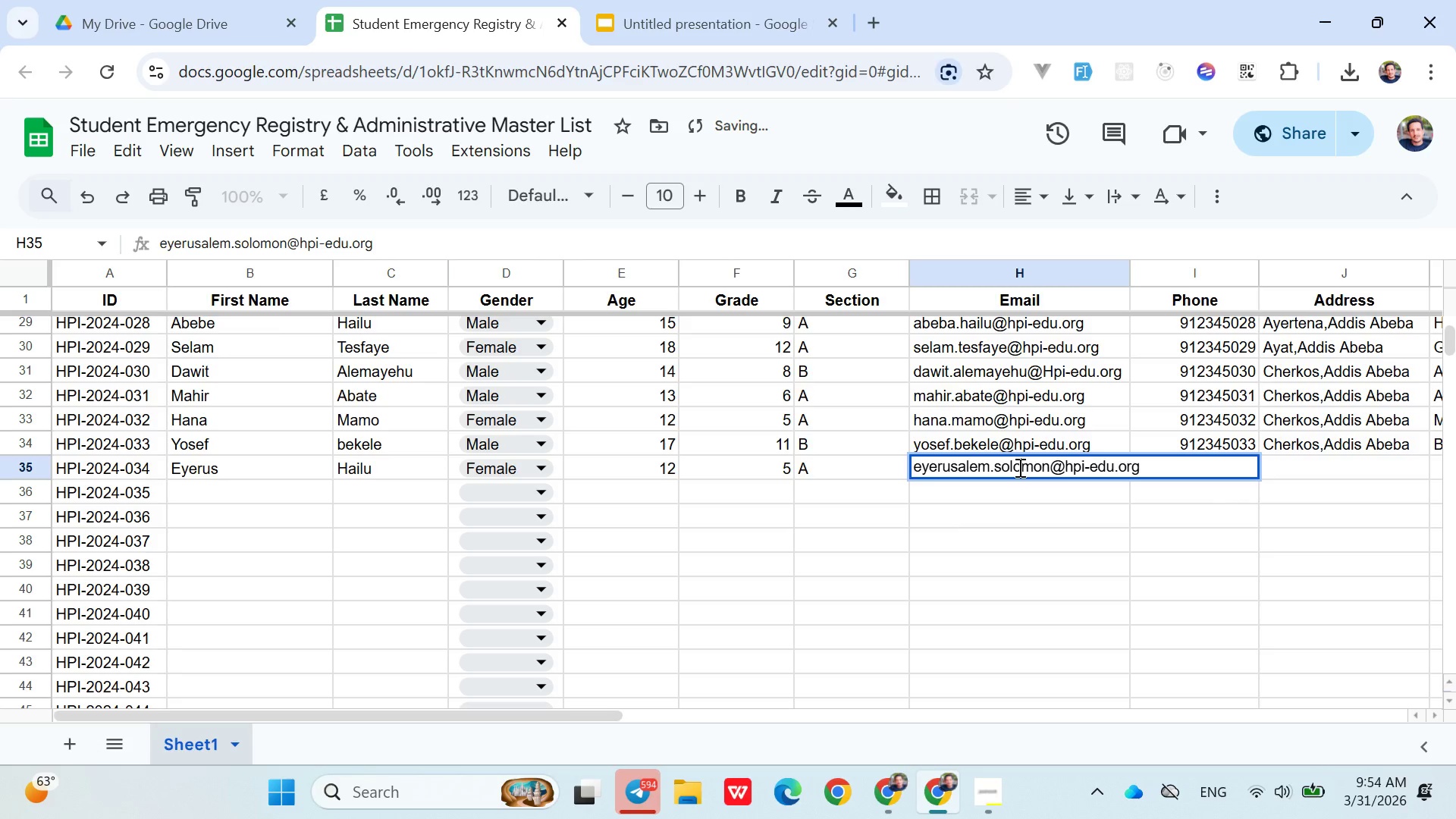 
double_click([1018, 467])
 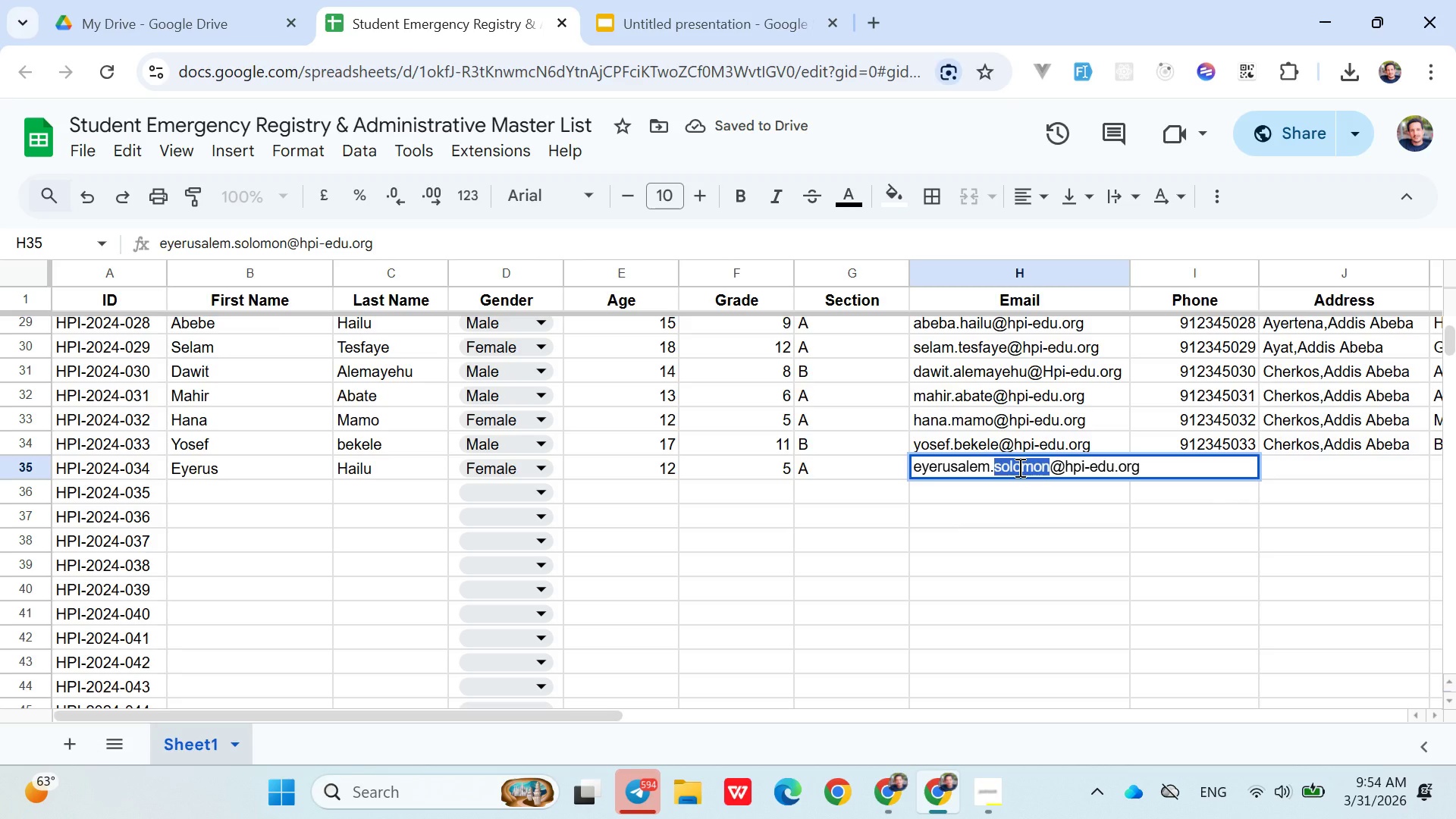 
hold_key(key=ShiftLeft, duration=0.31)
 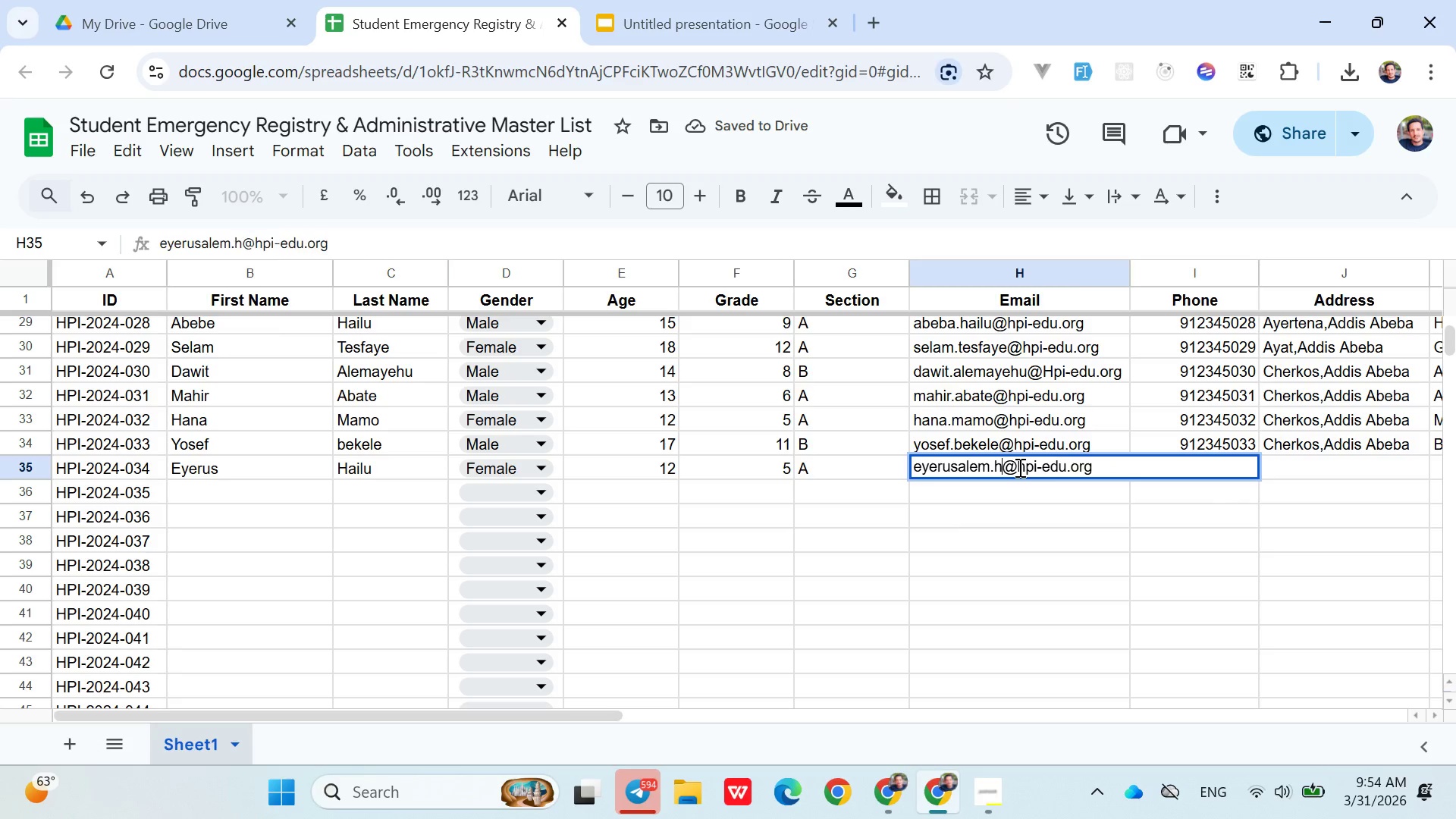 
type(hailu)
 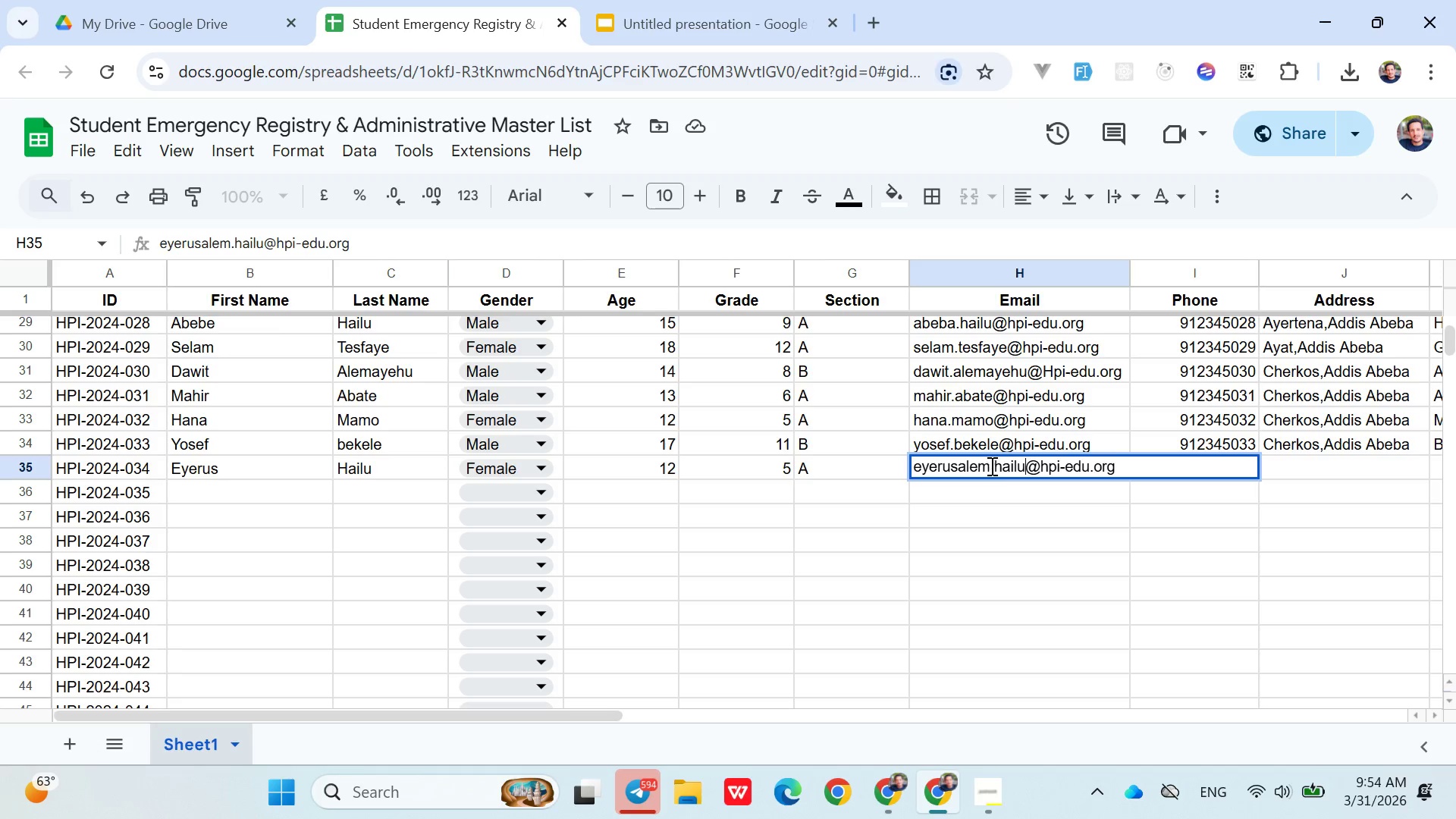 
left_click([989, 466])
 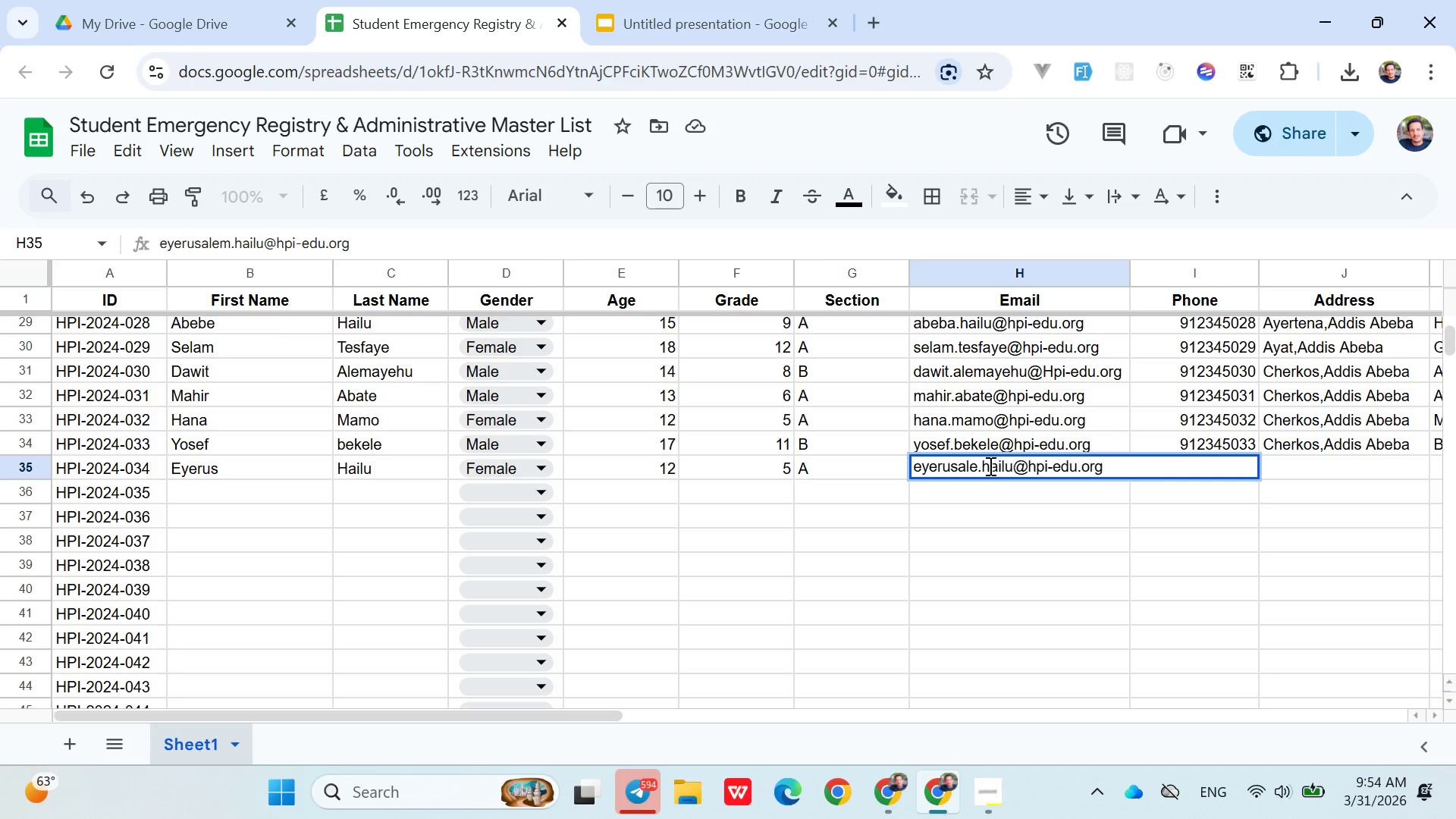 
key(Backspace)
 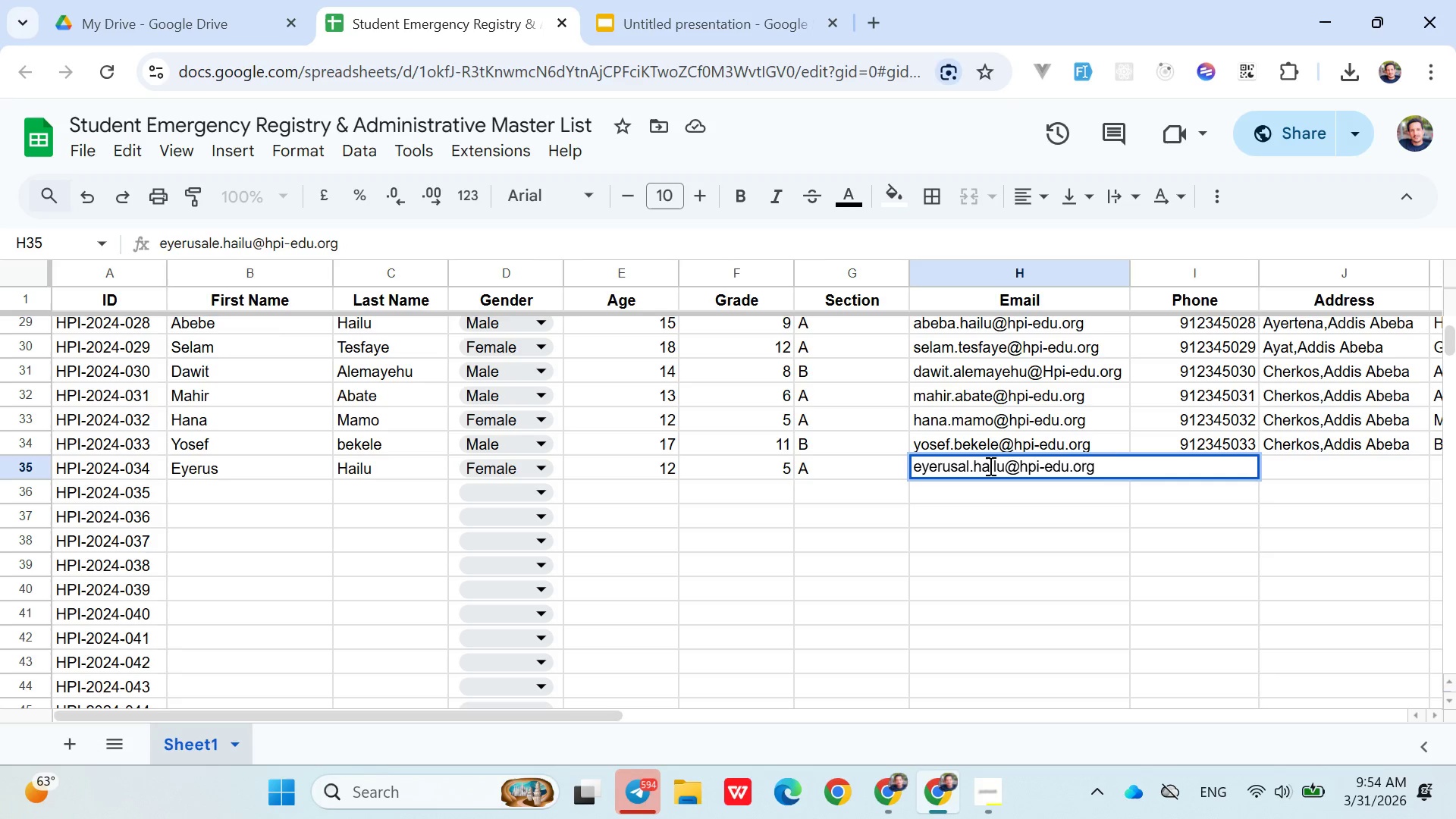 
key(Backspace)
 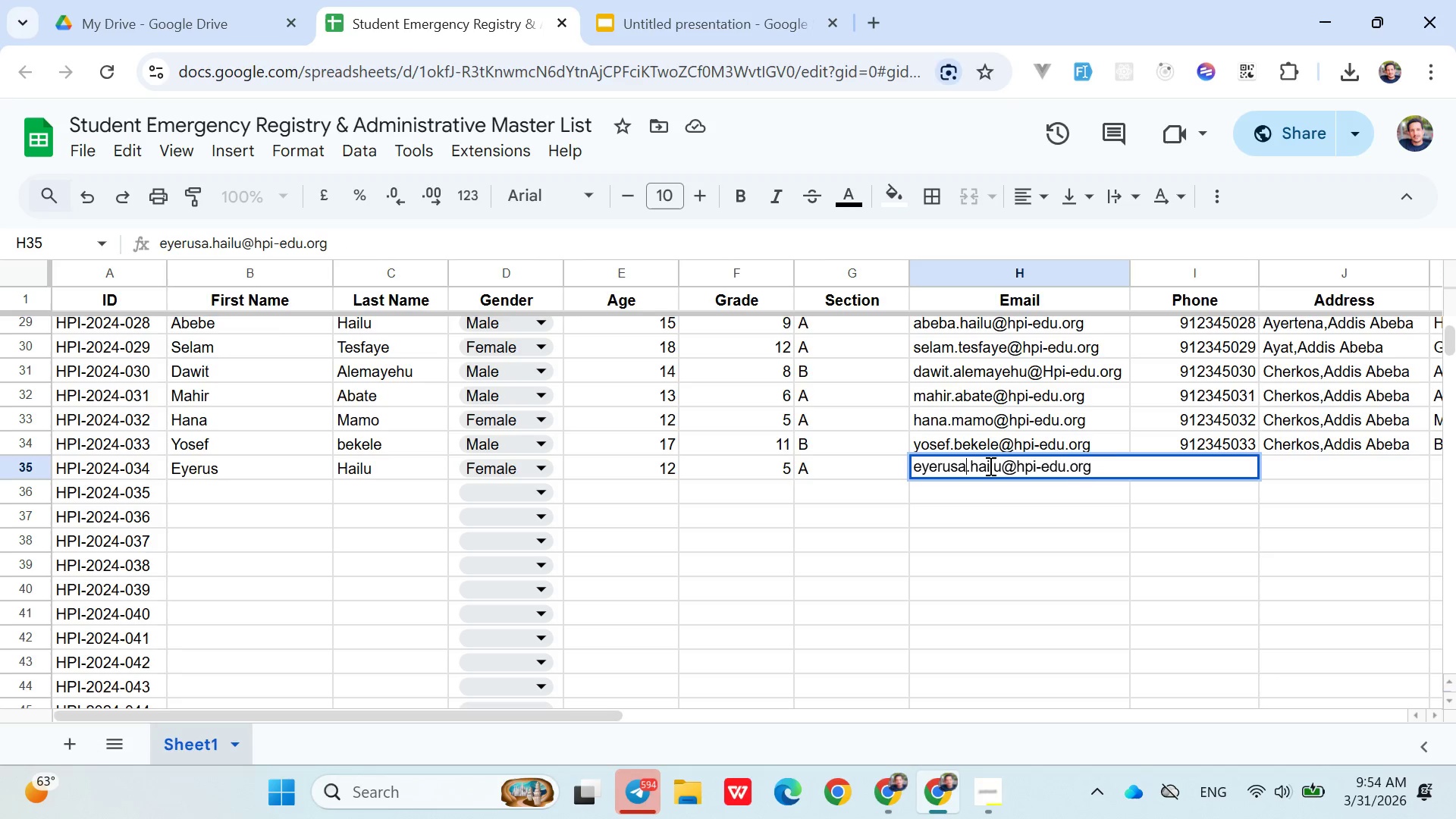 
key(Backspace)
 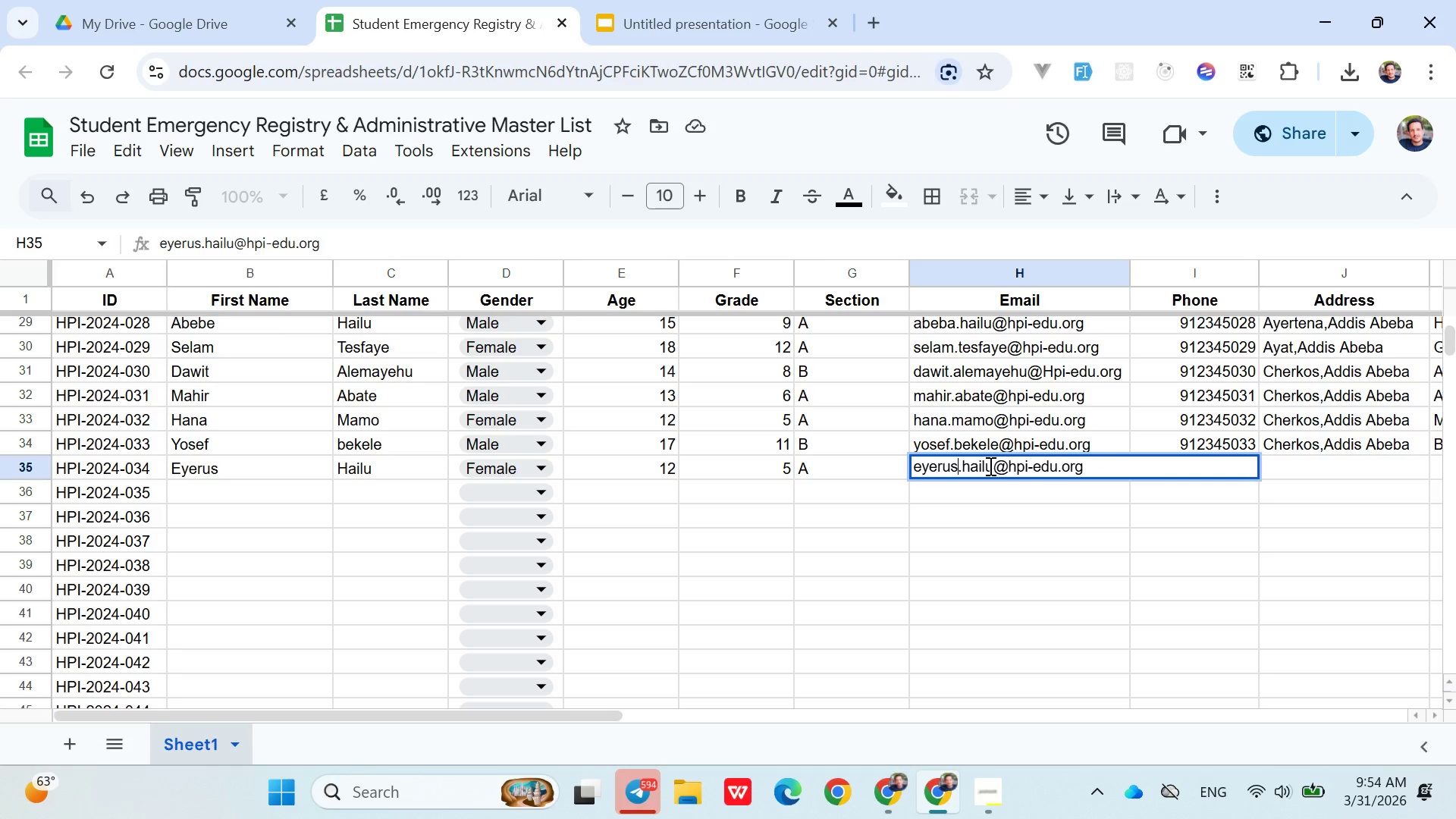 
key(Backspace)
 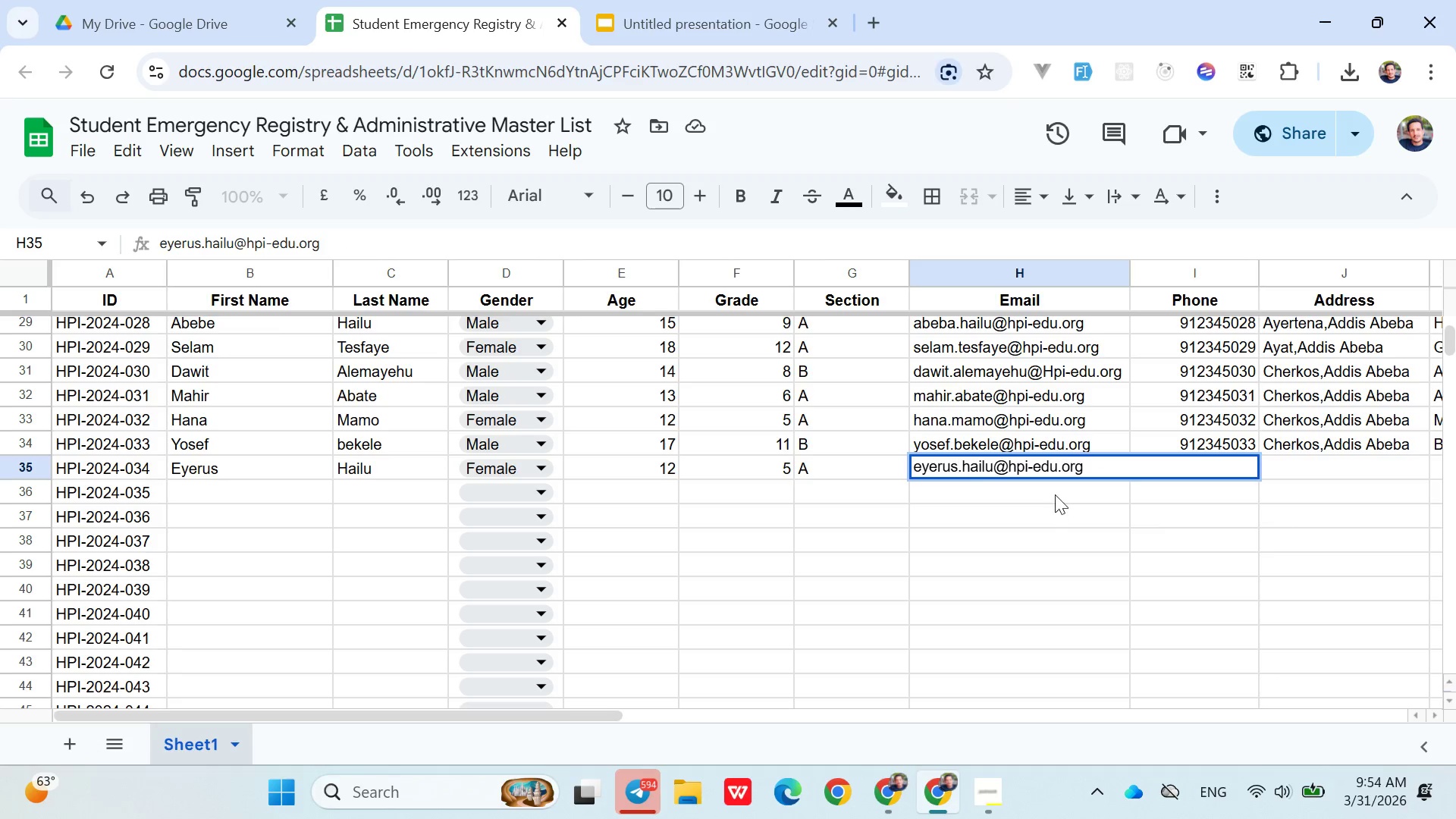 
left_click([1055, 491])
 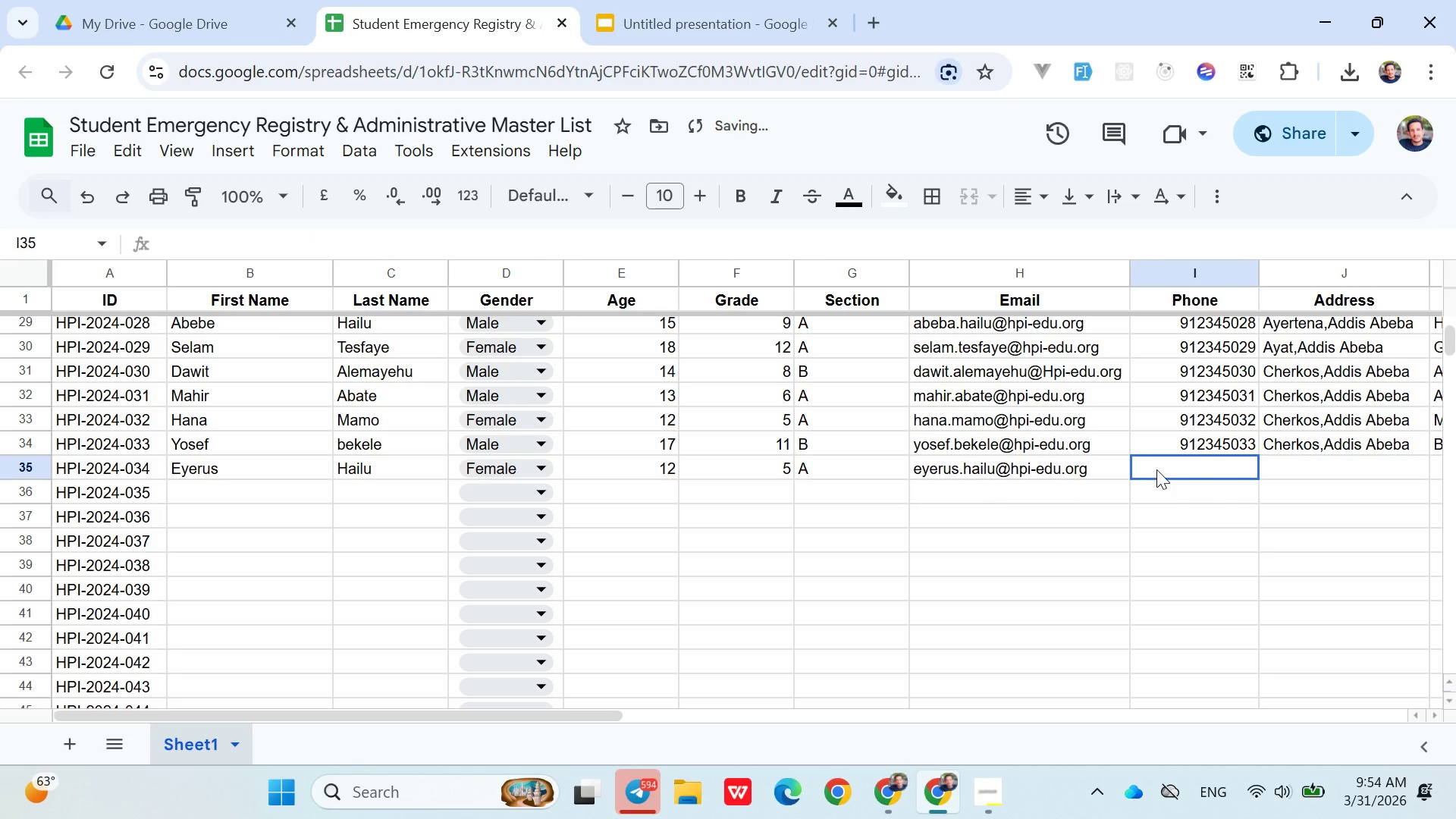 
left_click([1156, 469])
 